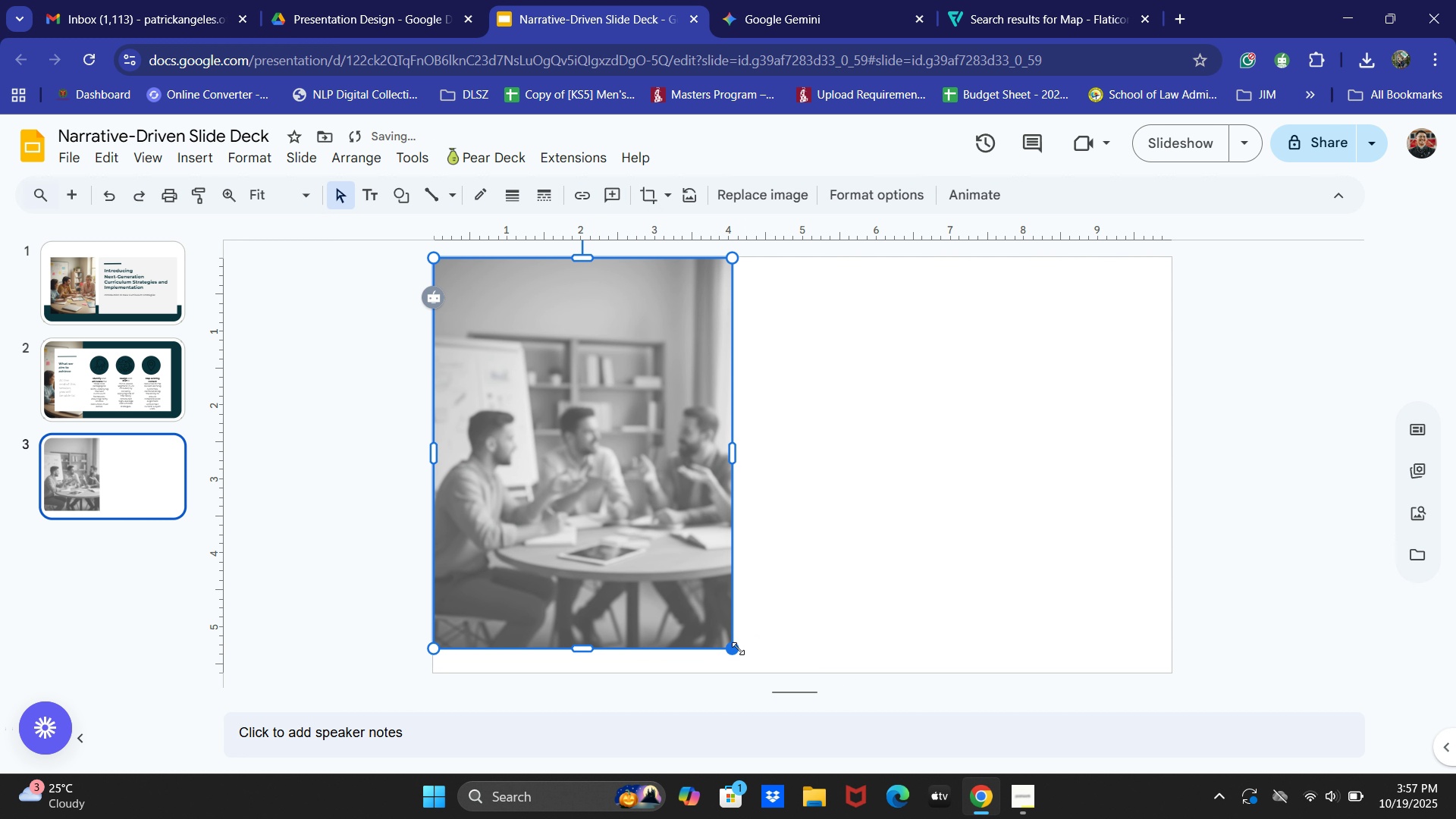 
left_click_drag(start_coordinate=[738, 648], to_coordinate=[749, 657])
 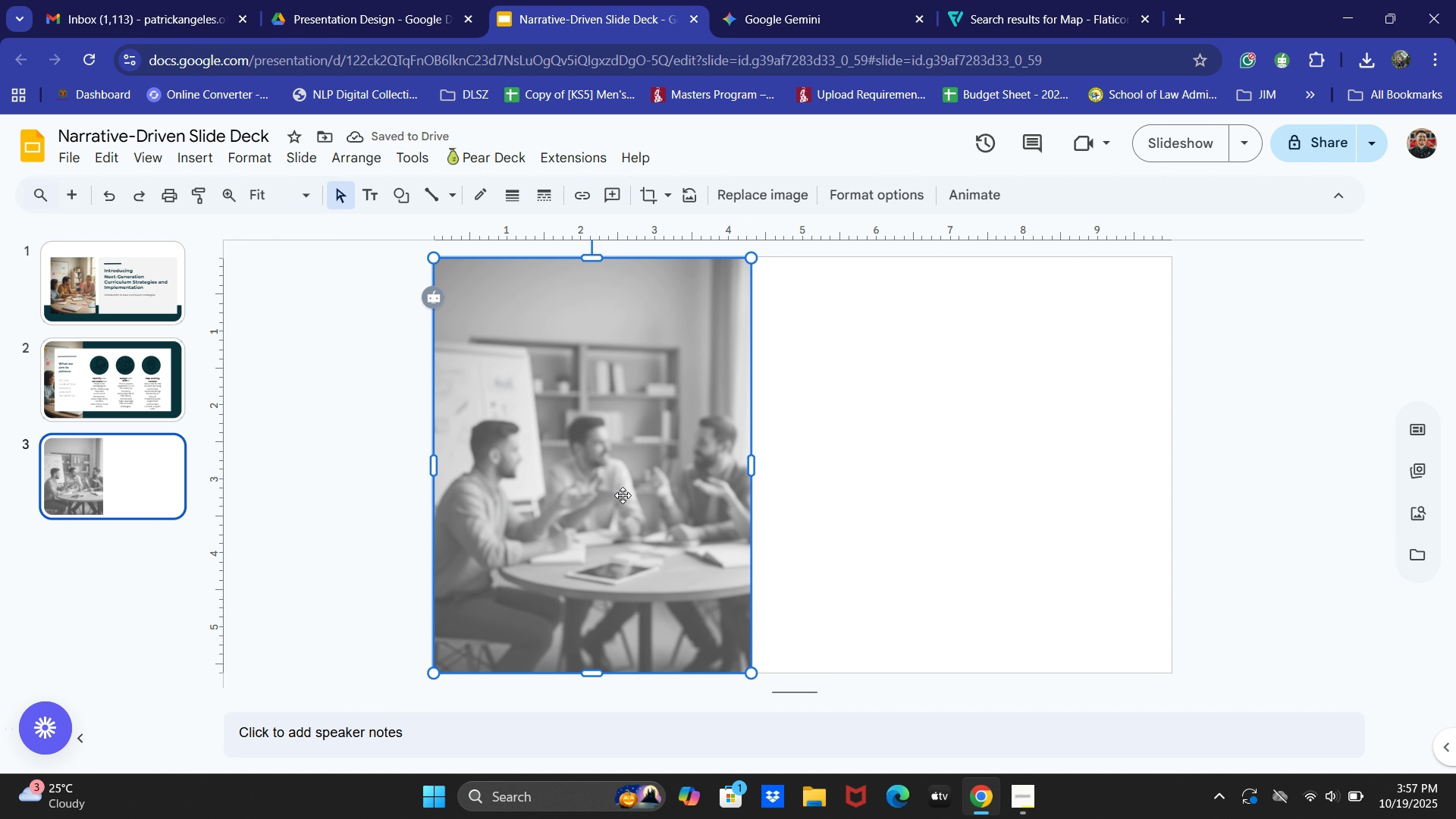 
wait(6.0)
 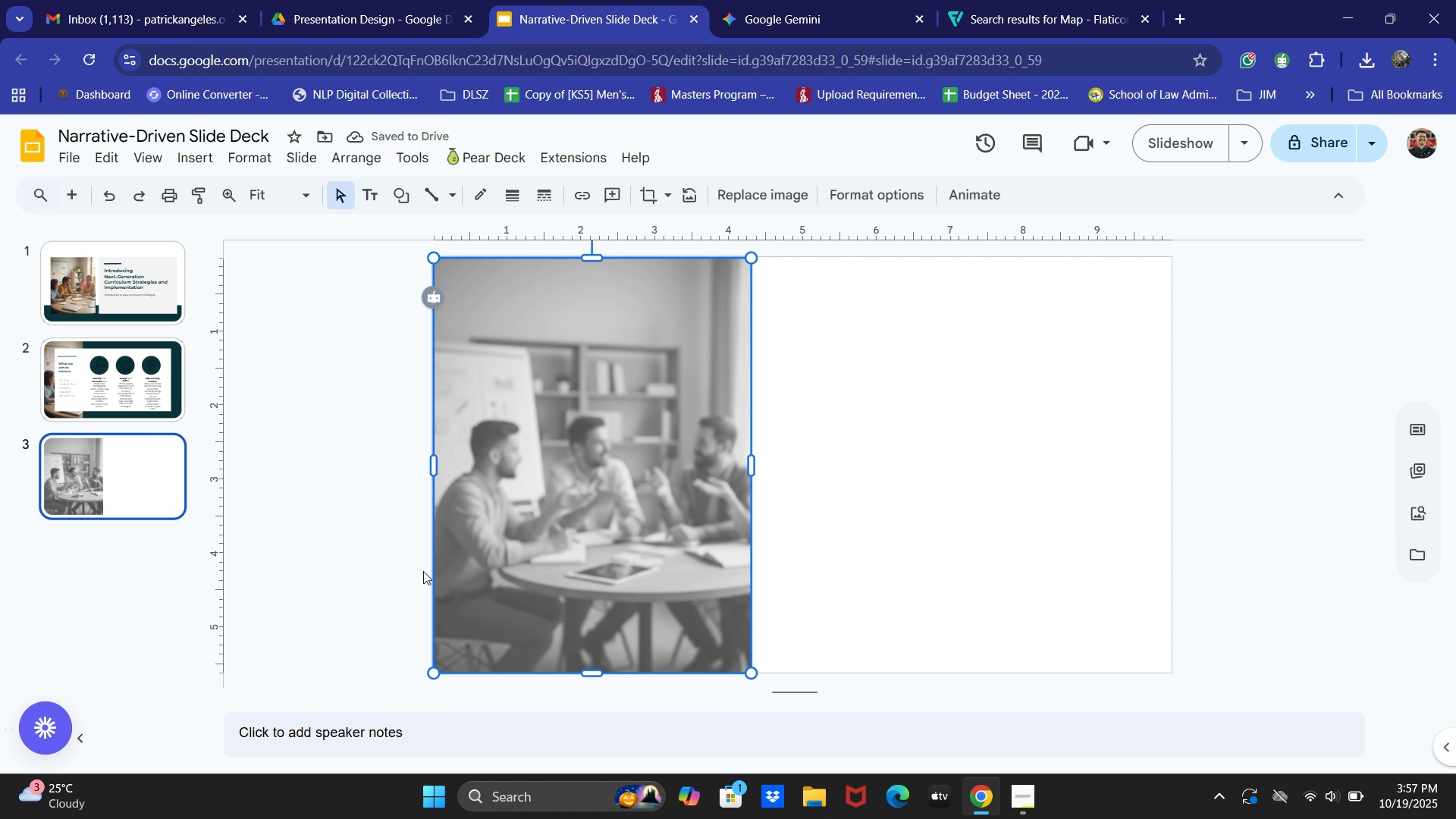 
key(Control+Z)
 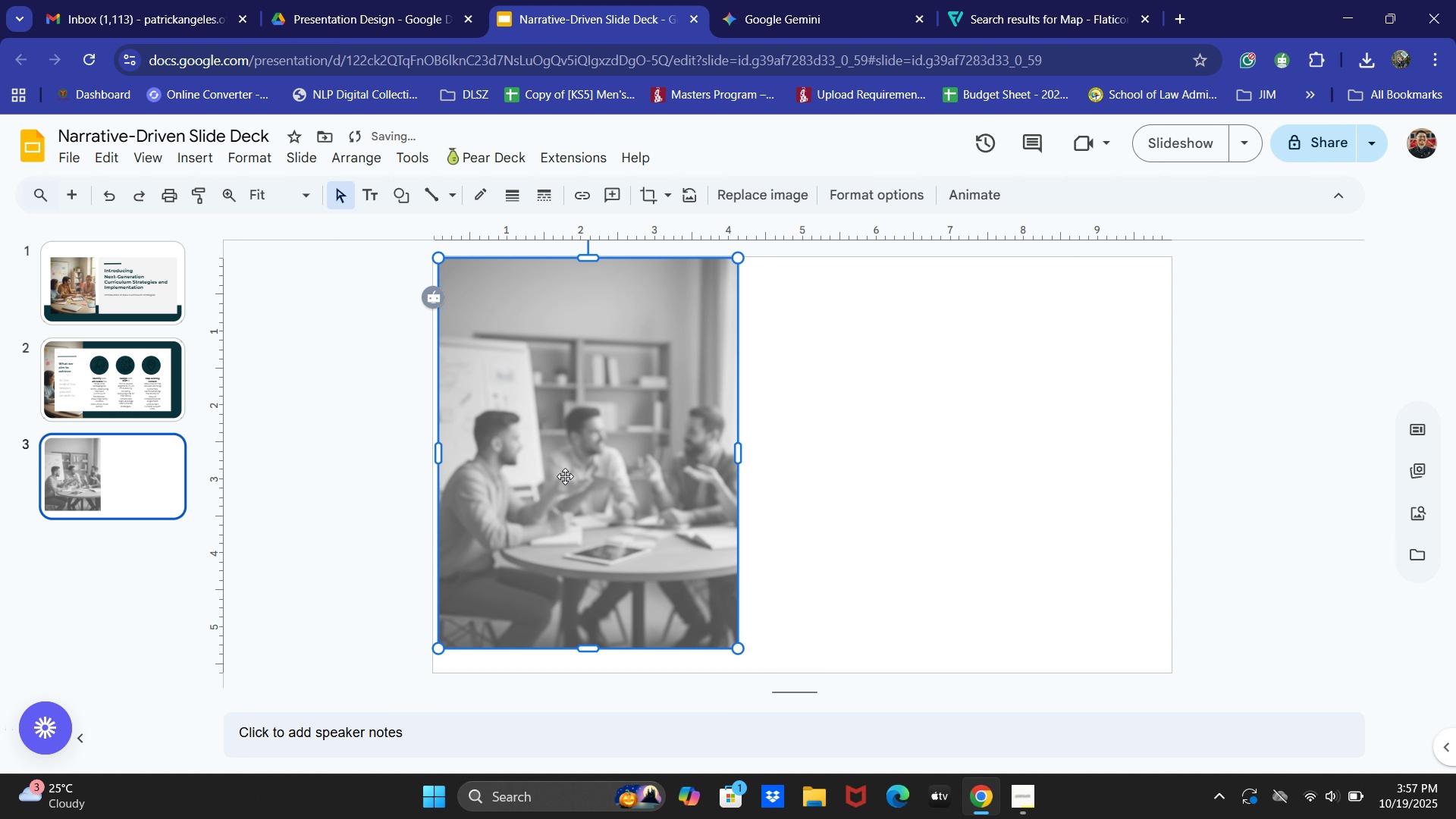 
key(Control+Z)
 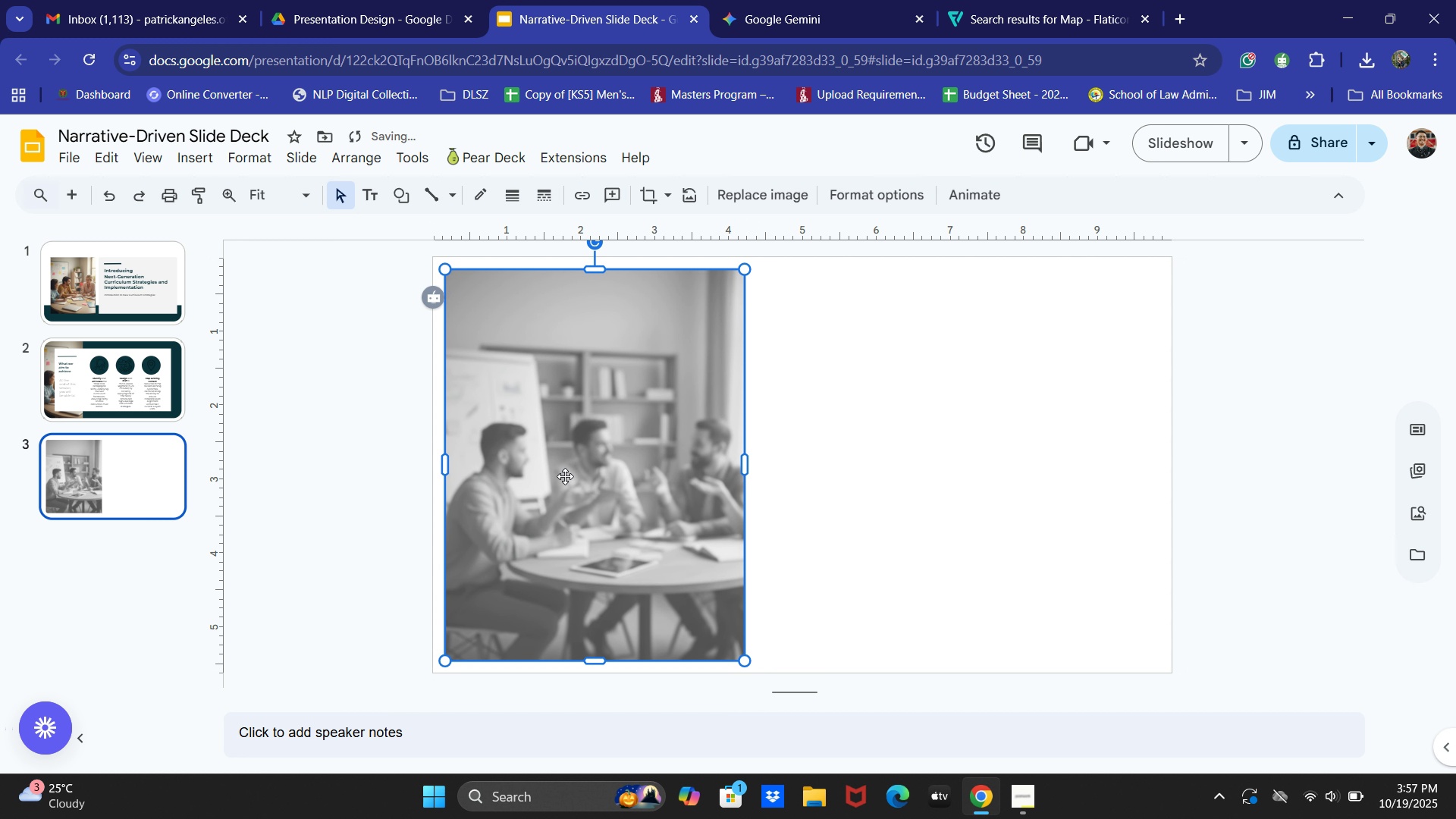 
key(Control+Z)
 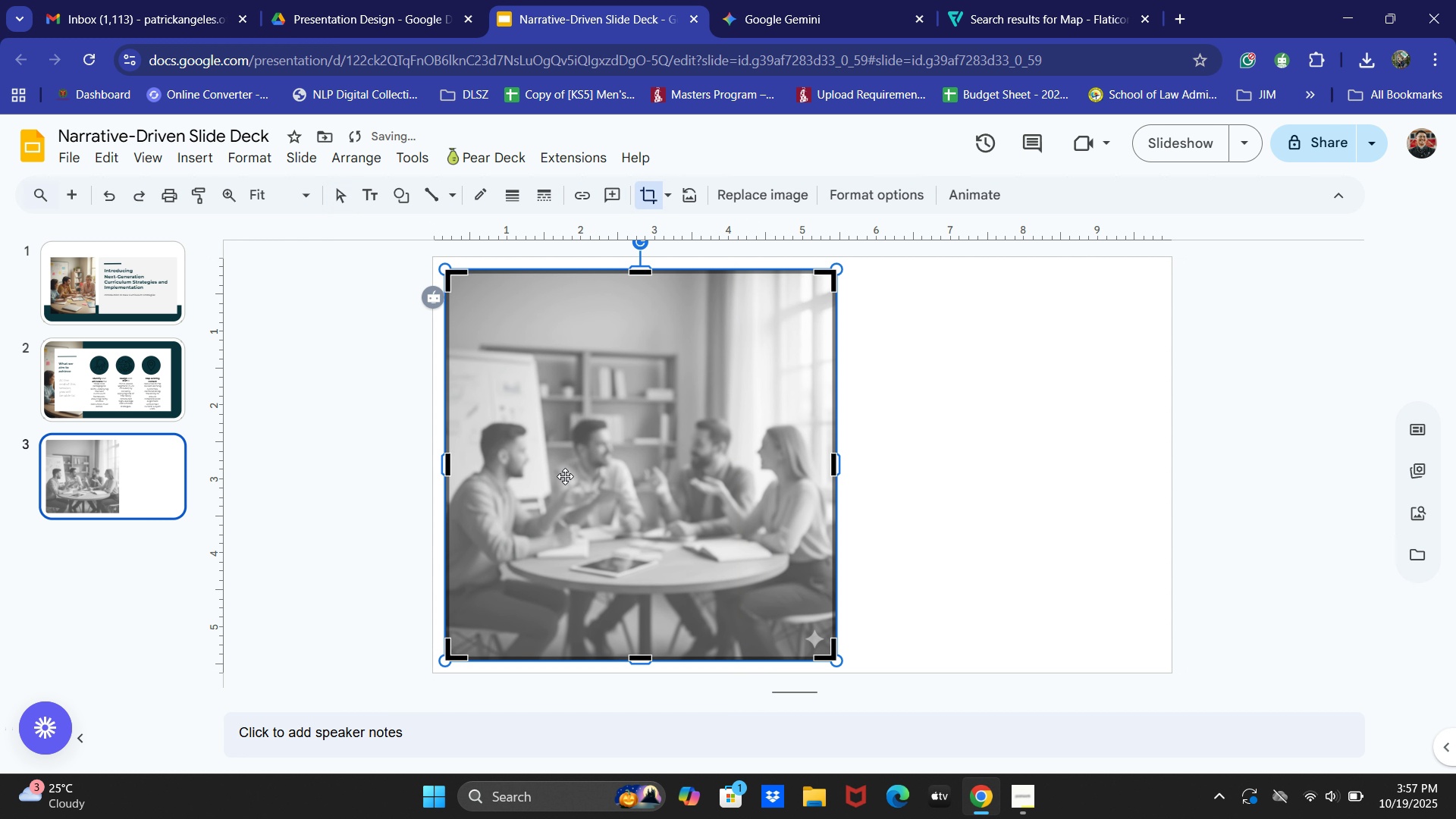 
key(Control+Z)
 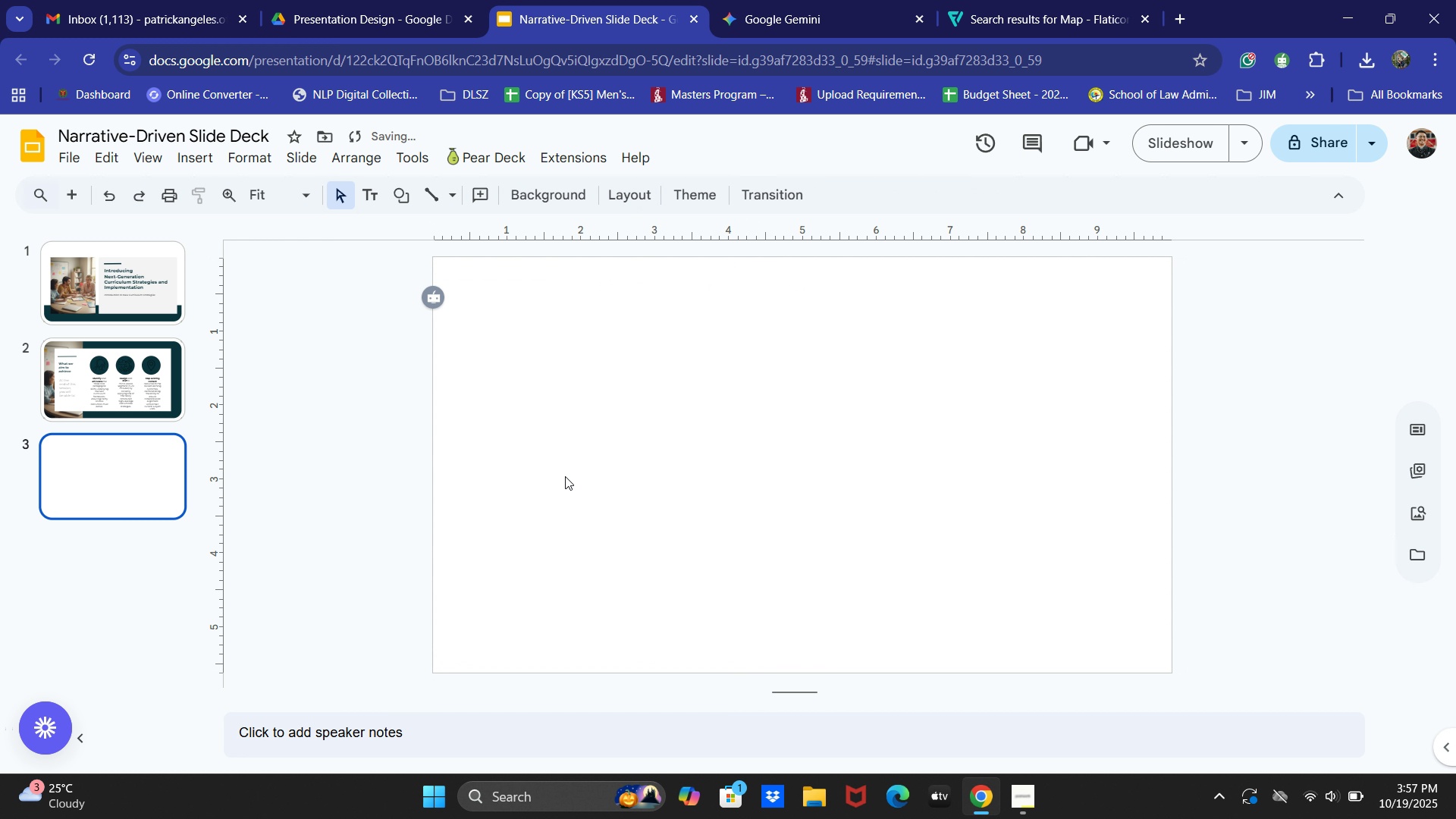 
key(Control+Z)
 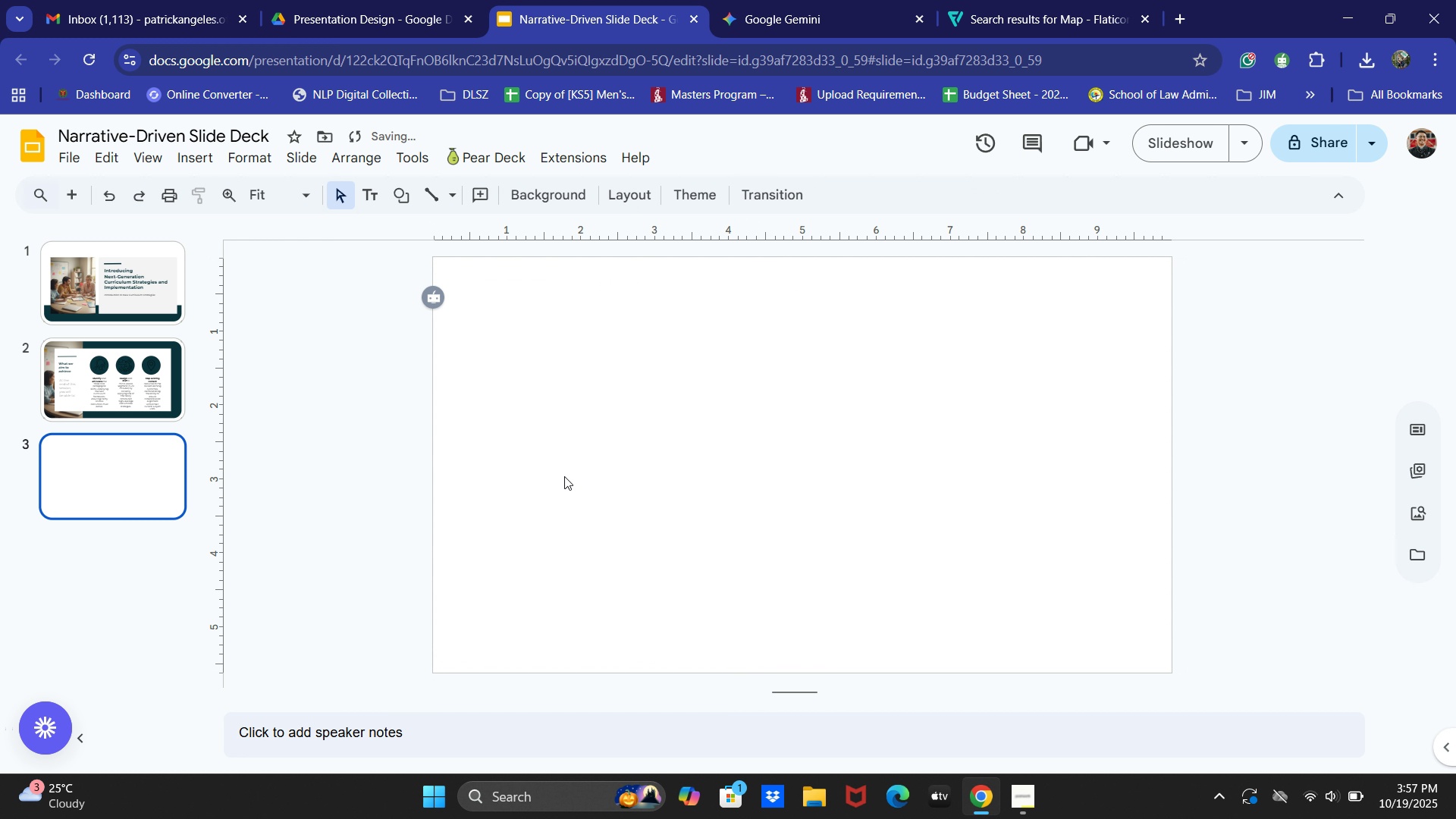 
key(Control+Y)
 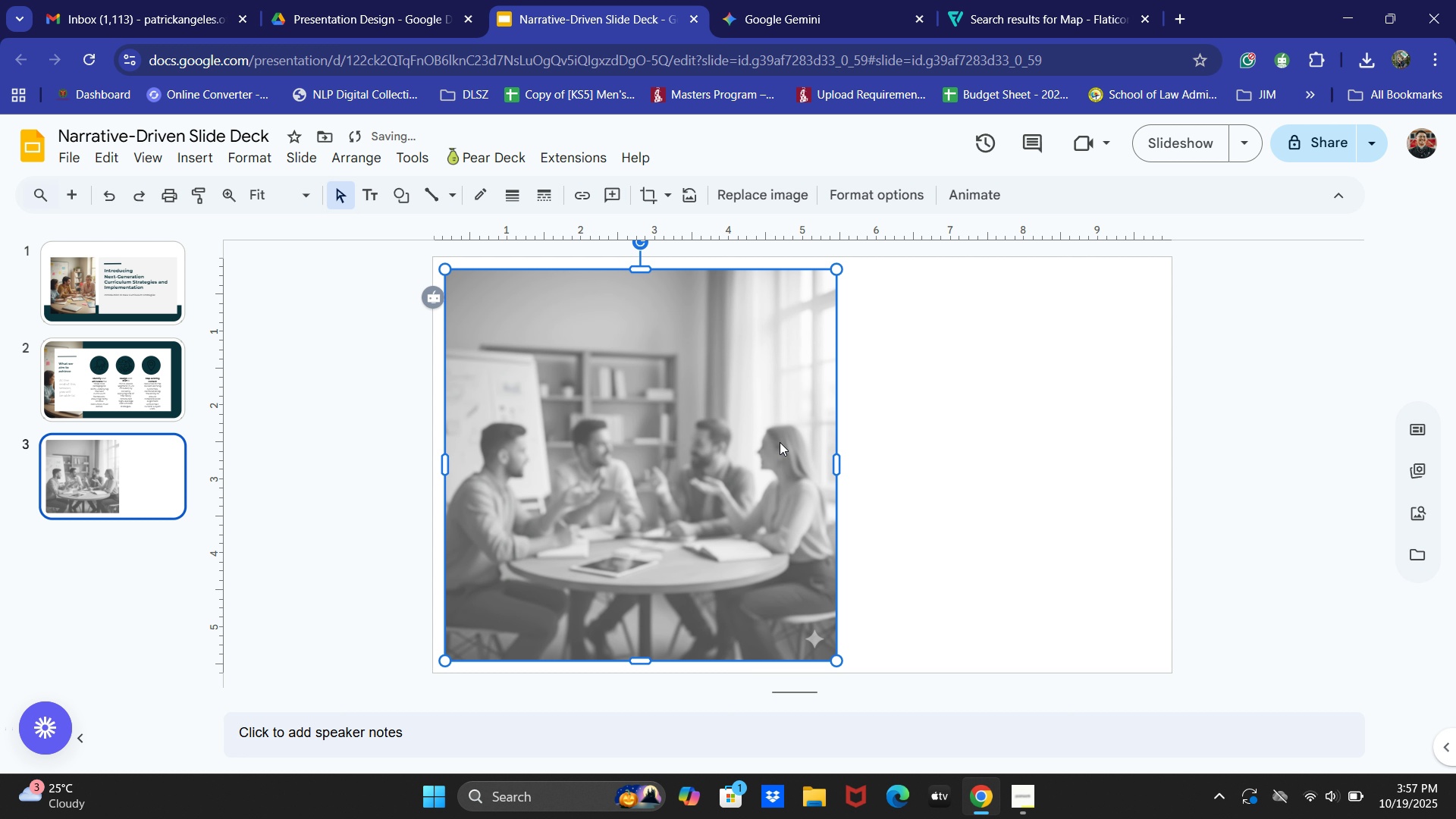 
double_click([780, 442])
 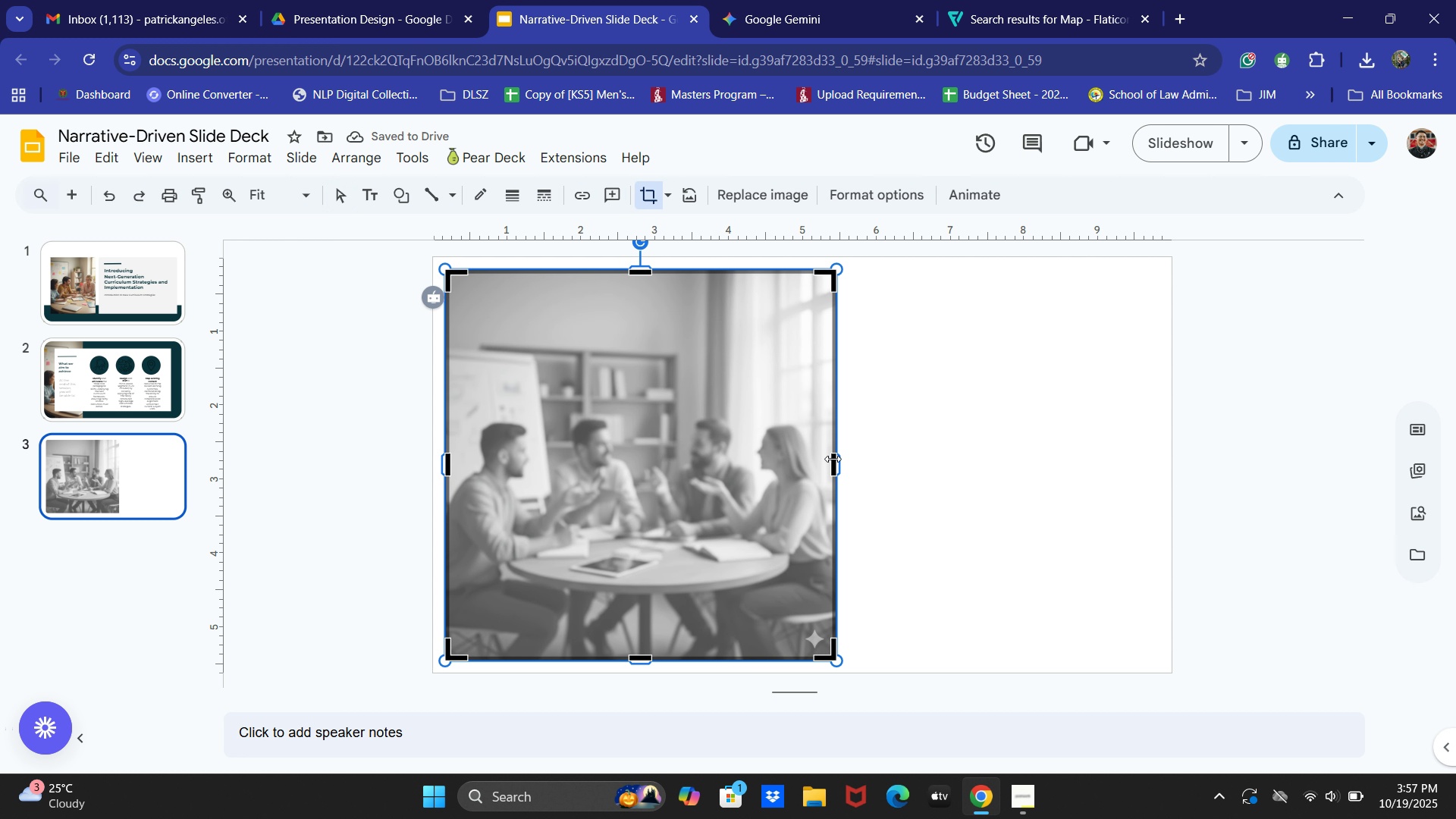 
left_click_drag(start_coordinate=[834, 458], to_coordinate=[534, 444])
 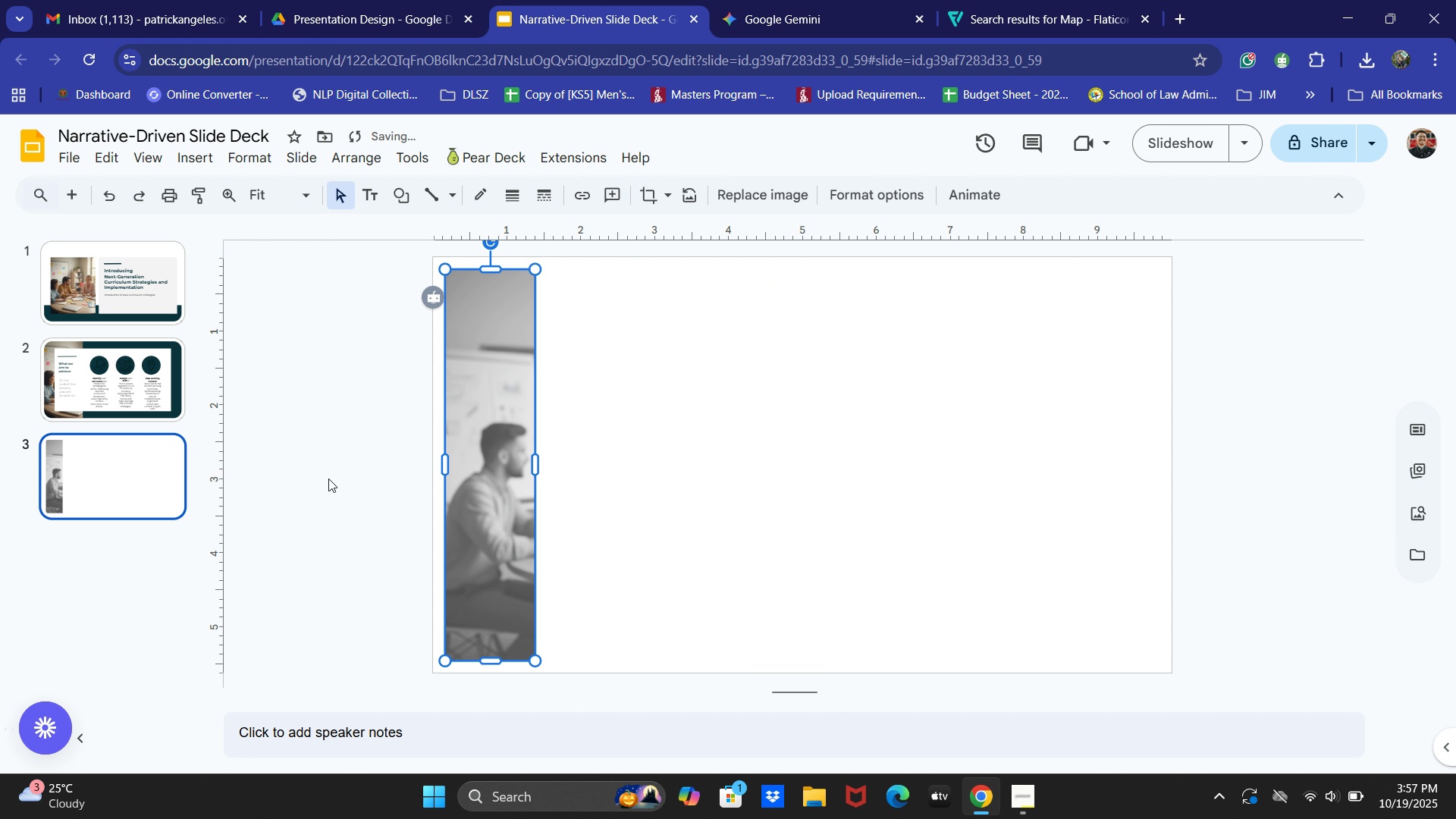 
left_click([328, 479])
 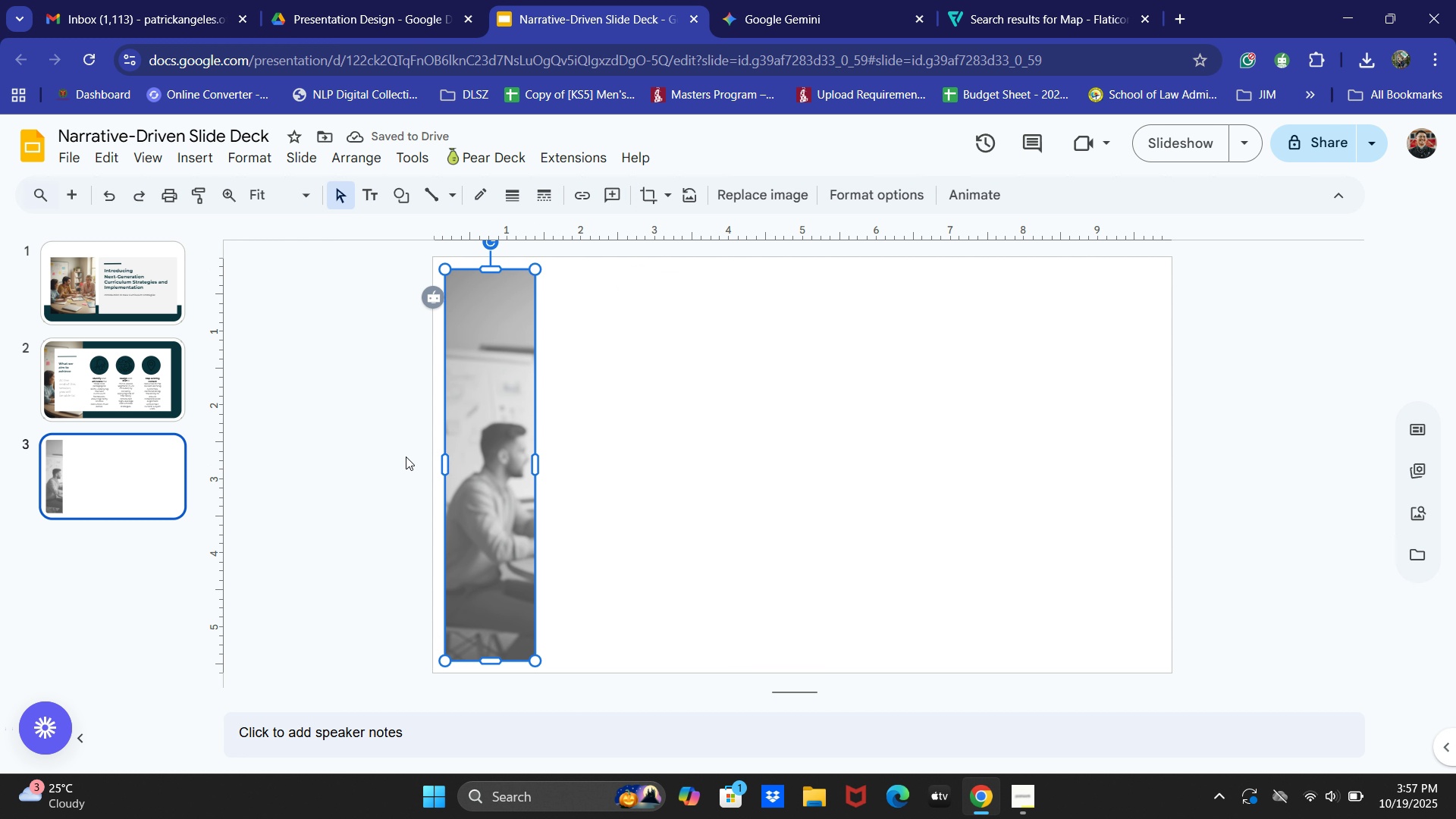 
left_click([396, 456])
 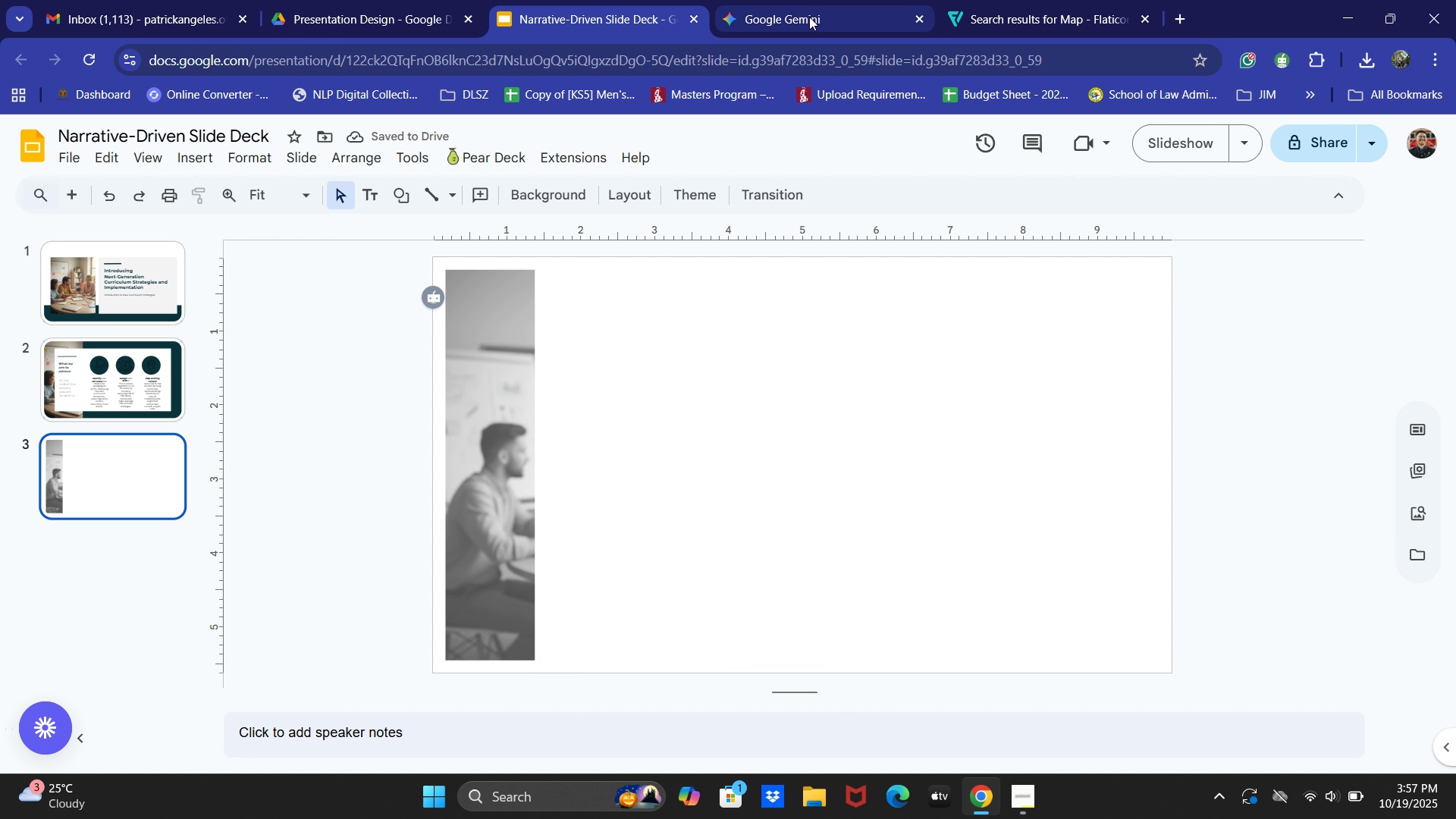 
left_click([809, 17])
 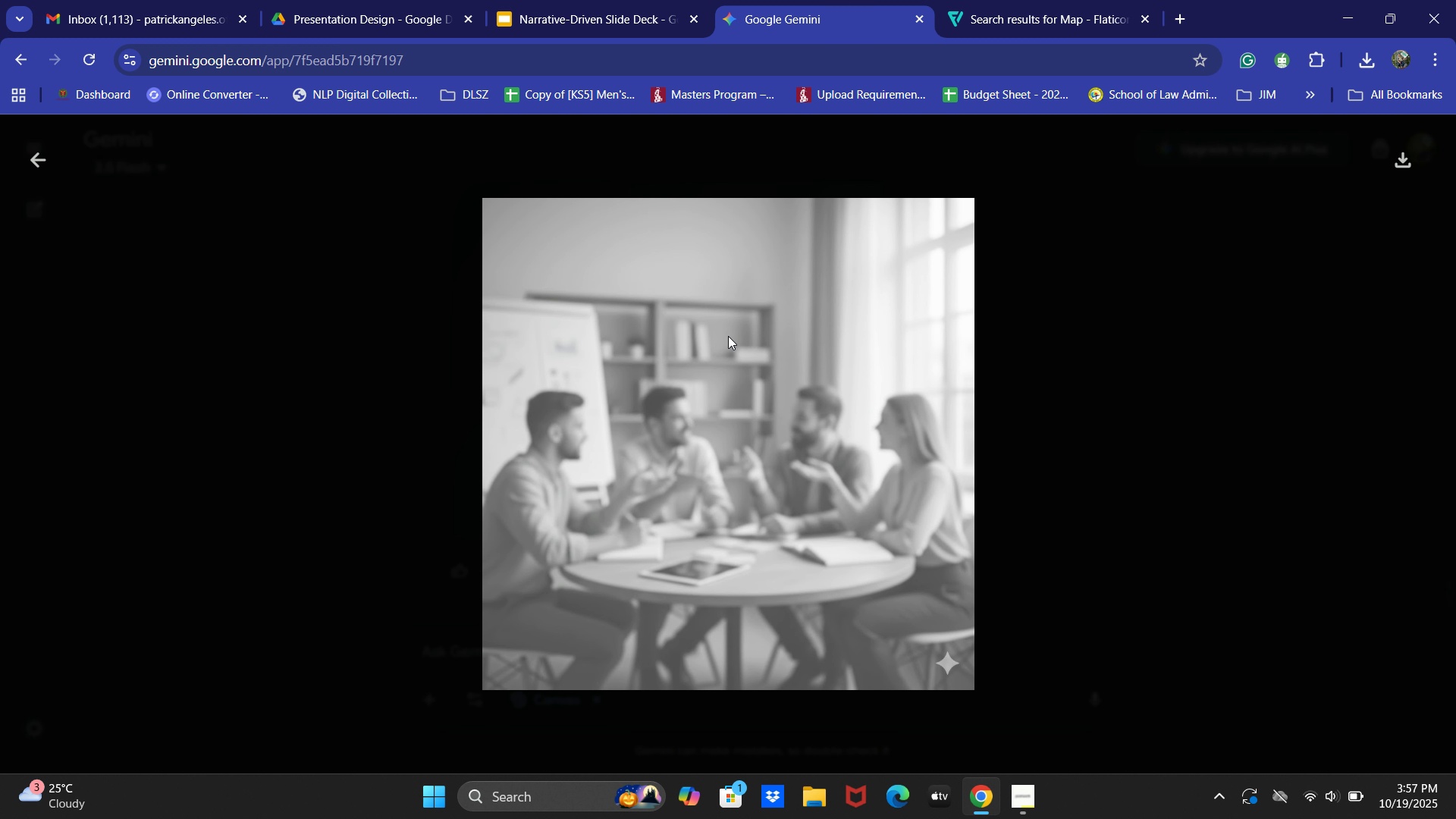 
right_click([728, 336])
 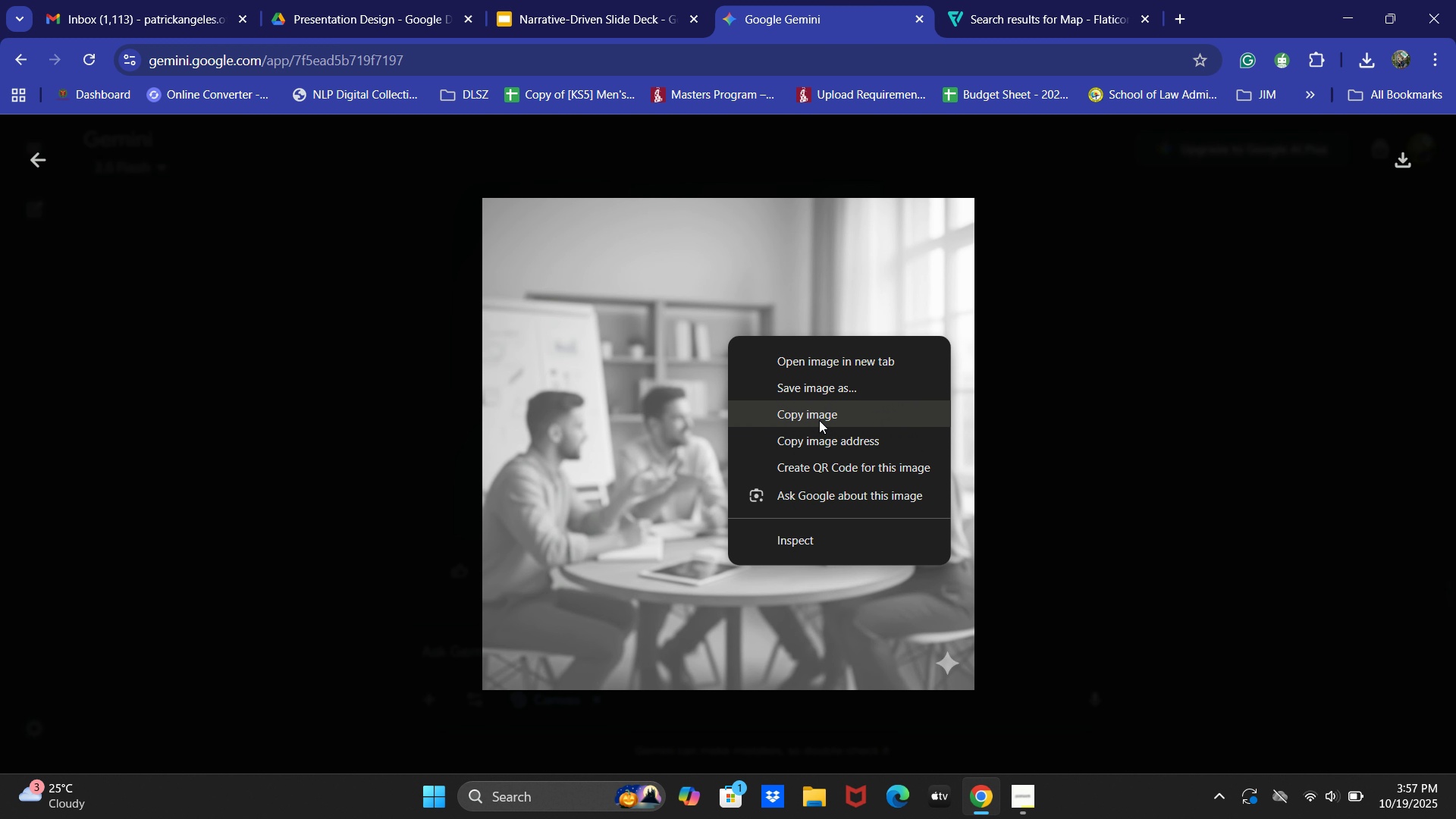 
left_click([819, 420])
 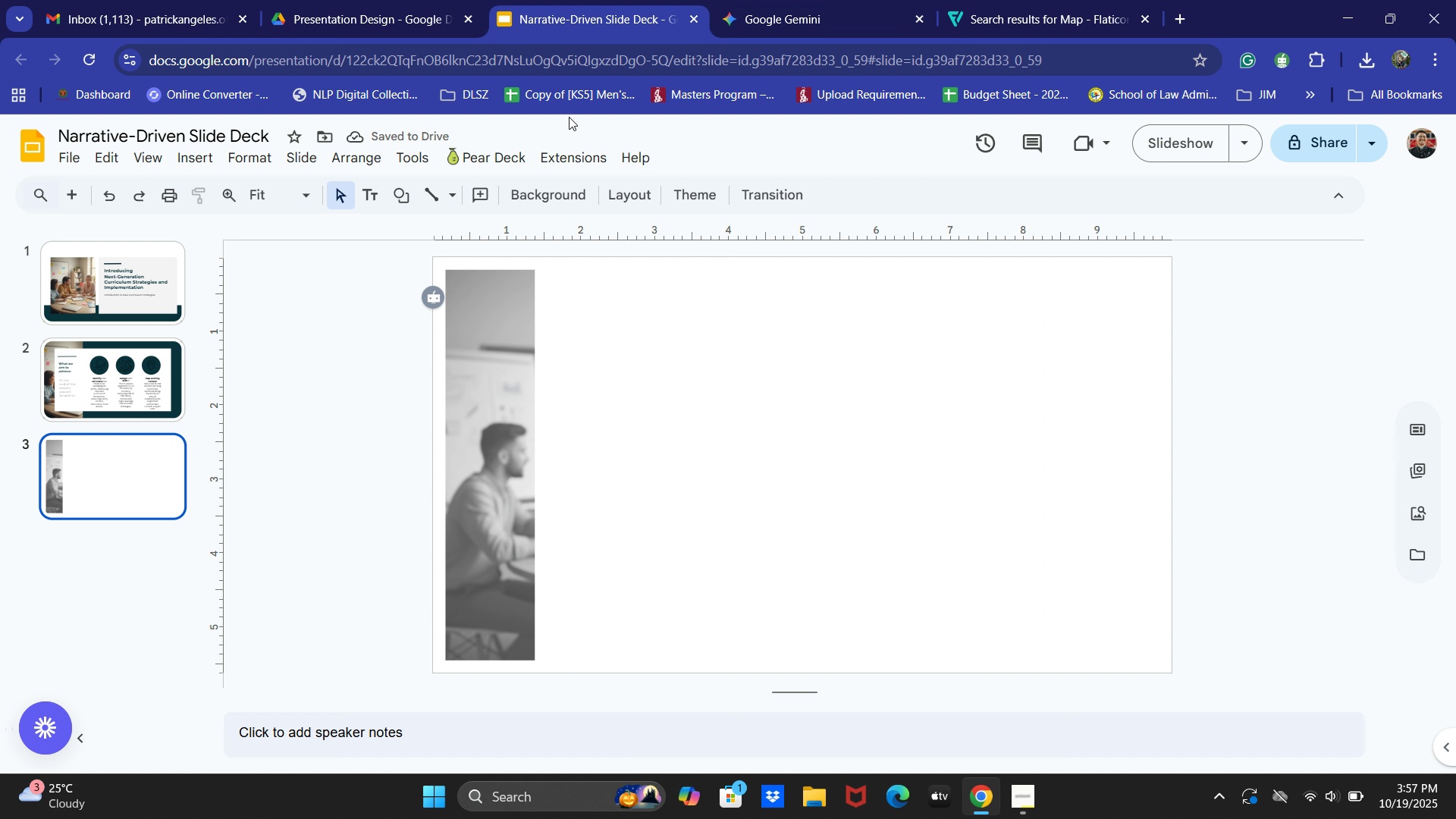 
left_click([540, 0])
 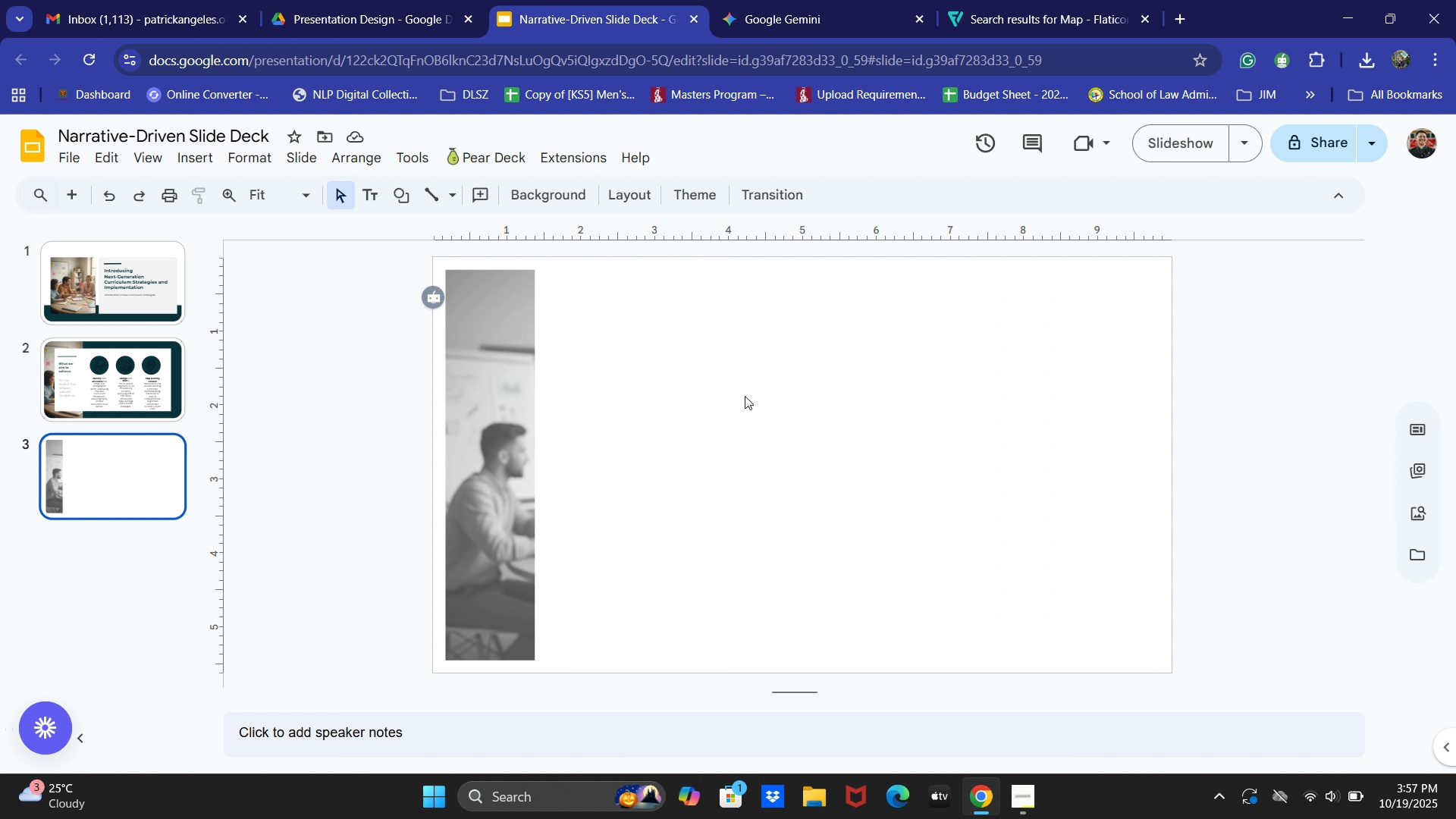 
key(Control+ControlLeft)
 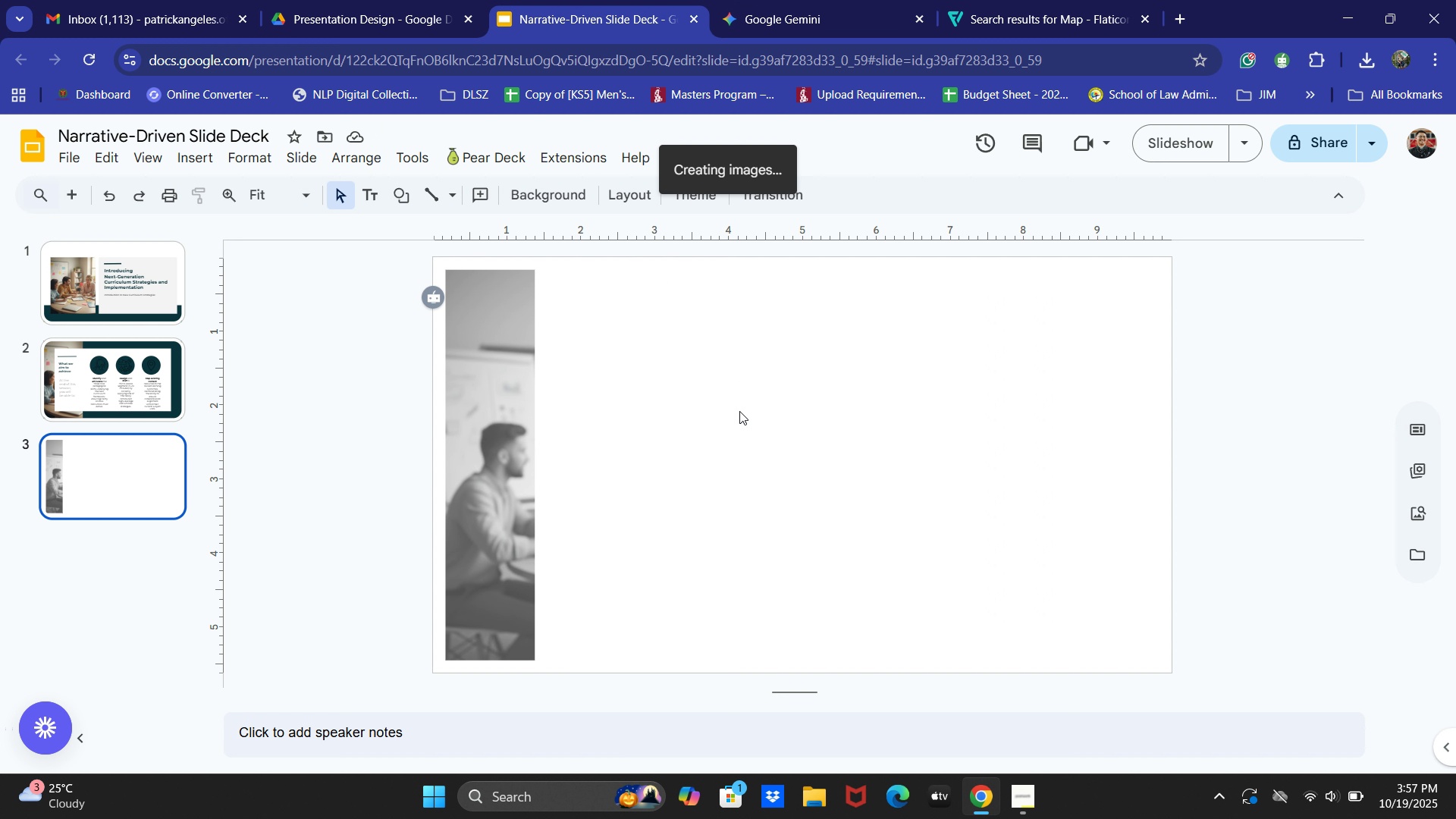 
key(Control+V)
 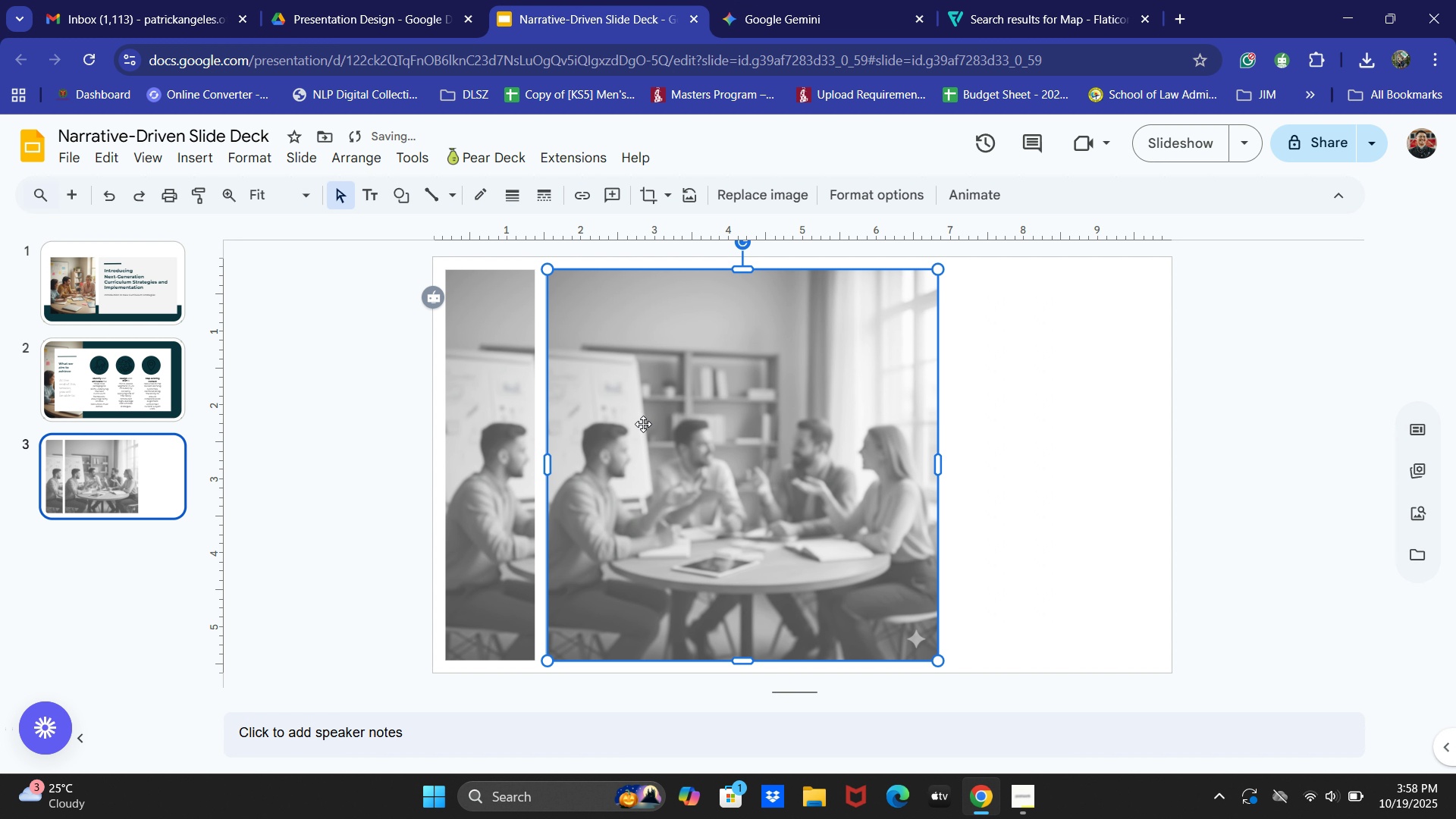 
left_click([643, 424])
 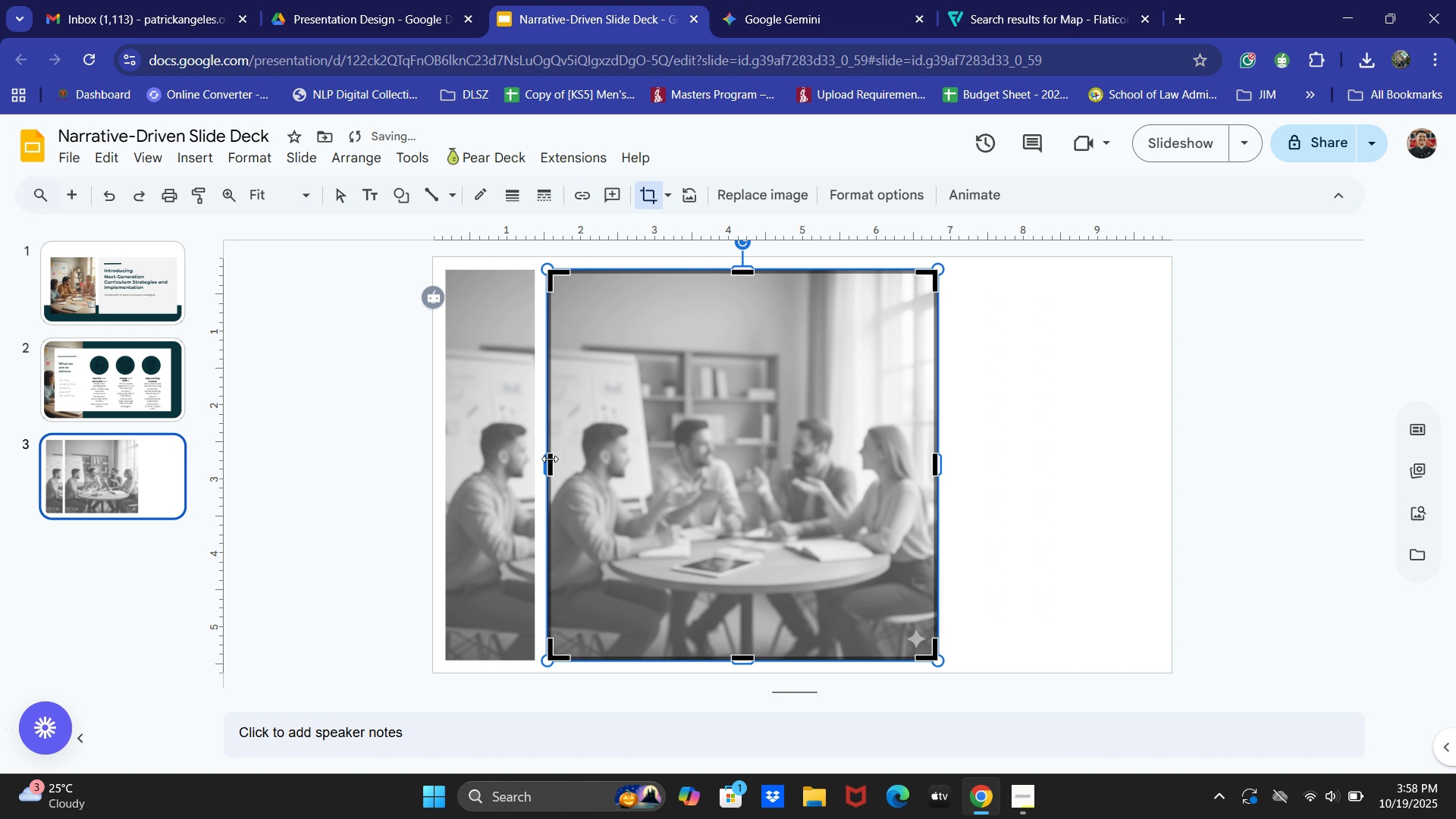 
left_click_drag(start_coordinate=[550, 458], to_coordinate=[642, 460])
 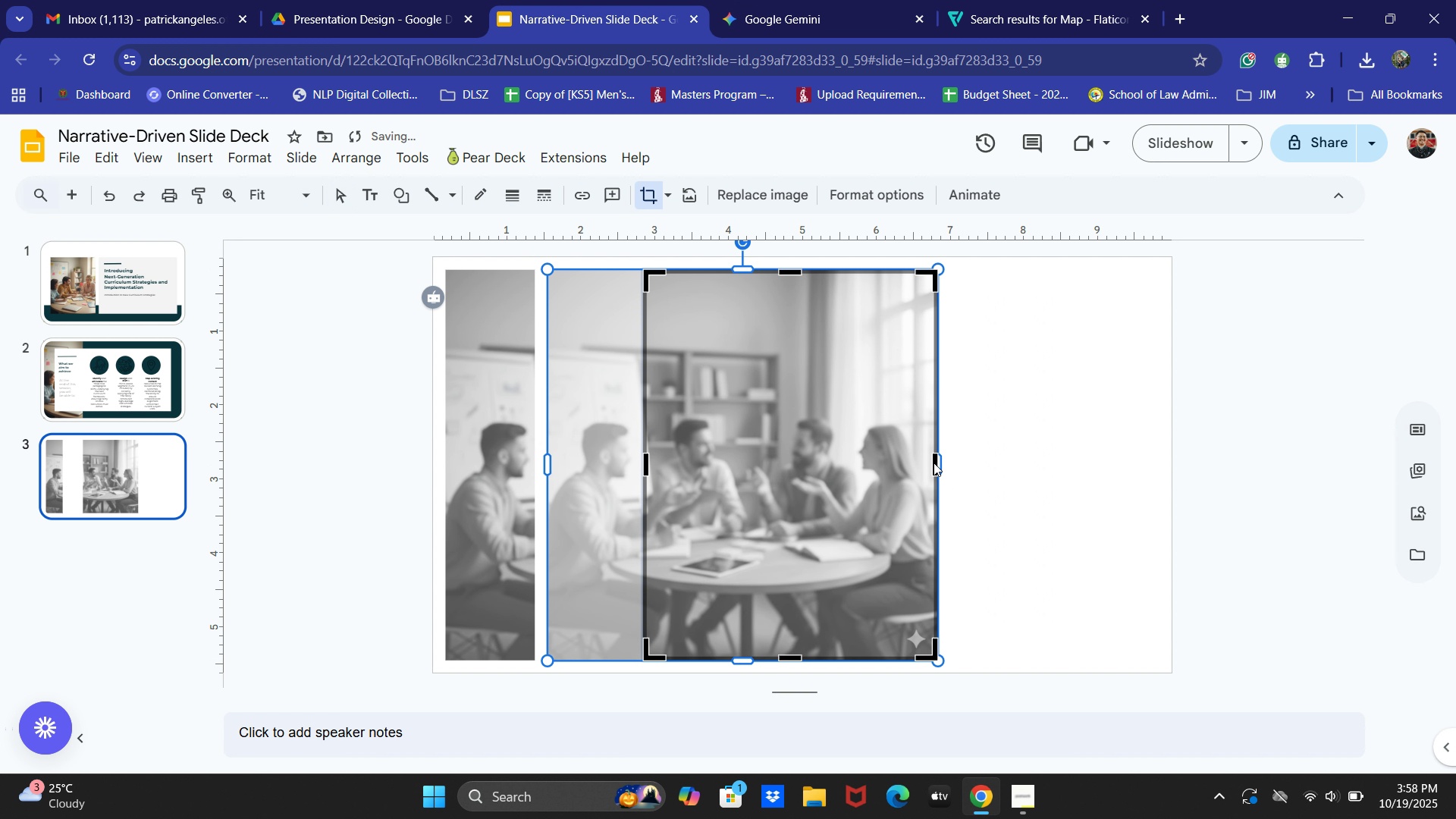 
left_click([934, 463])
 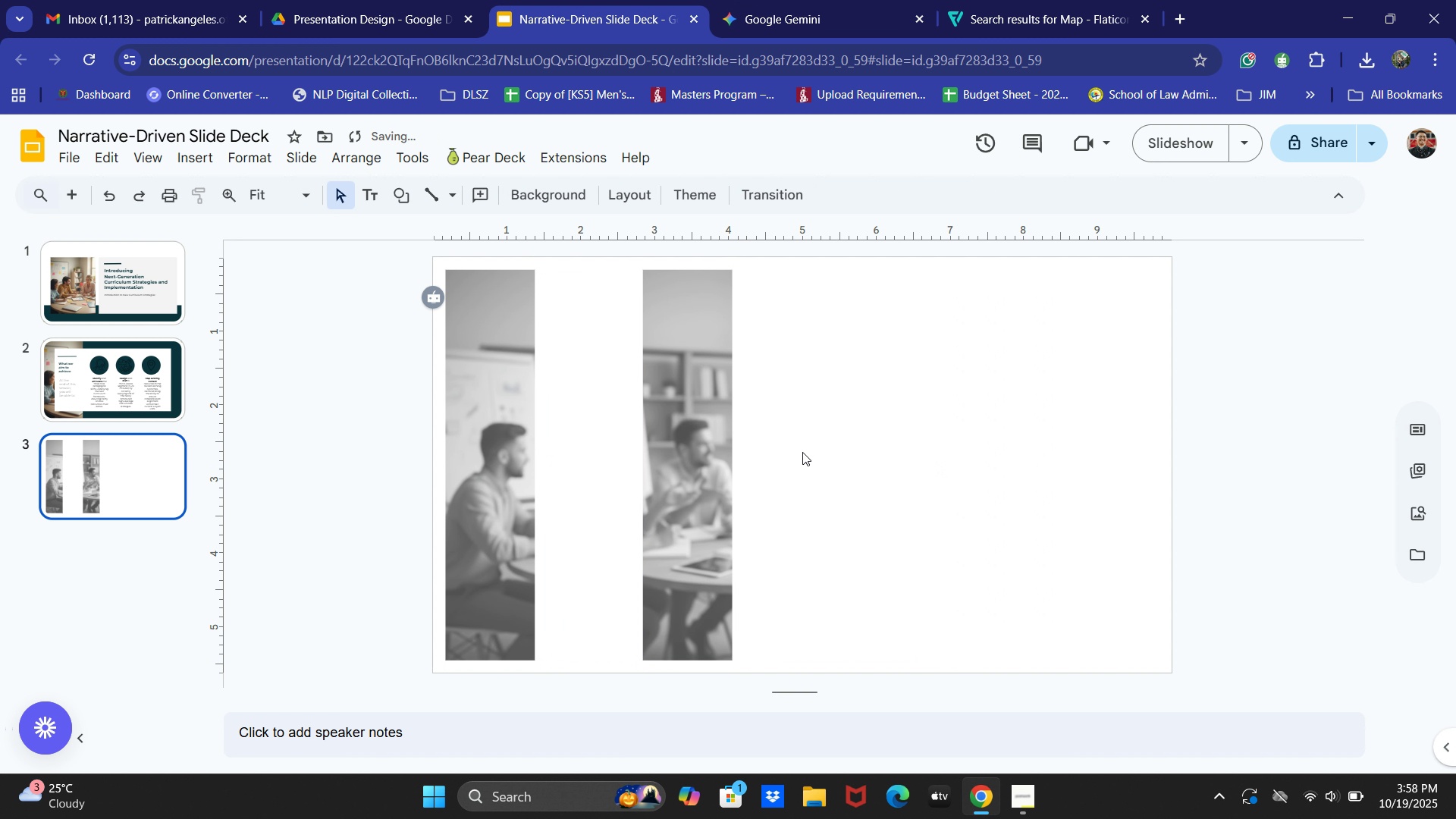 
left_click_drag(start_coordinate=[934, 463], to_coordinate=[734, 462])
 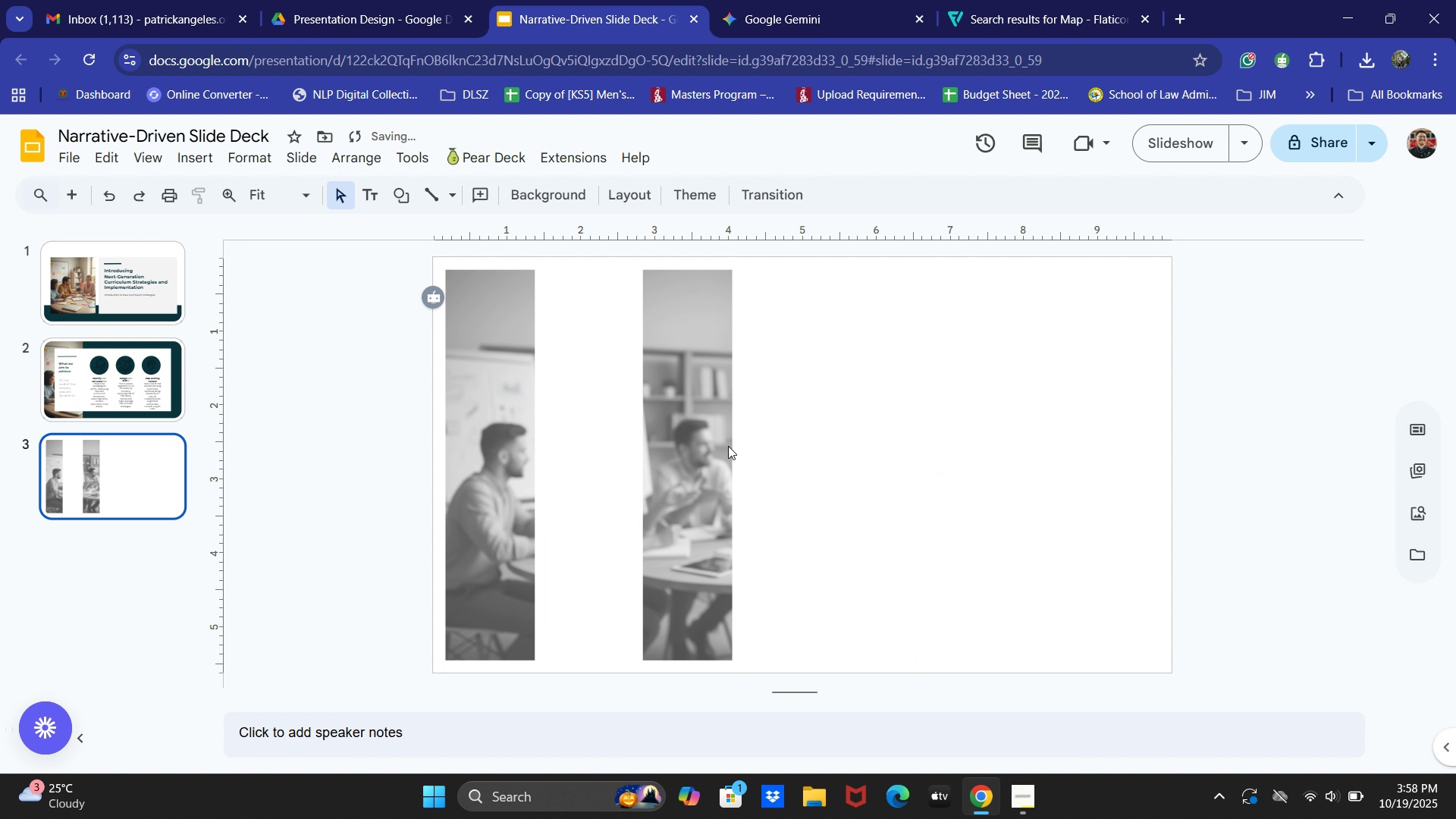 
left_click([679, 435])
 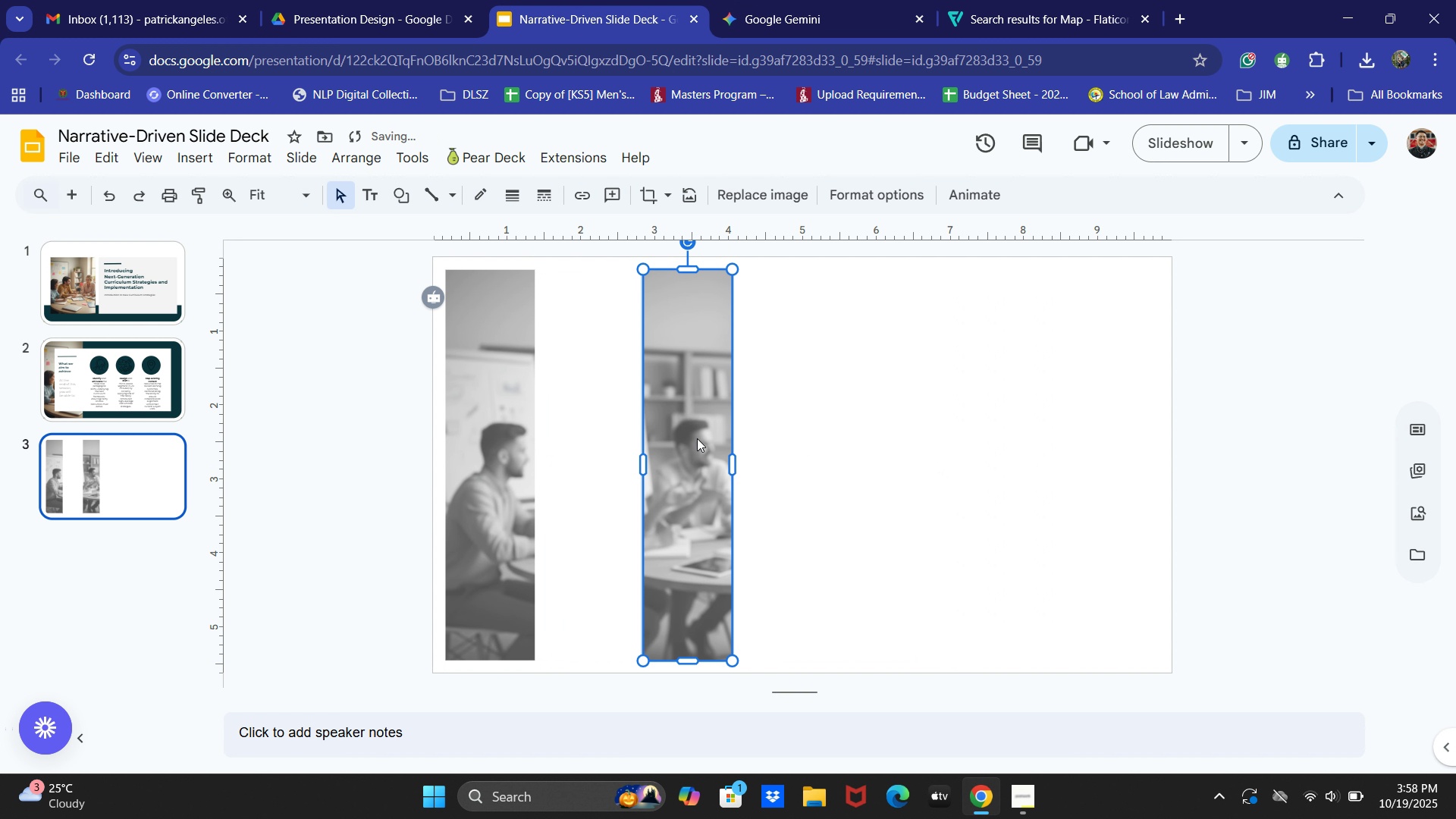 
left_click_drag(start_coordinate=[698, 438], to_coordinate=[604, 439])
 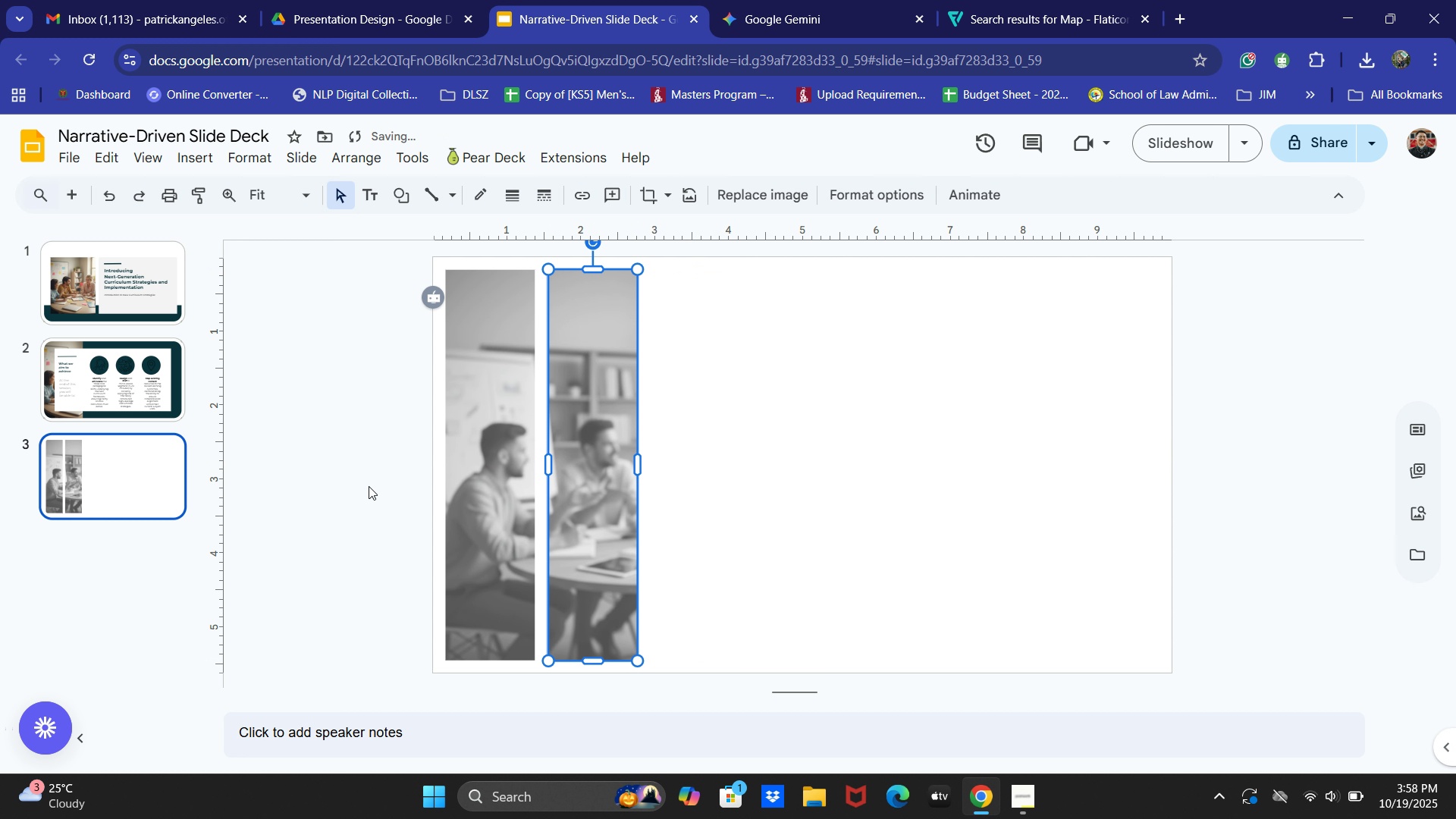 
left_click([369, 486])
 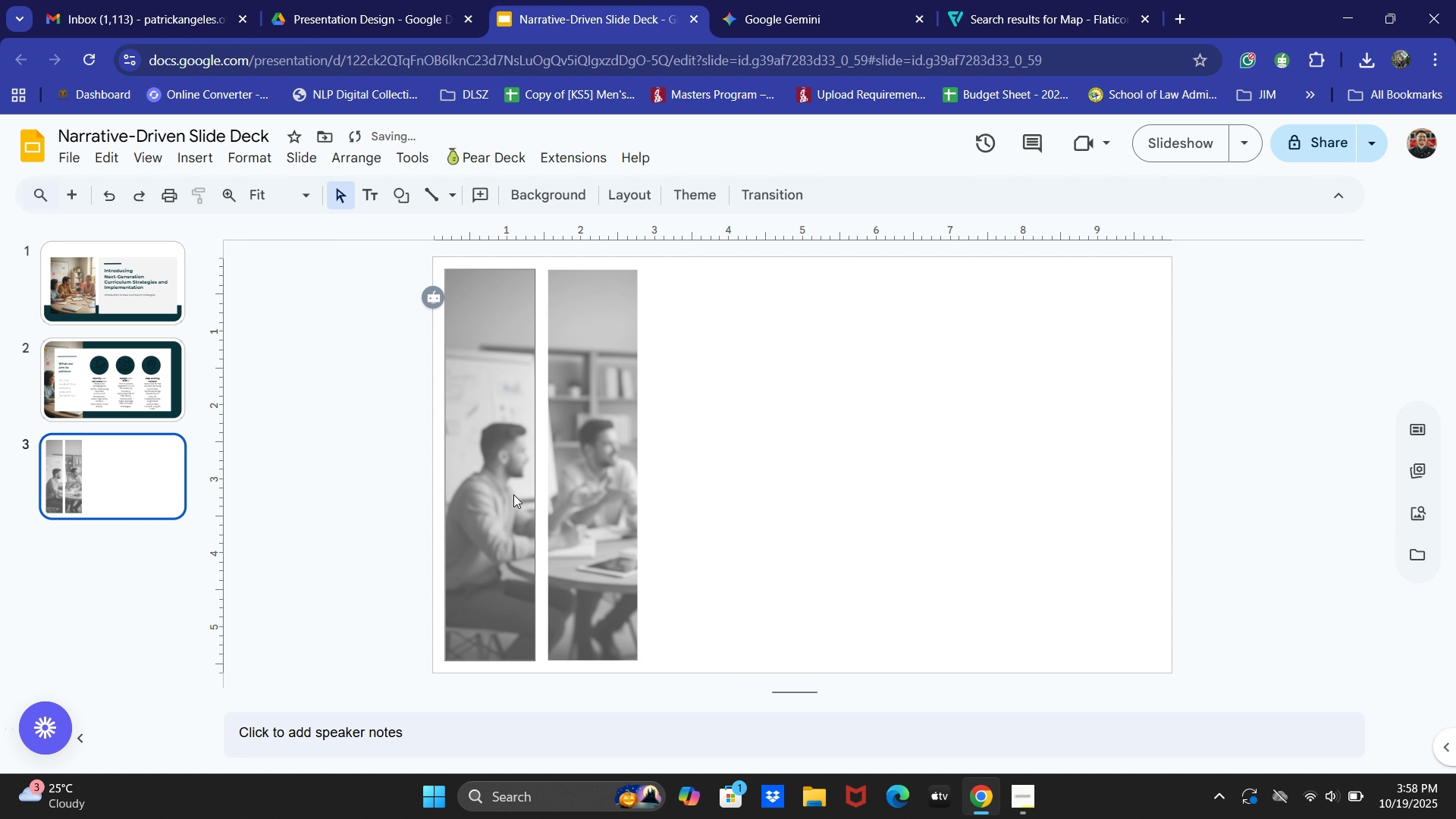 
left_click([513, 493])
 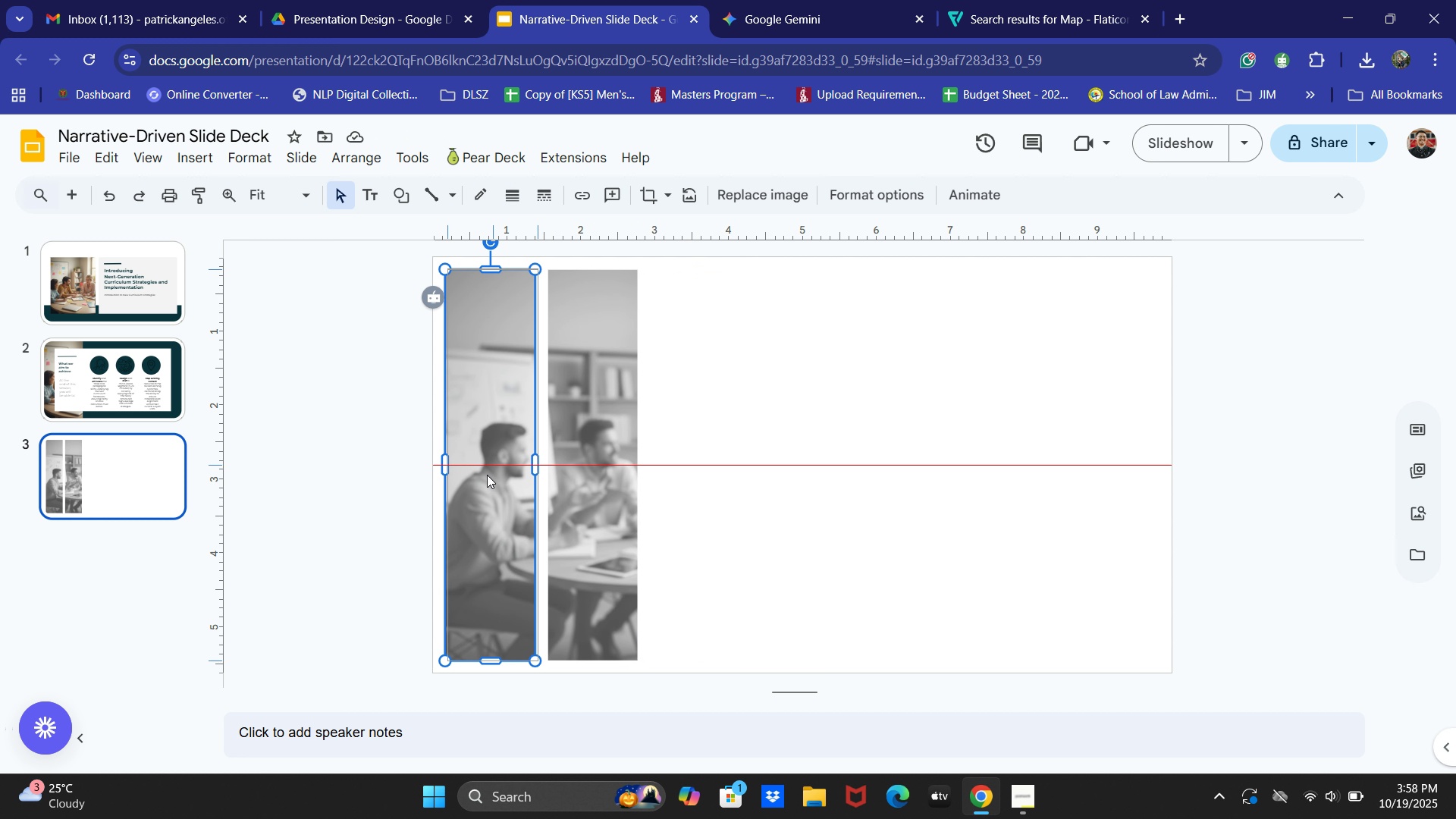 
wait(7.75)
 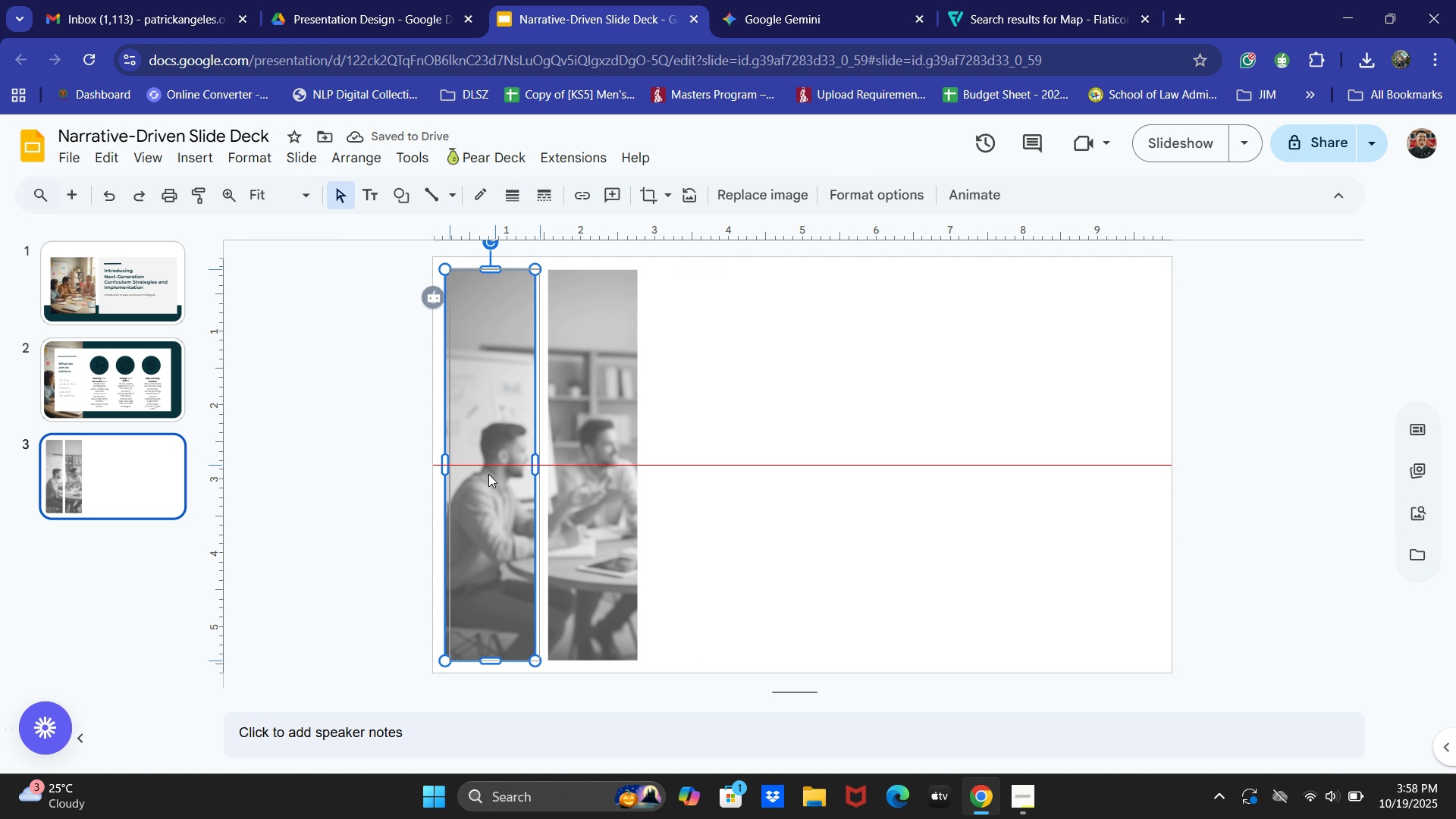 
left_click([373, 489])
 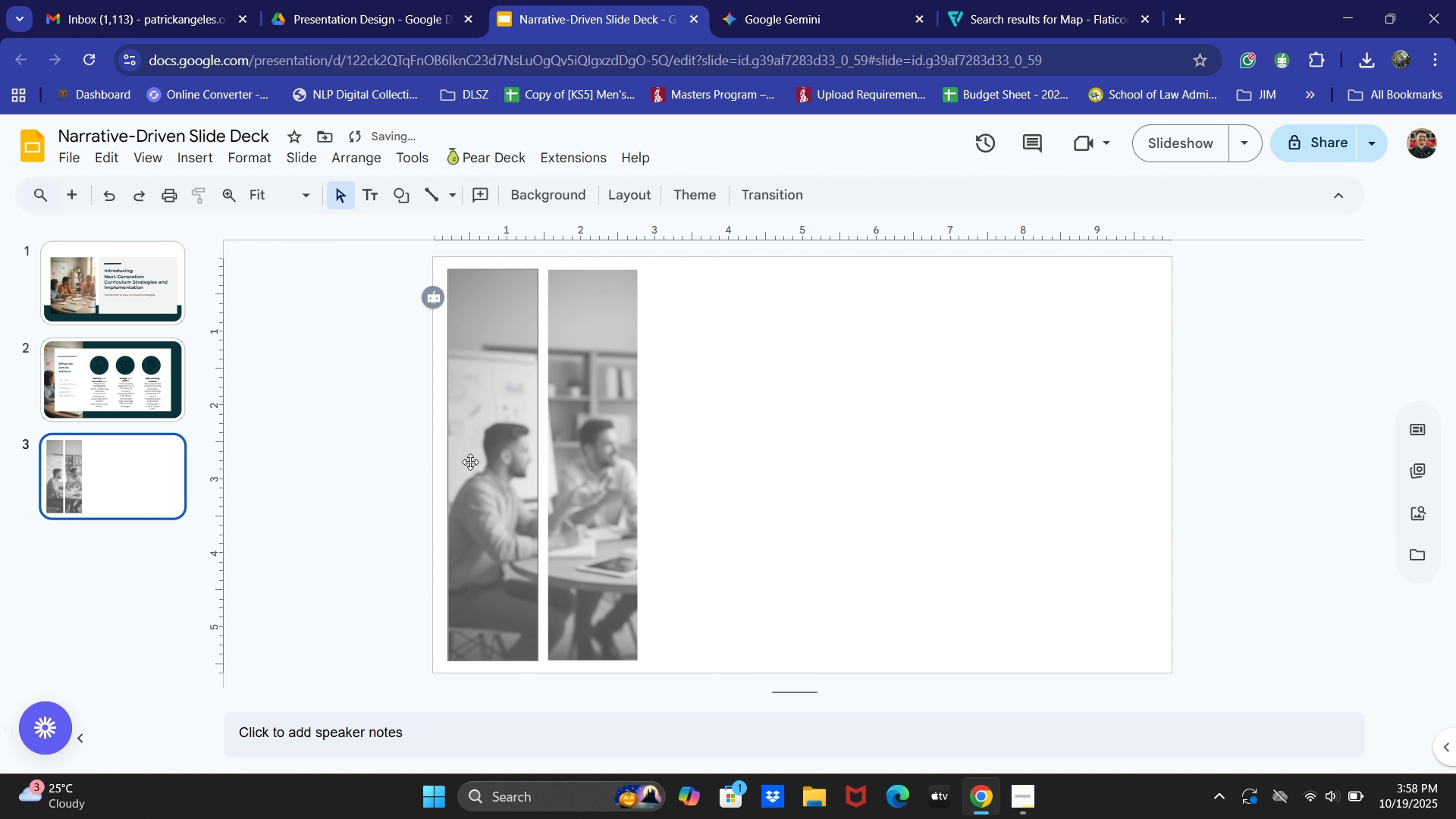 
left_click([470, 462])
 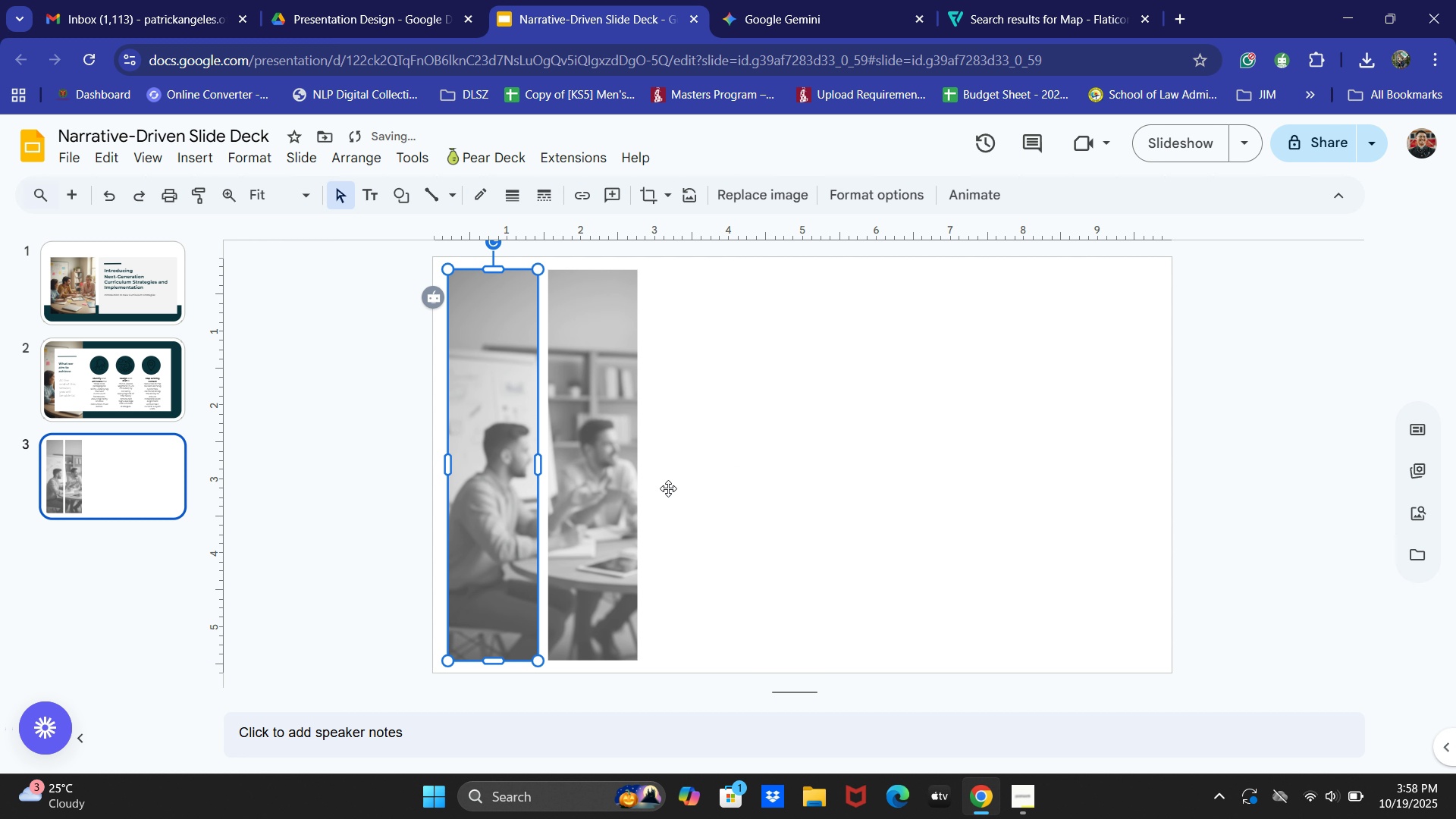 
hold_key(key=ShiftLeft, duration=0.62)
left_click([640, 486])
 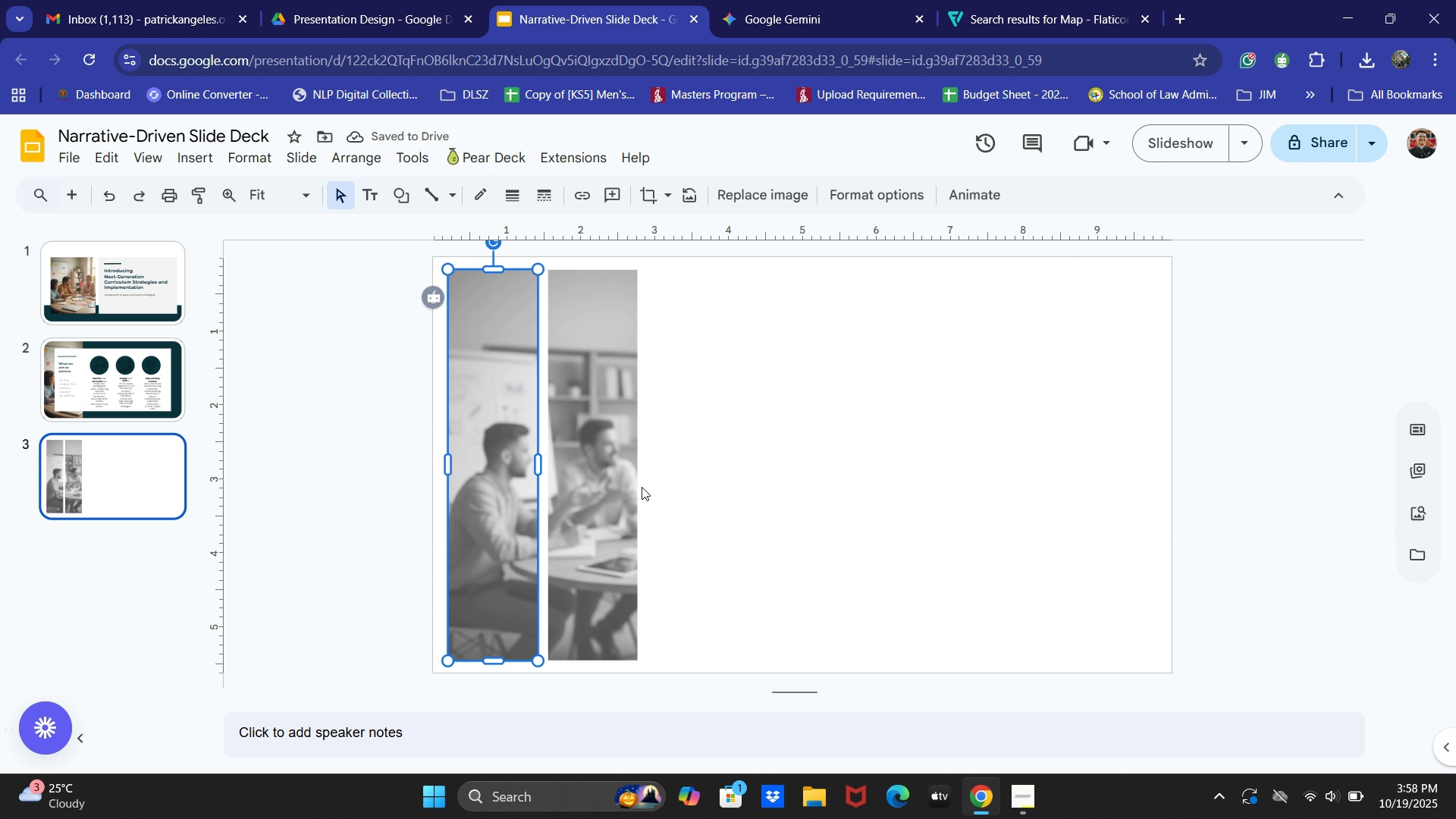 
hold_key(key=ShiftLeft, duration=1.02)
left_click([642, 487])
 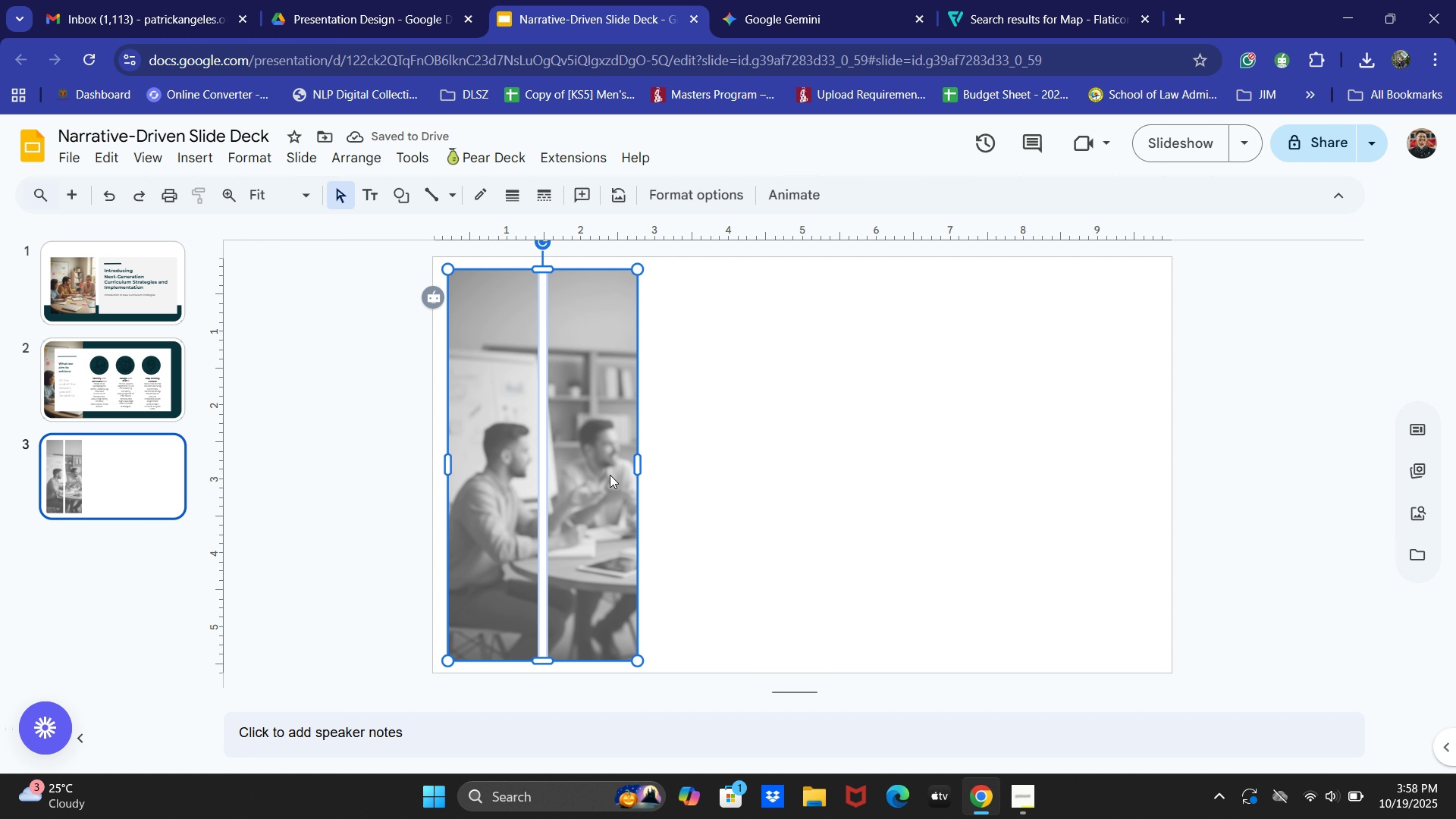 
left_click([610, 475])
 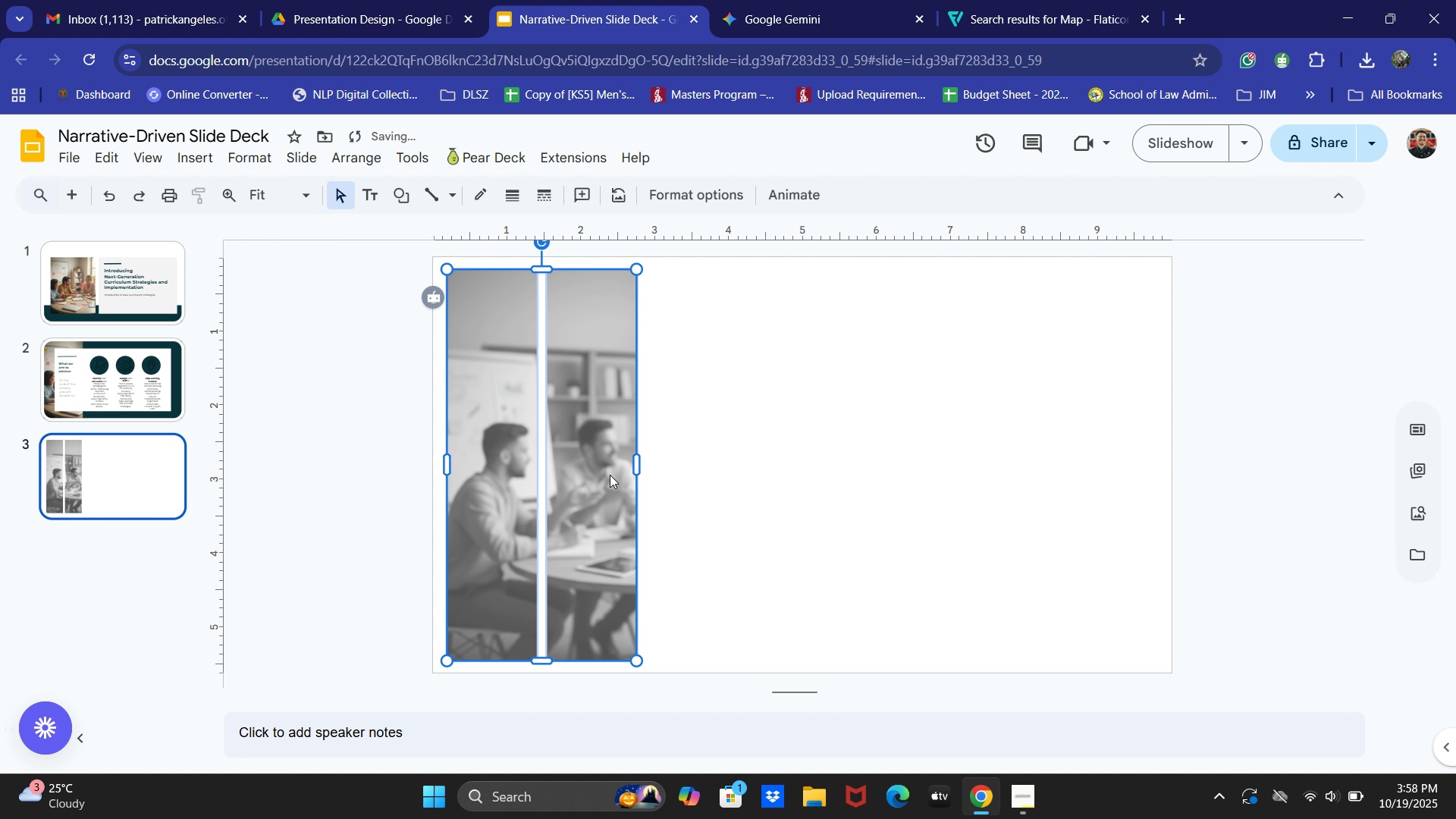 
key(ArrowLeft)
 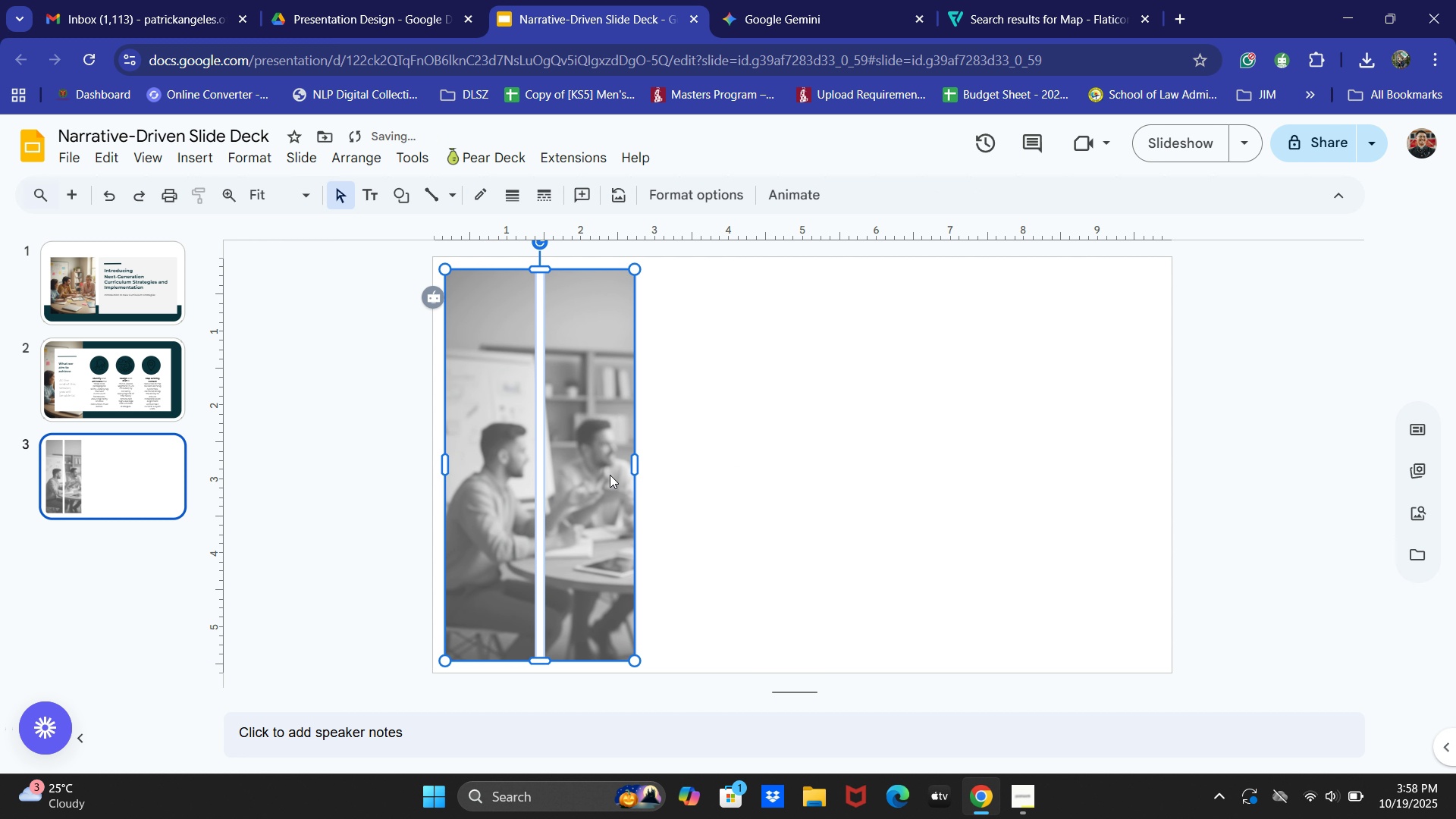 
key(ArrowLeft)
 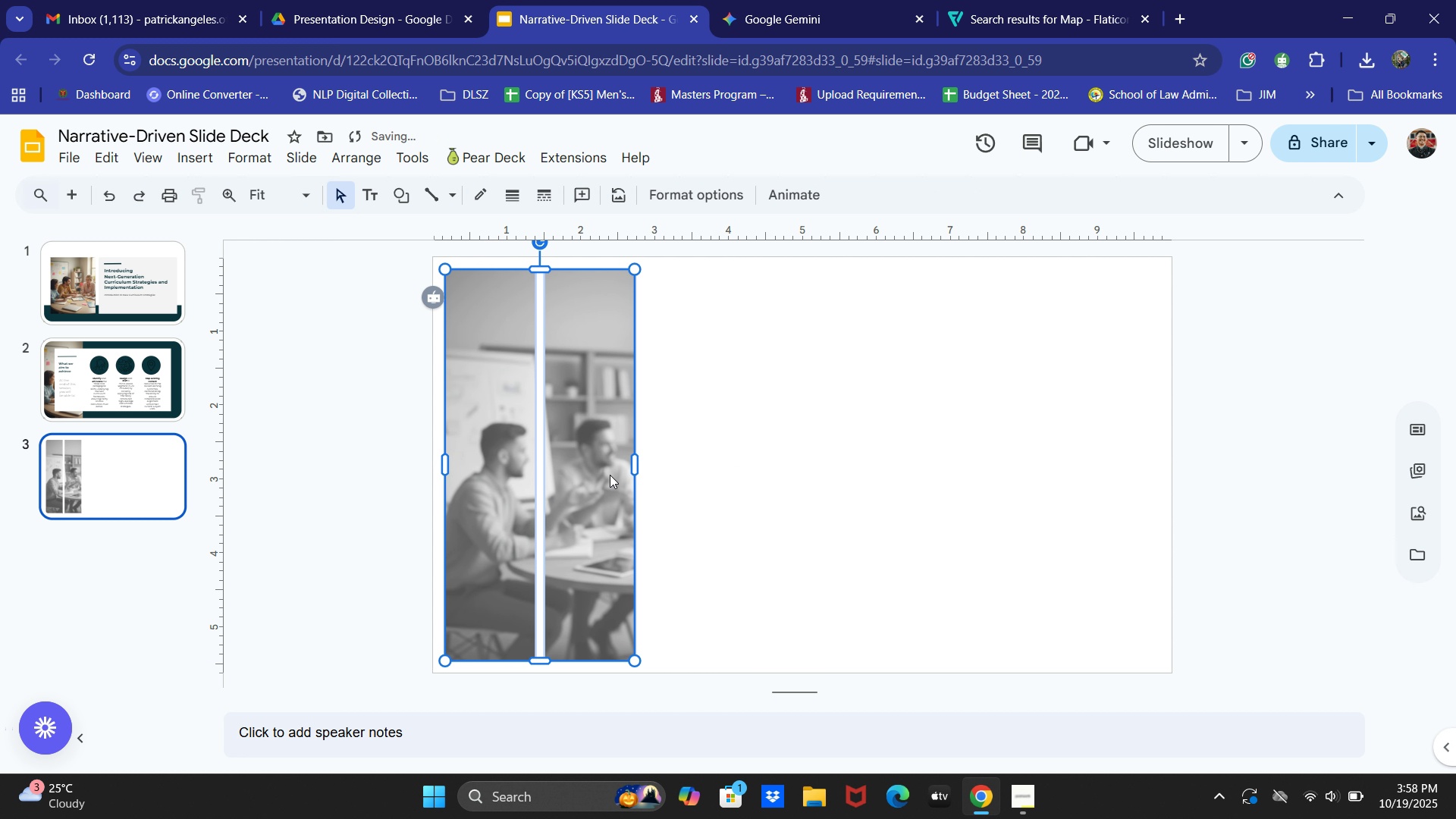 
key(ArrowLeft)
 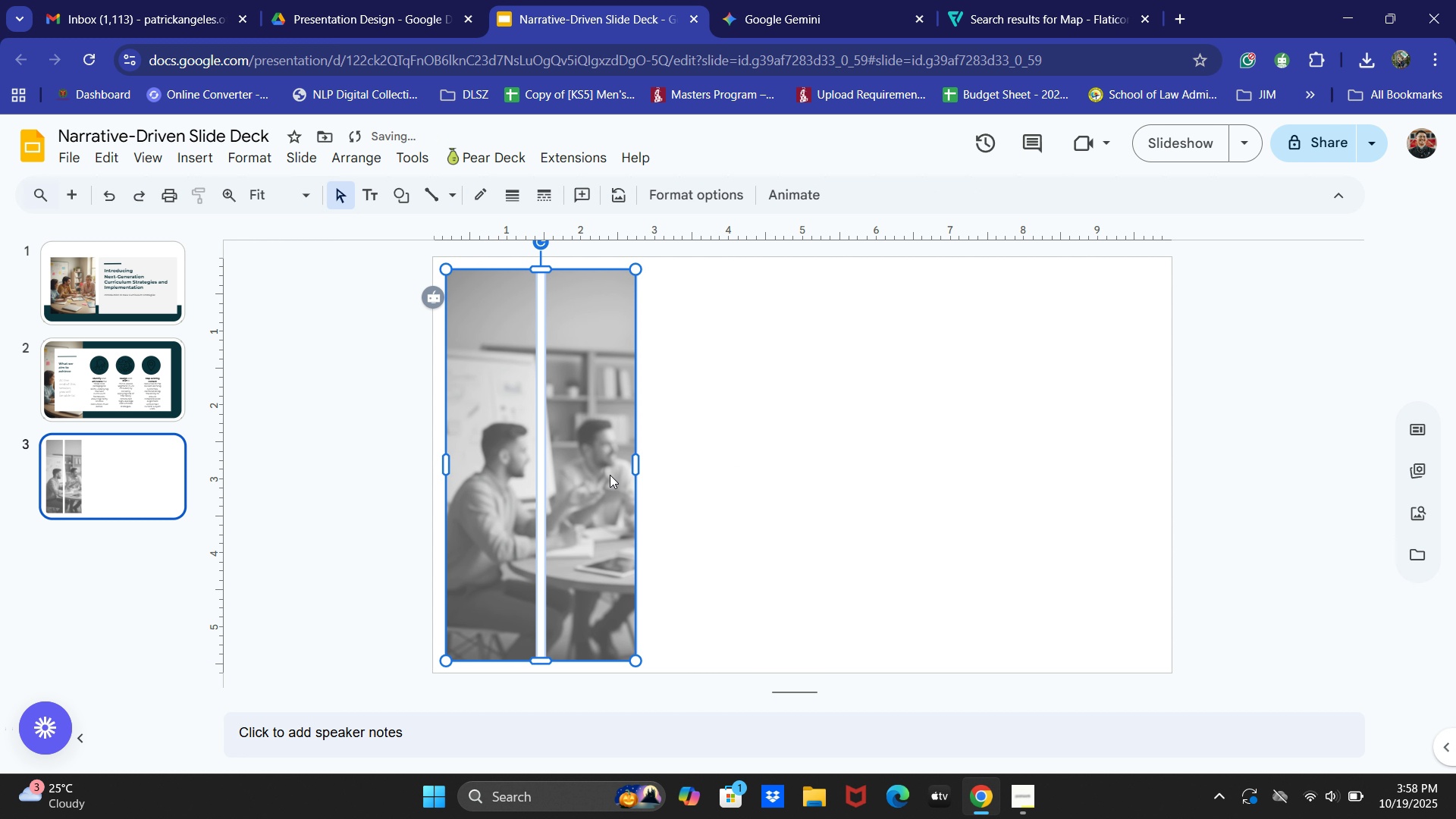 
key(ArrowRight)
 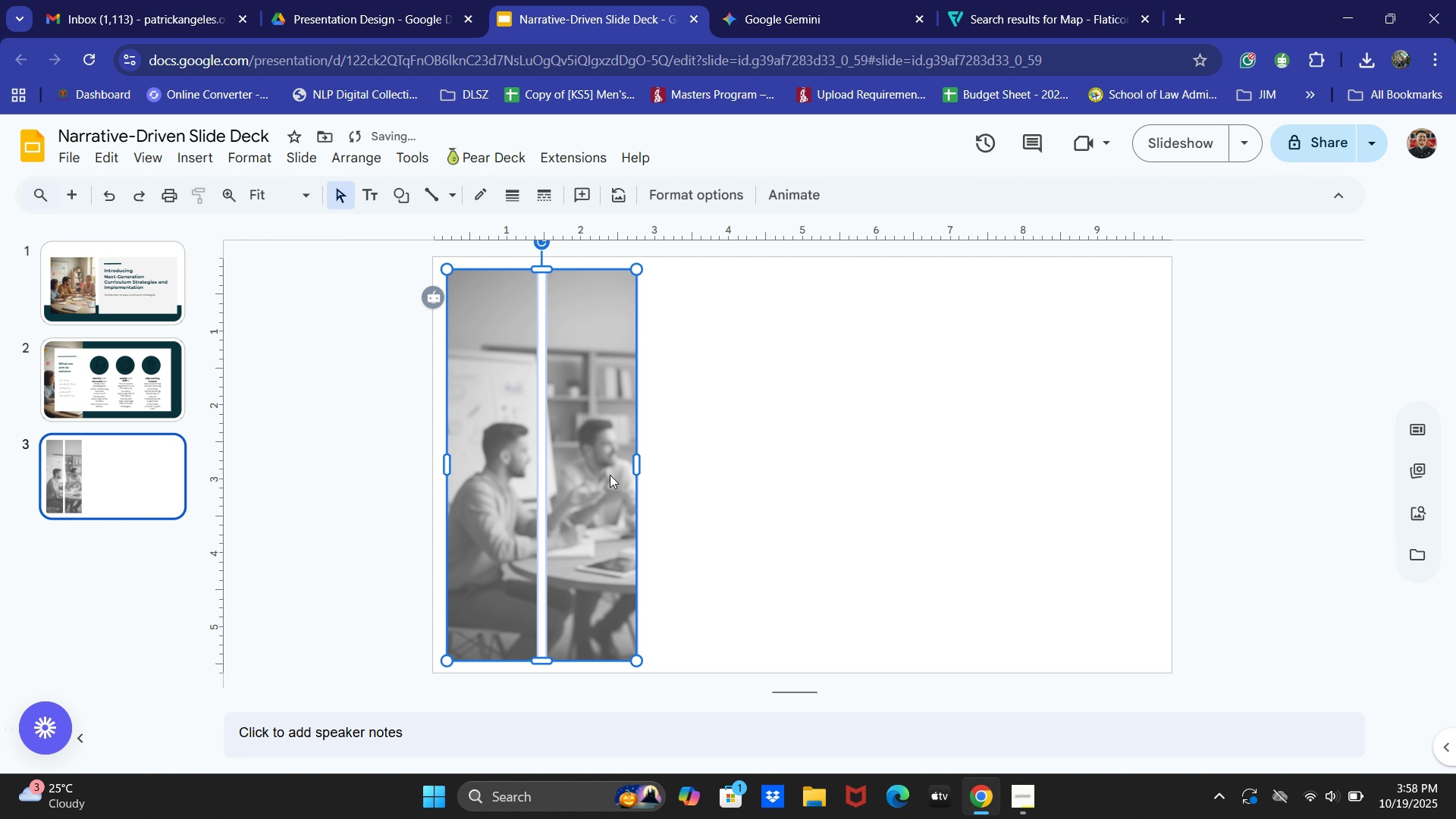 
key(ArrowRight)
 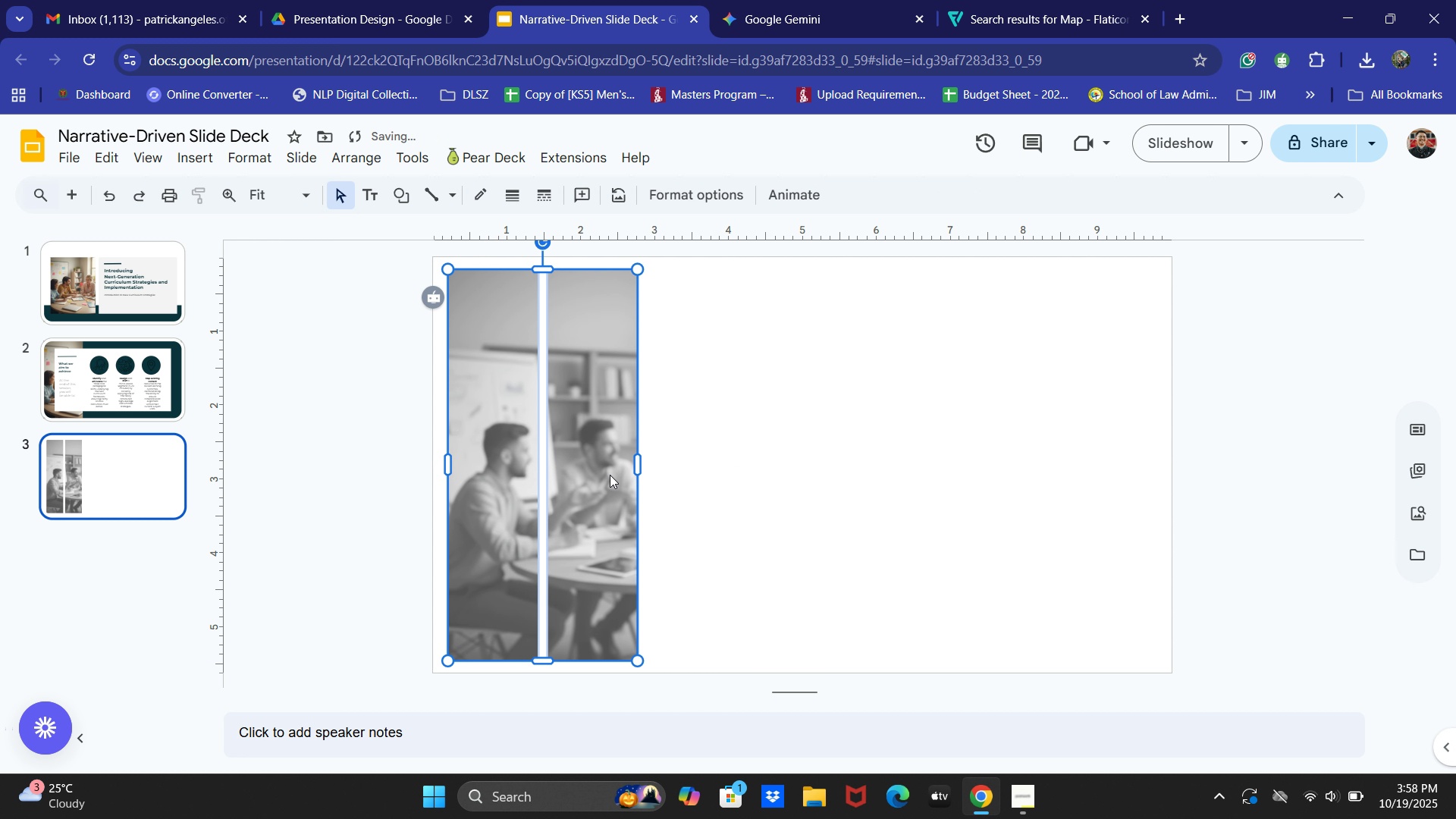 
key(ArrowRight)
 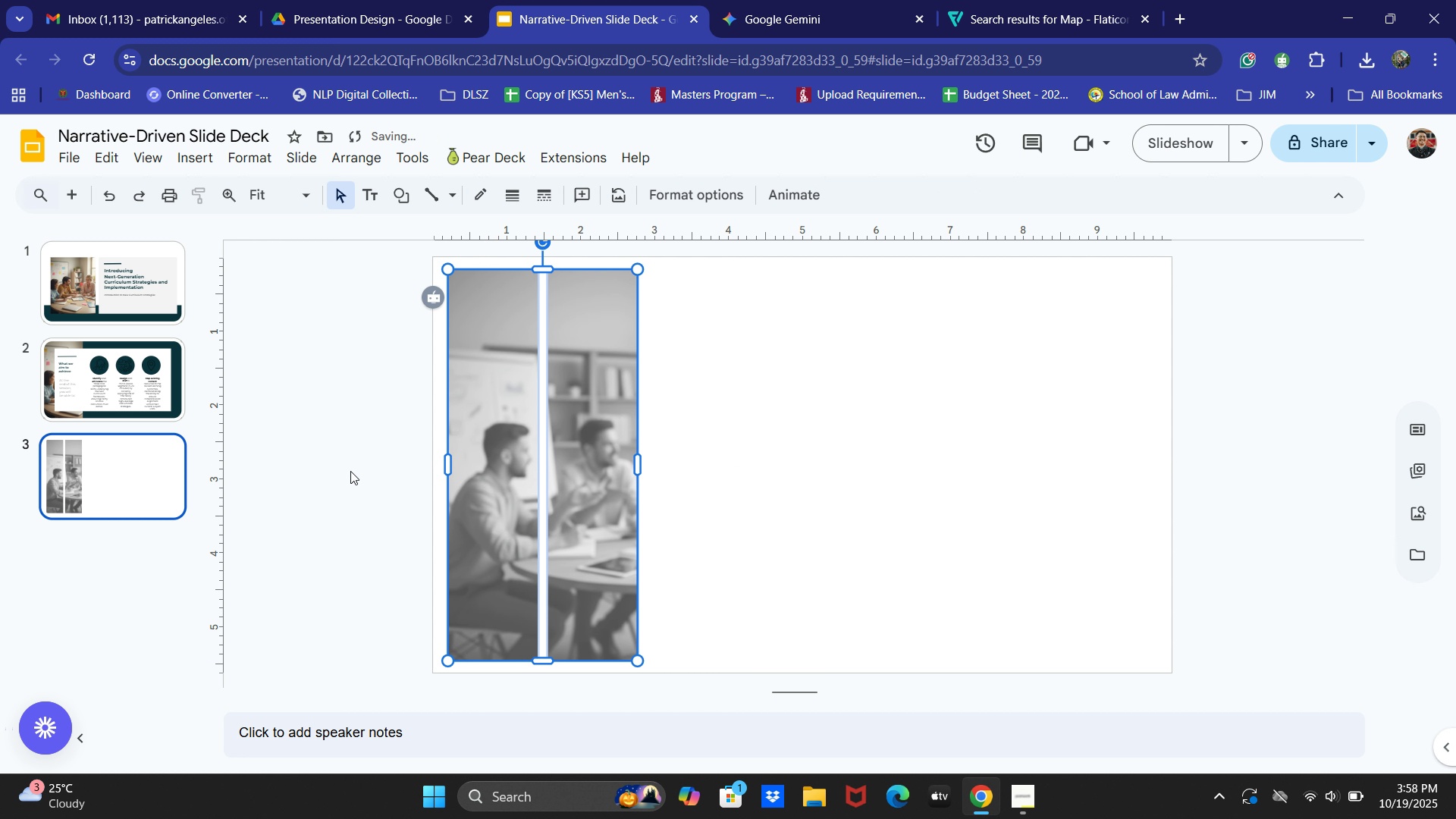 
left_click([350, 469])
 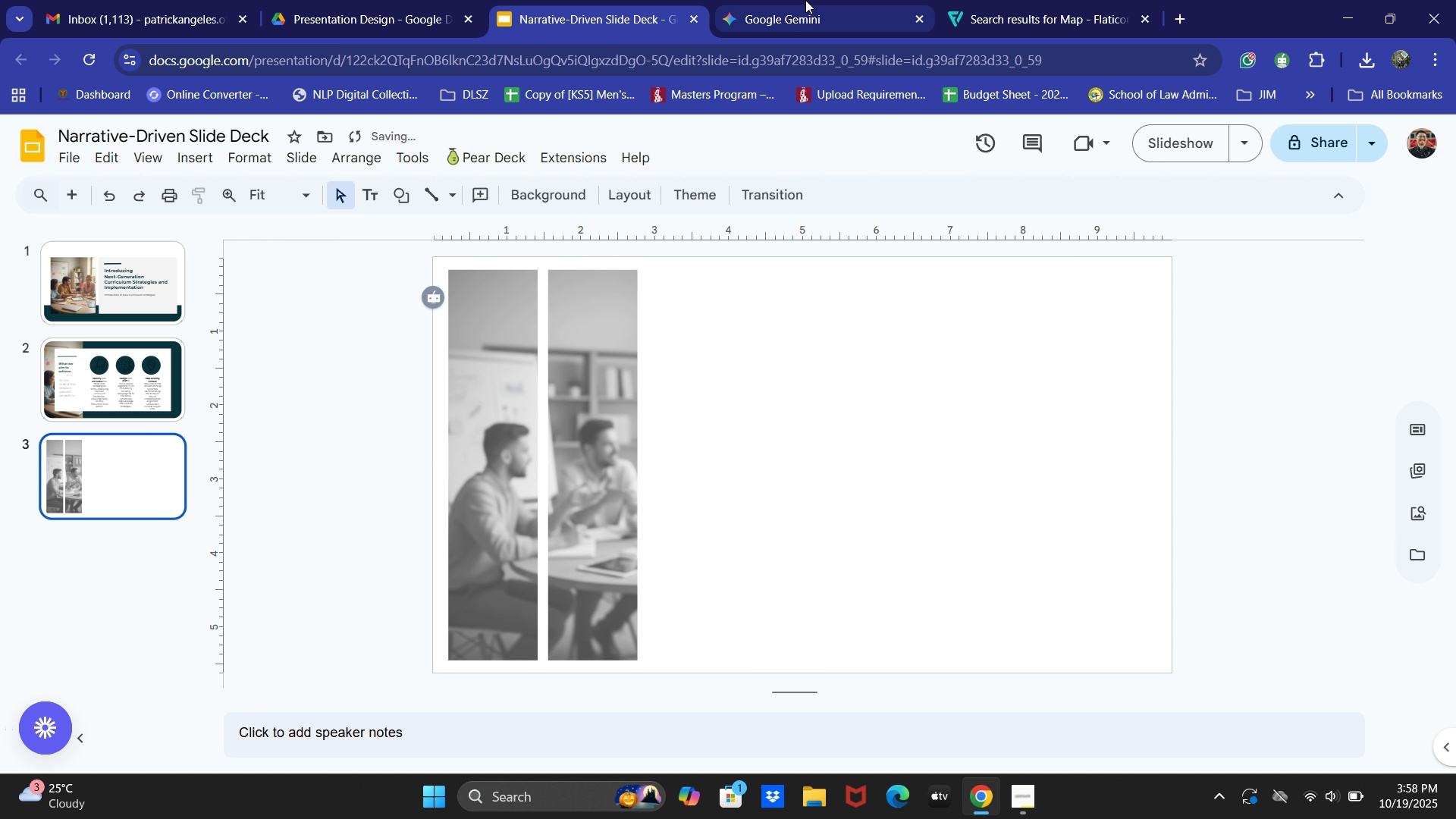 
left_click([805, 0])
 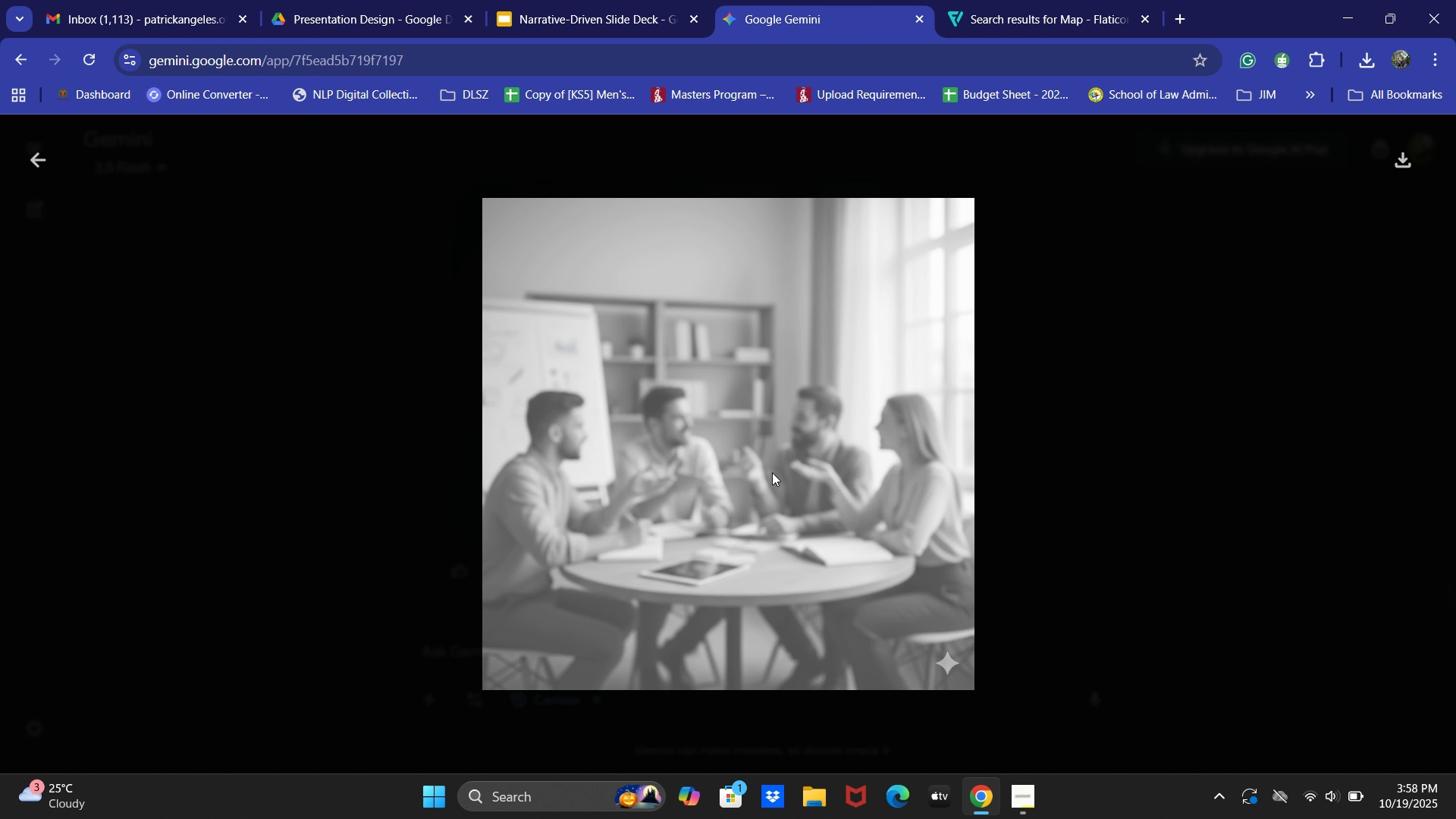 
left_click([772, 473])
 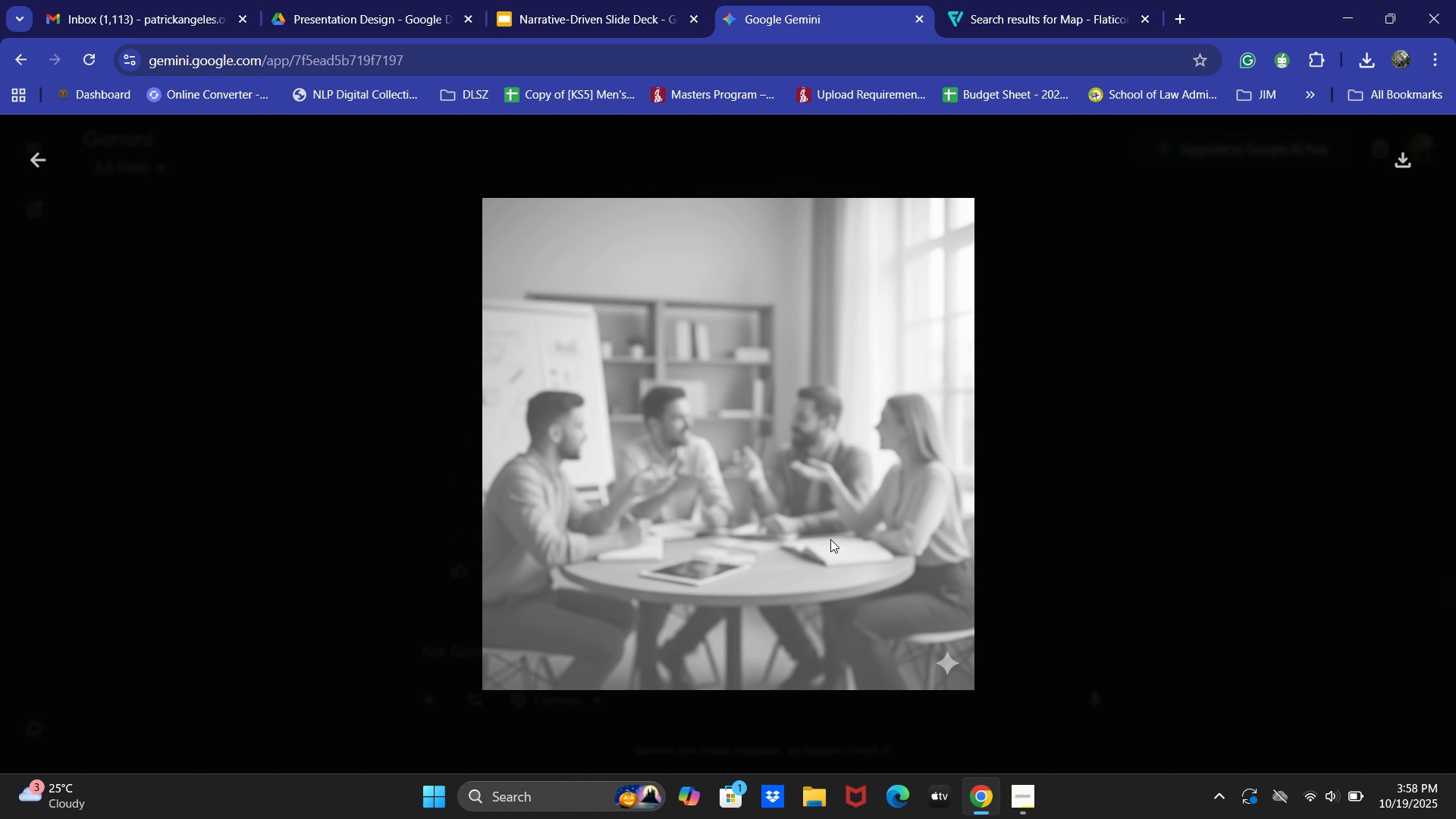 
right_click([772, 472])
 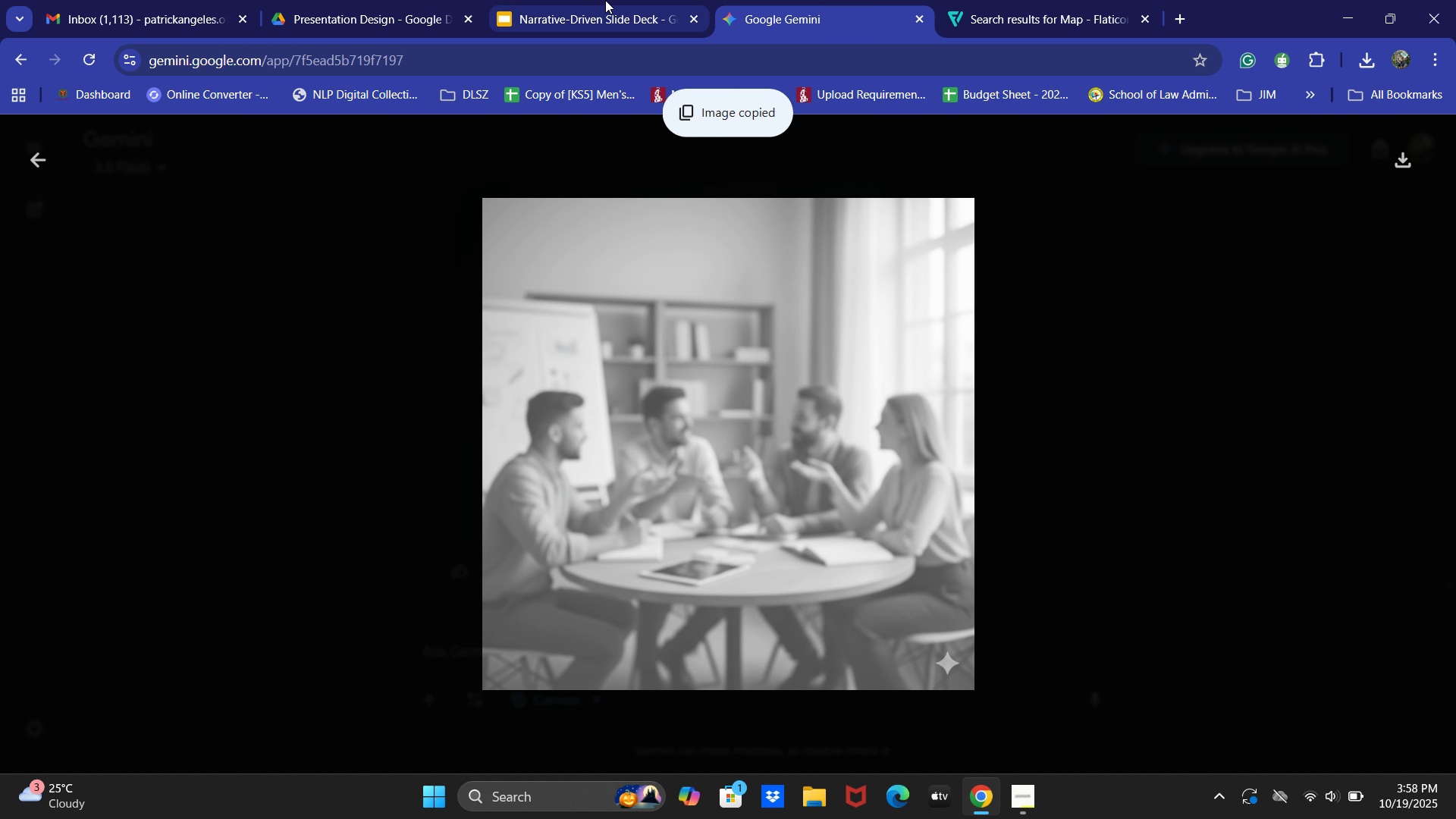 
double_click([605, 0])
 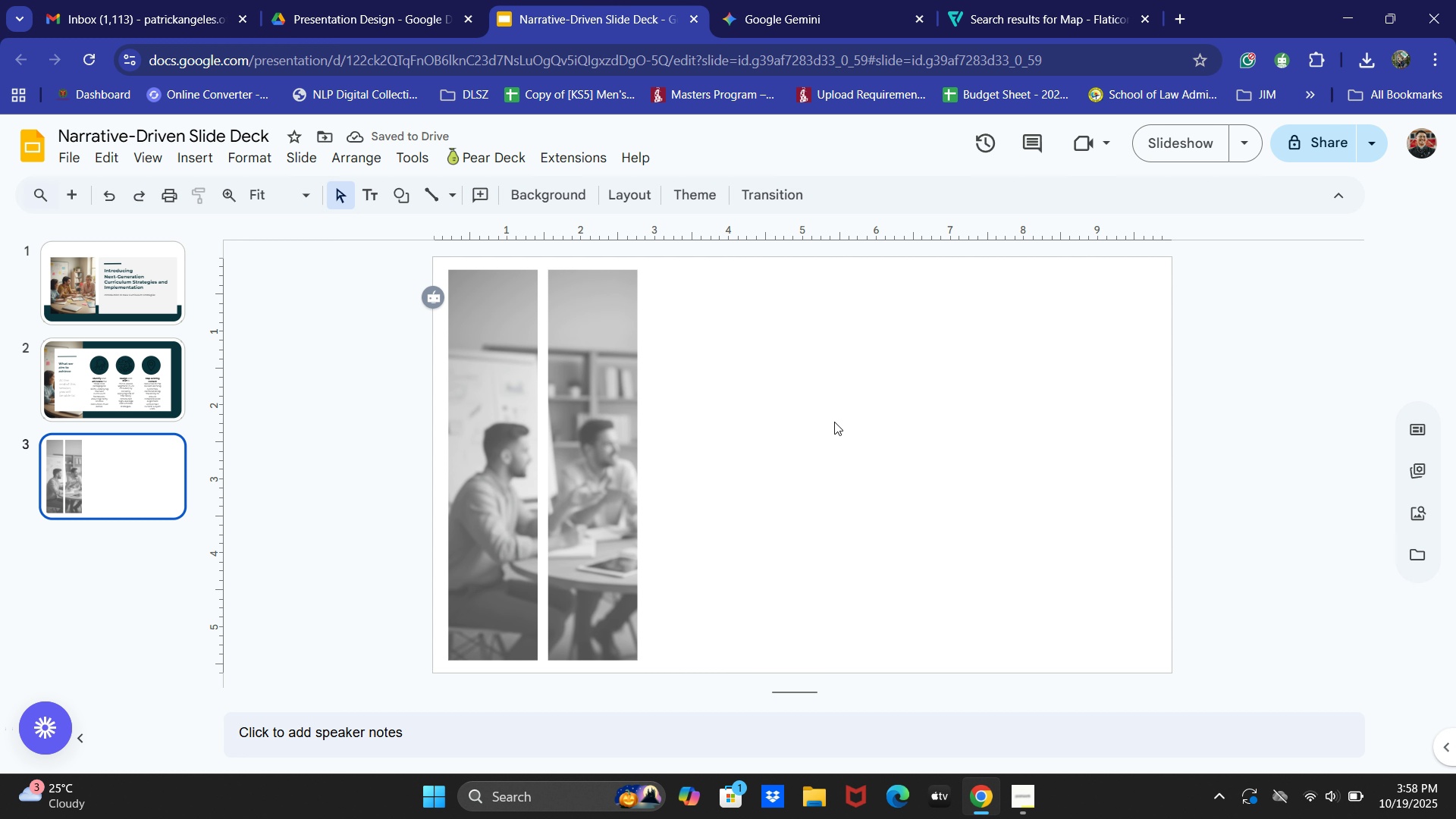 
key(Control+ControlLeft)
 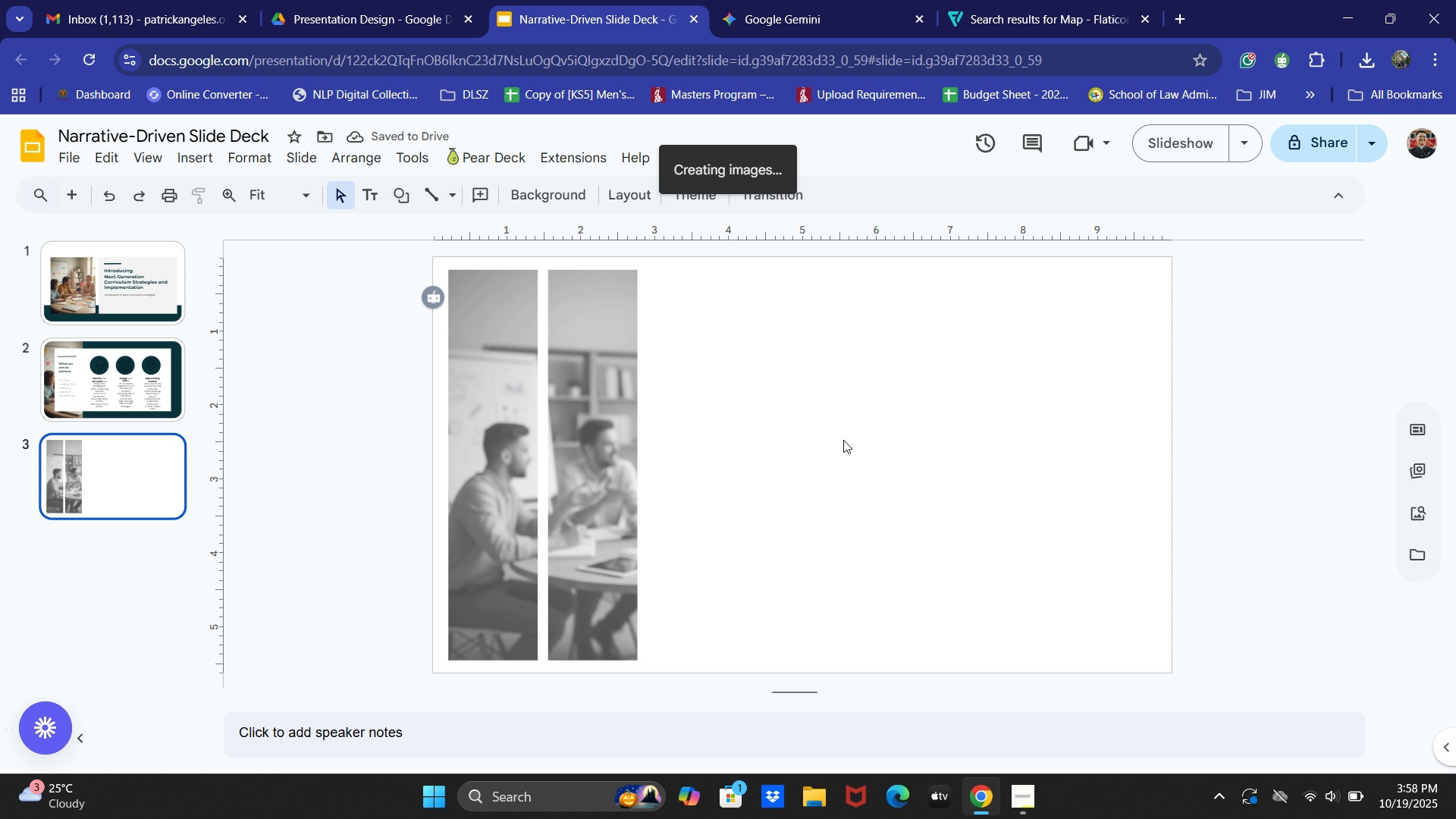 
key(Control+V)
 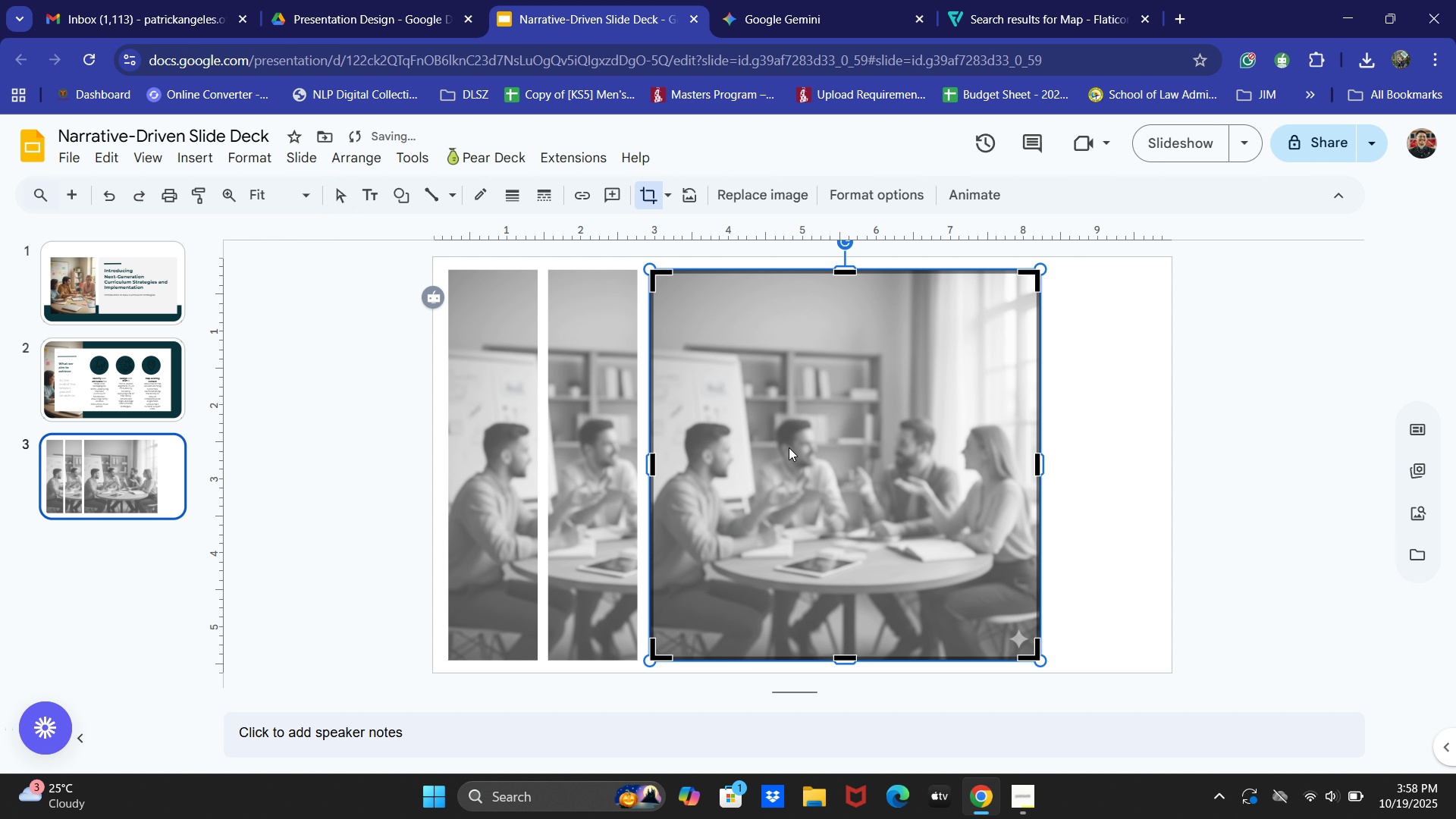 
double_click([789, 447])
 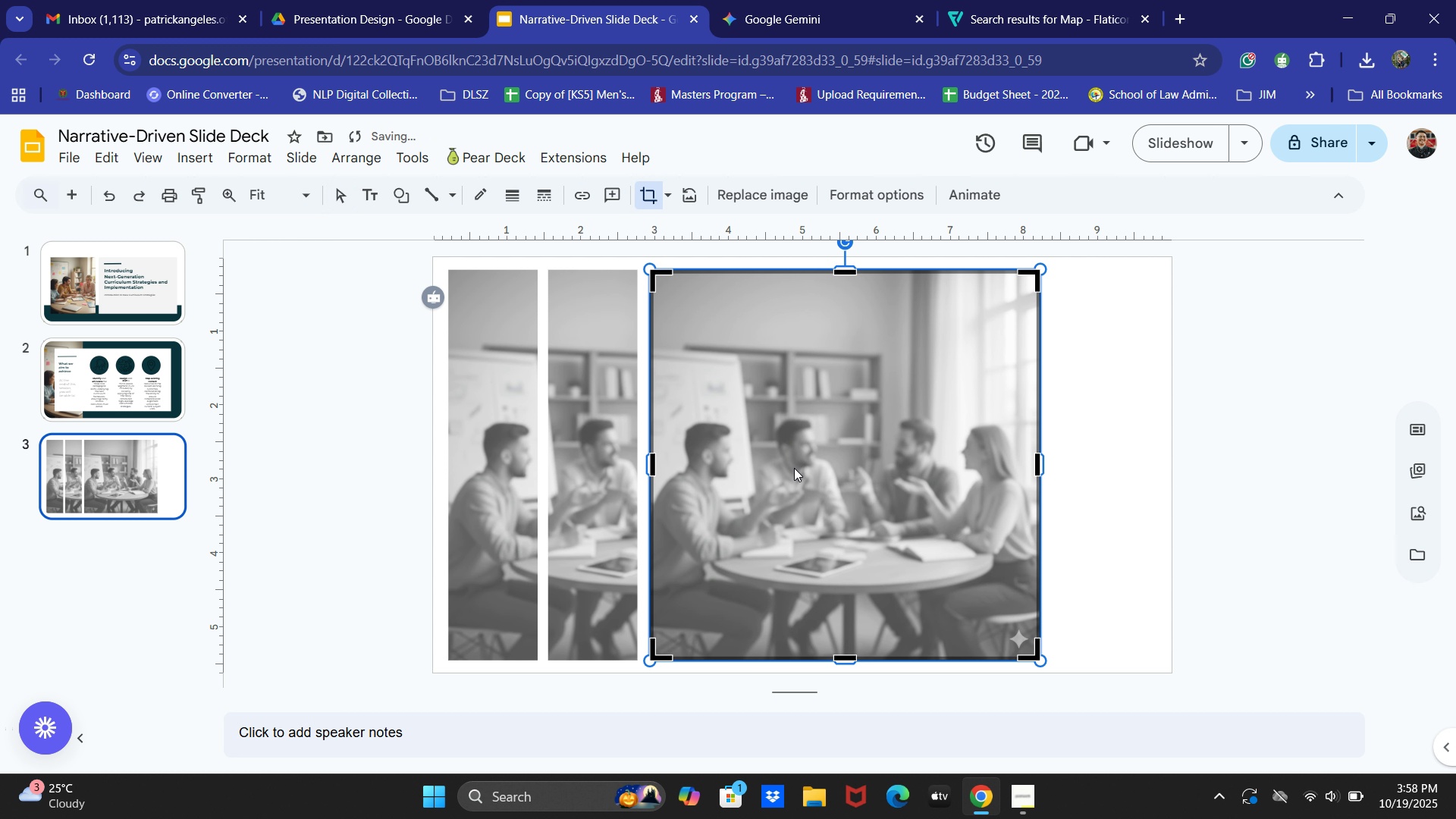 
triple_click([789, 447])
 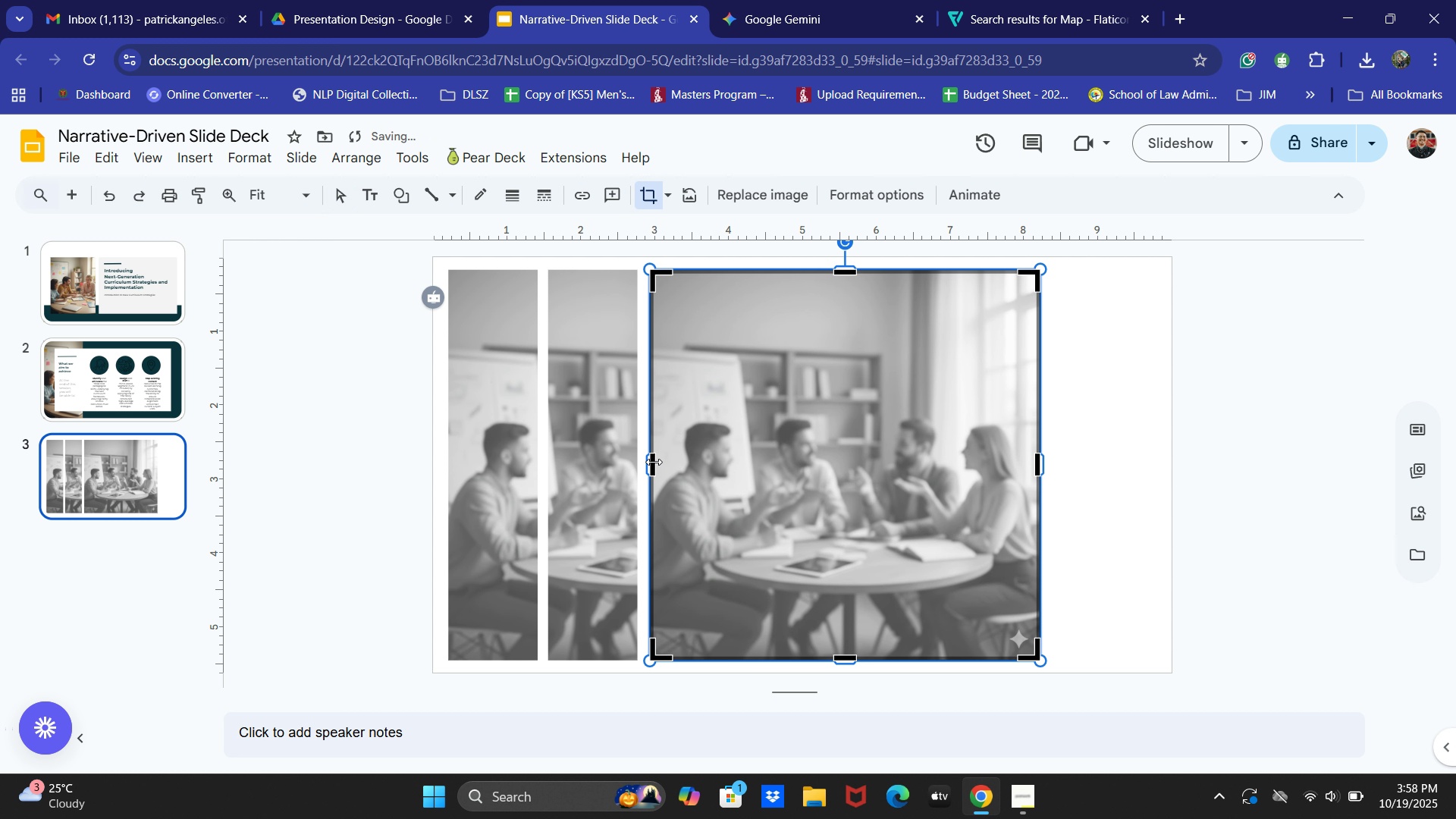 
left_click_drag(start_coordinate=[654, 462], to_coordinate=[846, 463])
 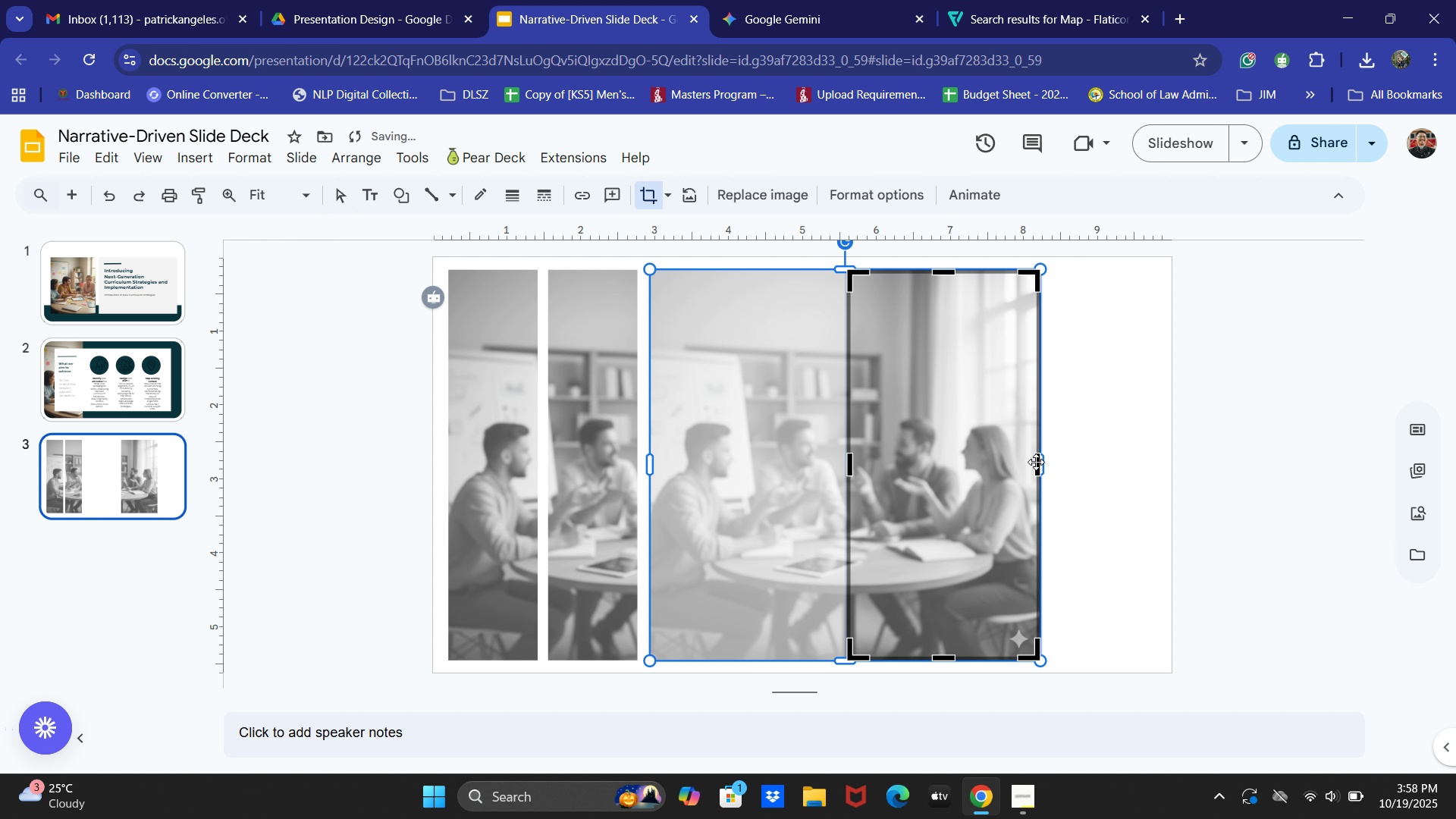 
left_click([1034, 463])
 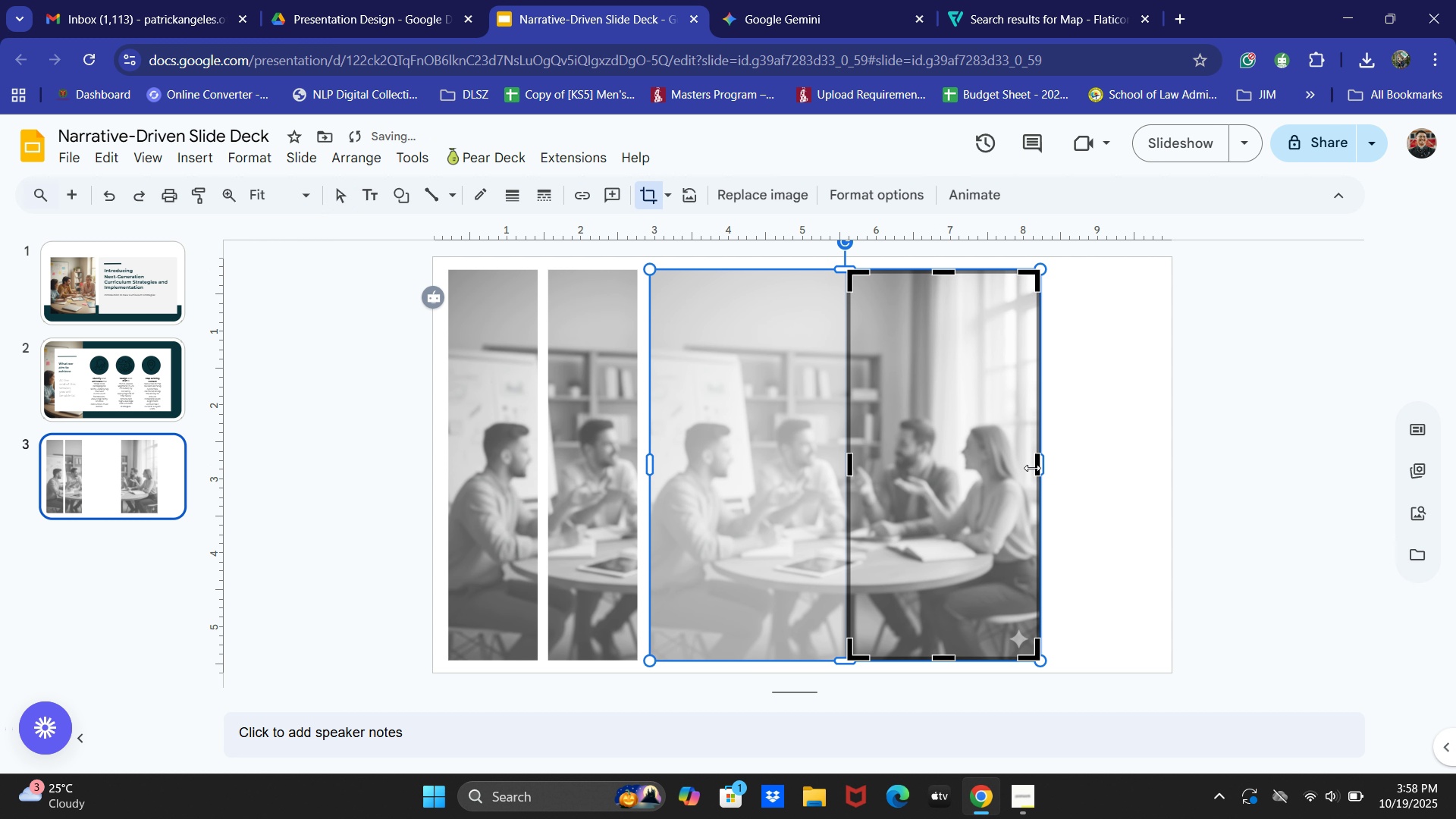 
left_click_drag(start_coordinate=[1034, 468], to_coordinate=[946, 465])
 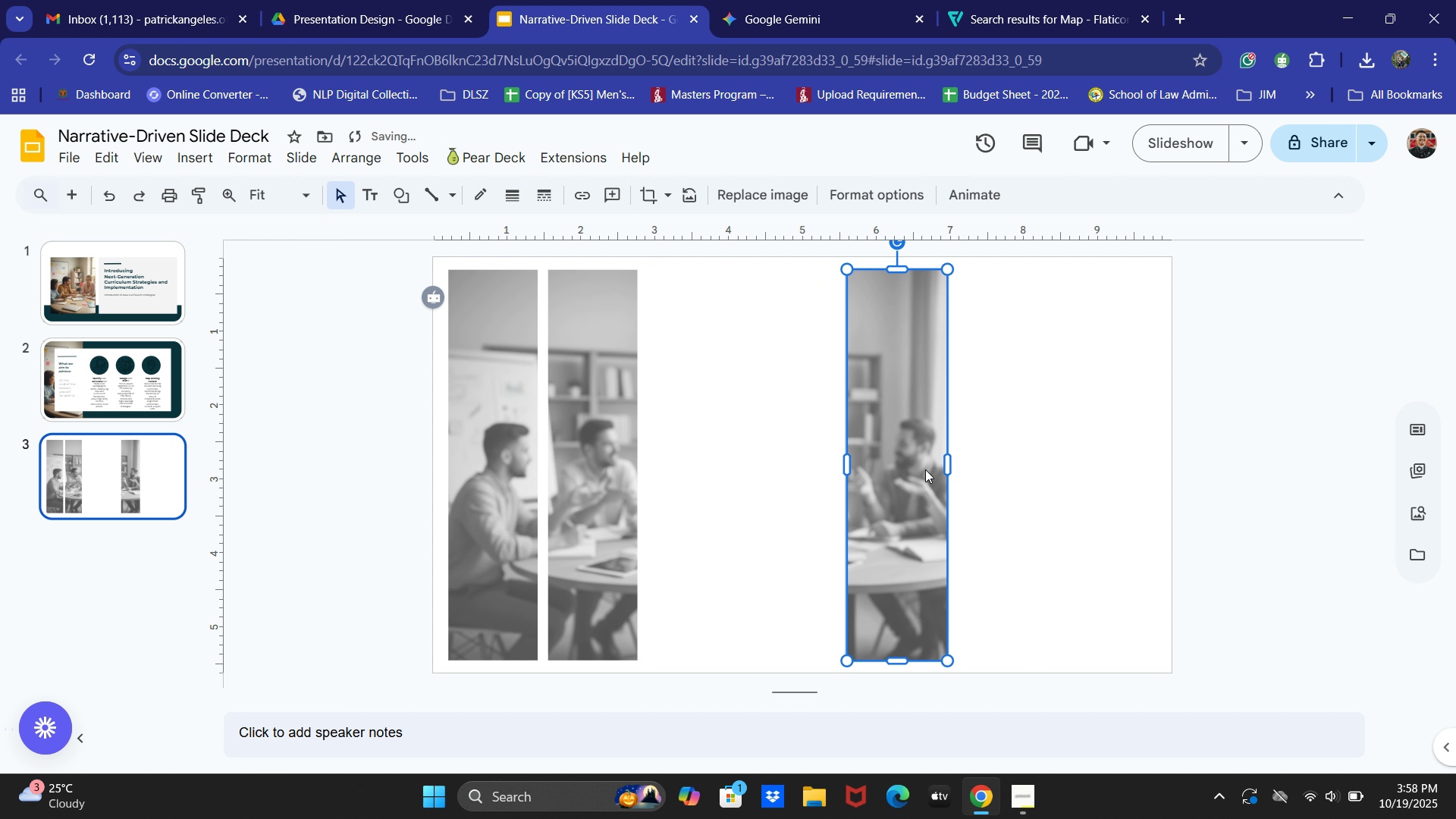 
left_click_drag(start_coordinate=[914, 459], to_coordinate=[723, 463])
 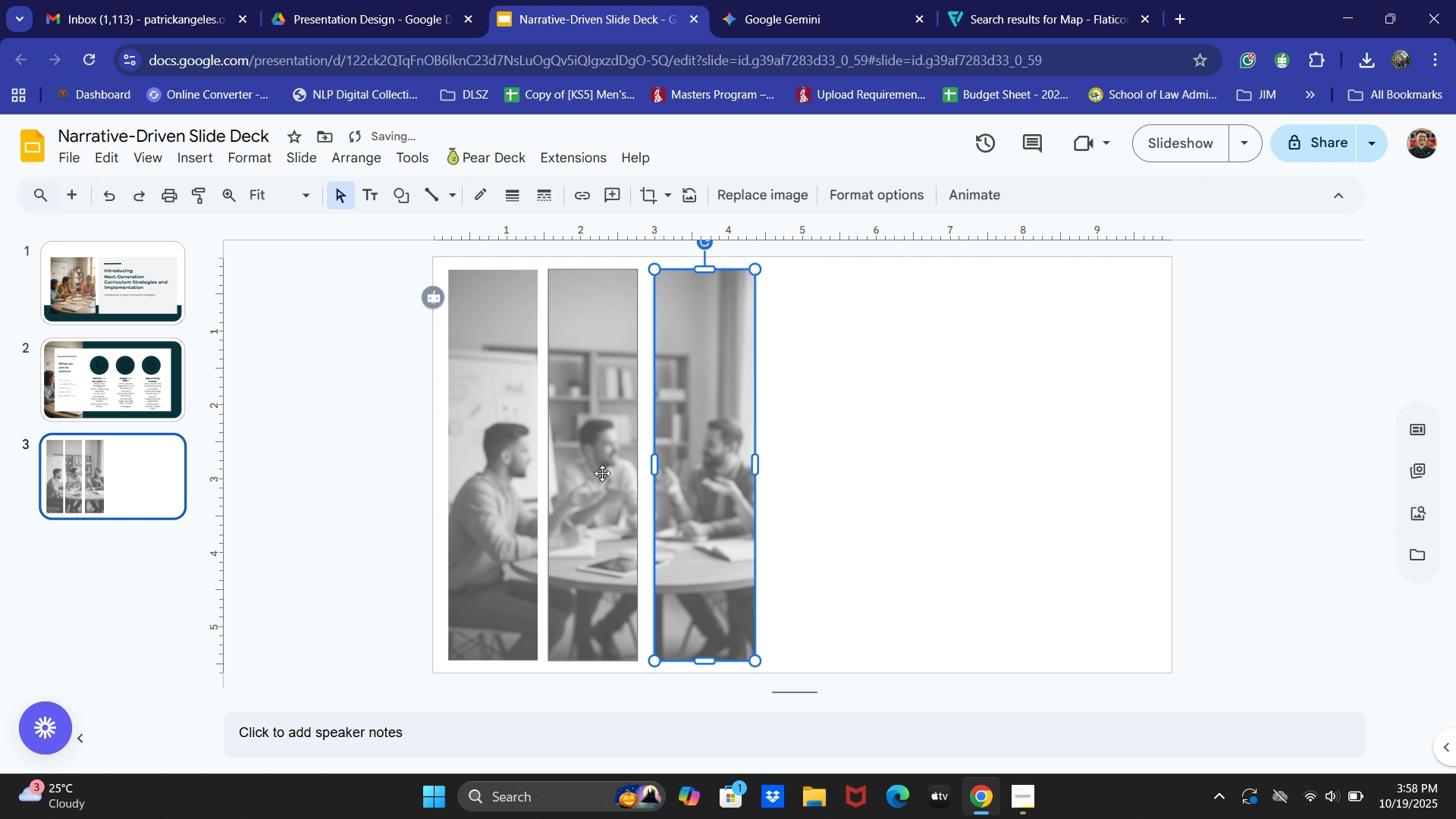 
key(ArrowLeft)
 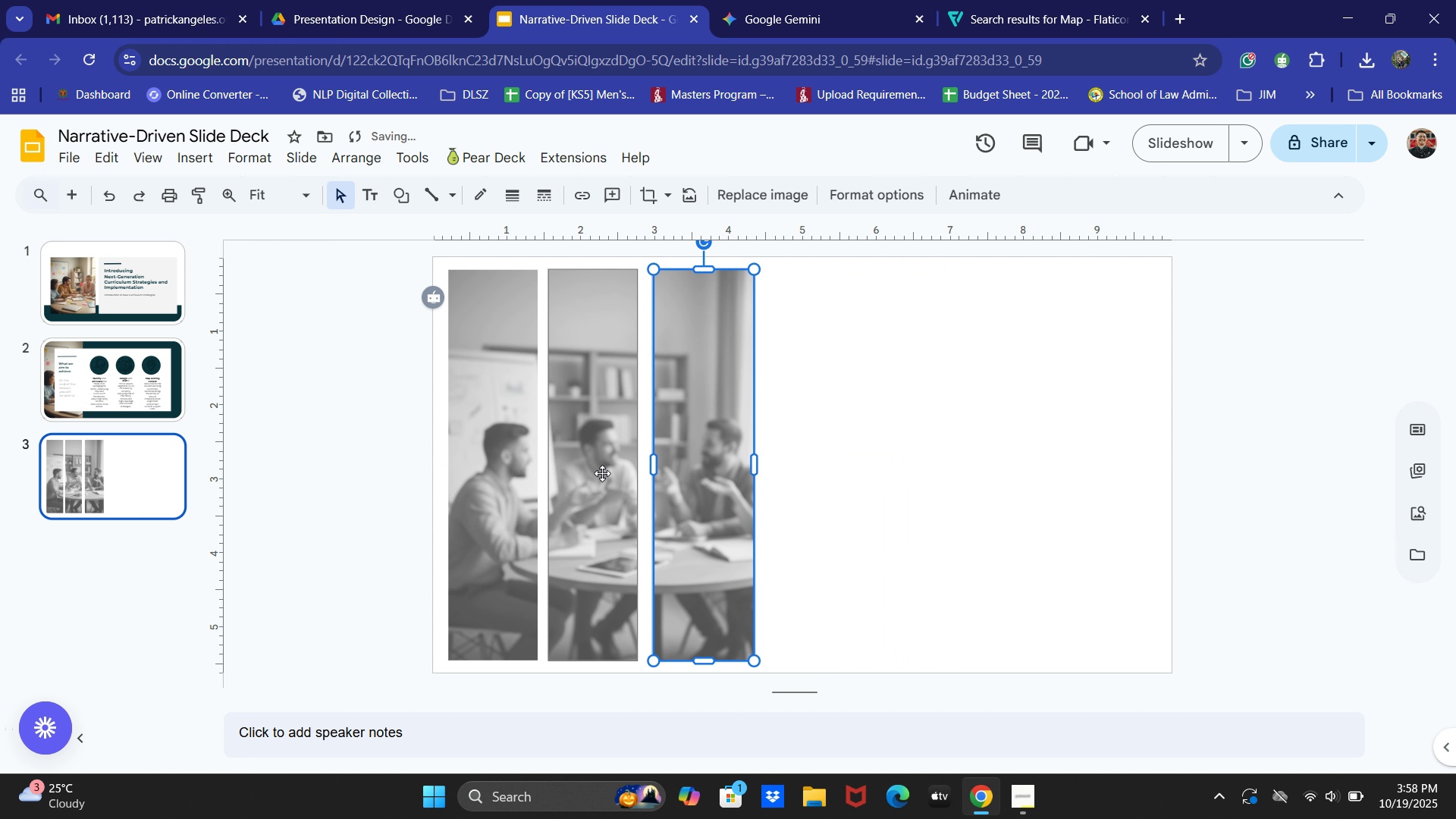 
key(ArrowLeft)
 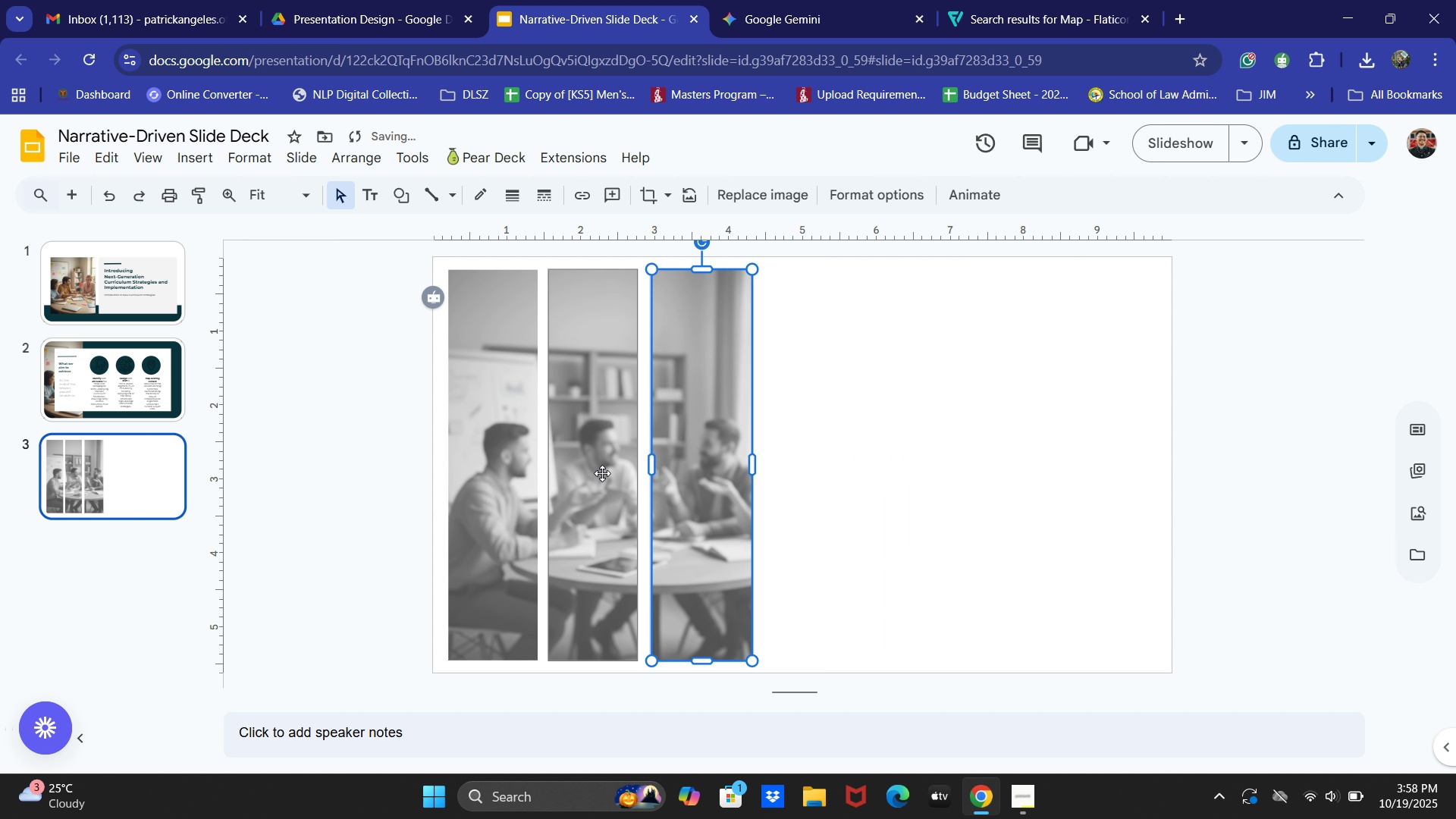 
key(ArrowLeft)
 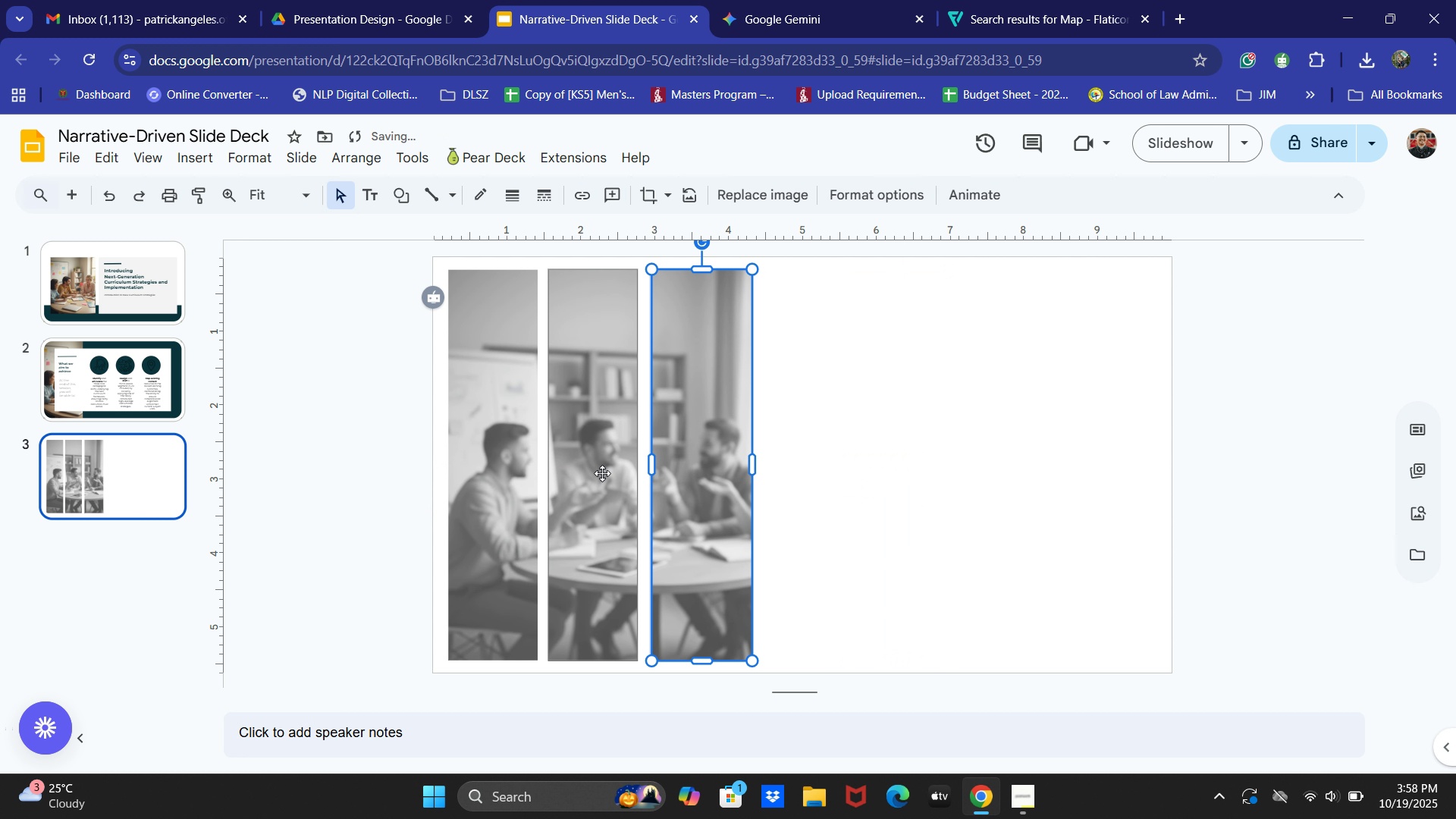 
key(ArrowLeft)
 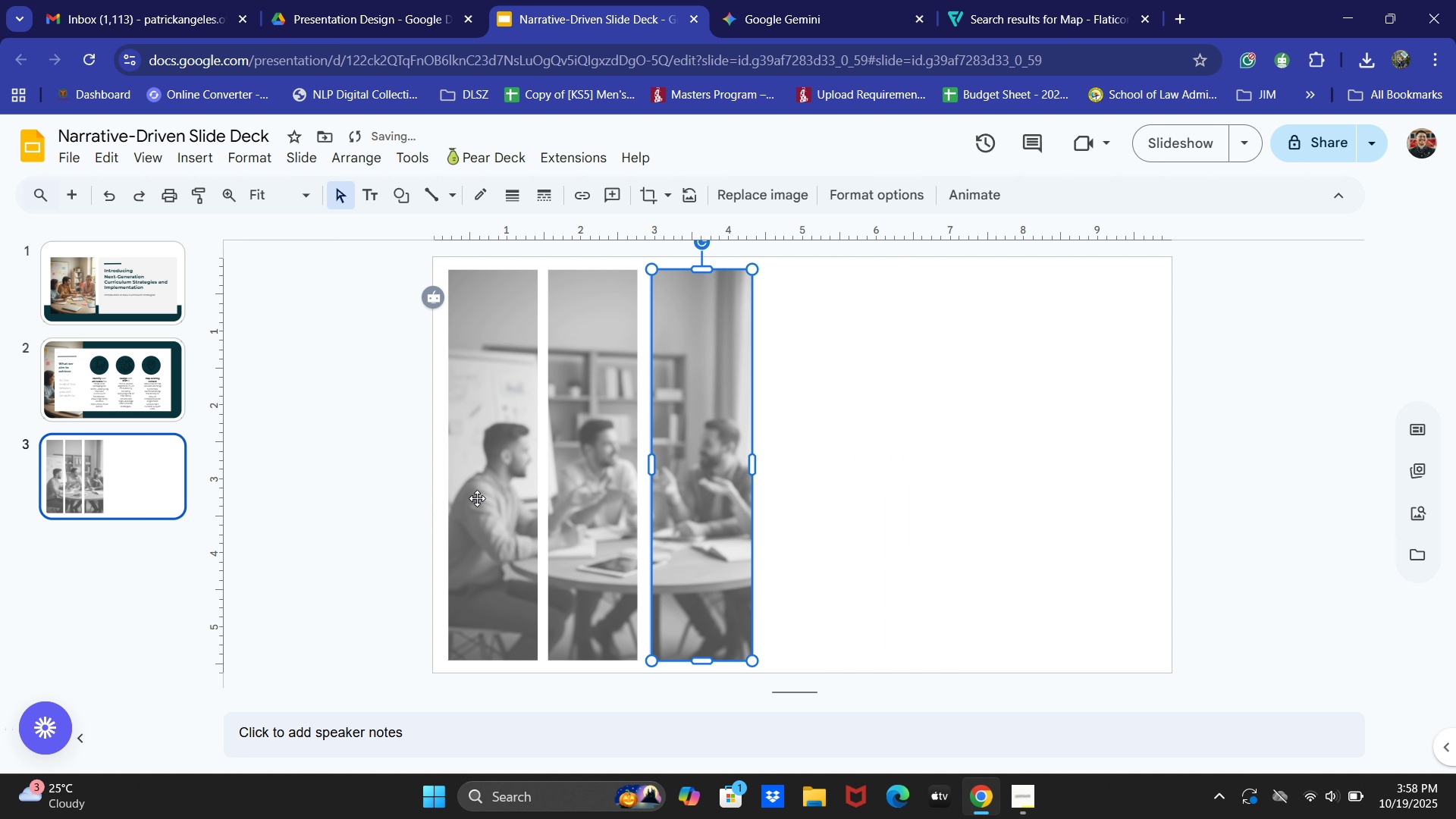 
left_click([386, 496])
 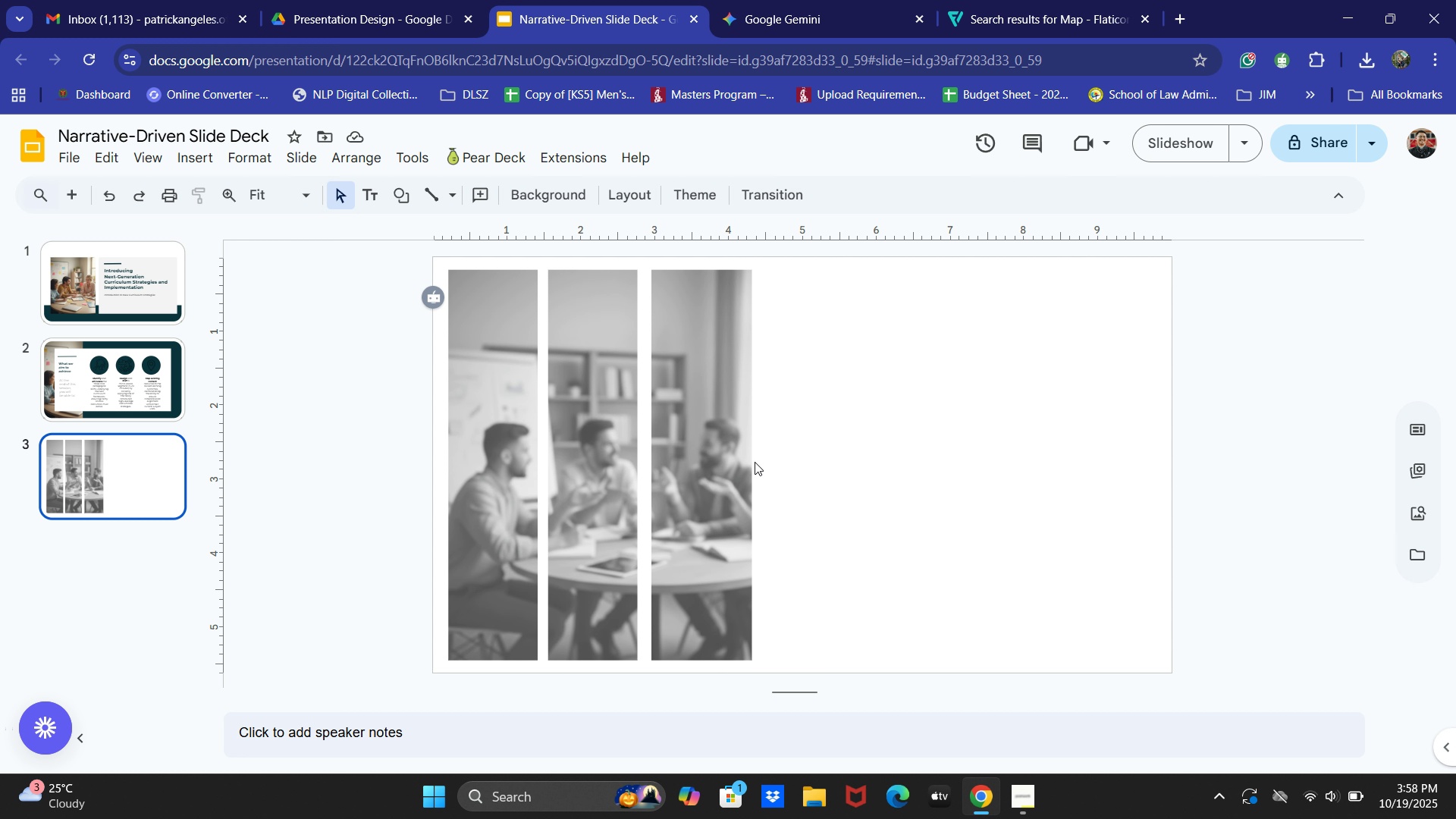 
wait(5.67)
 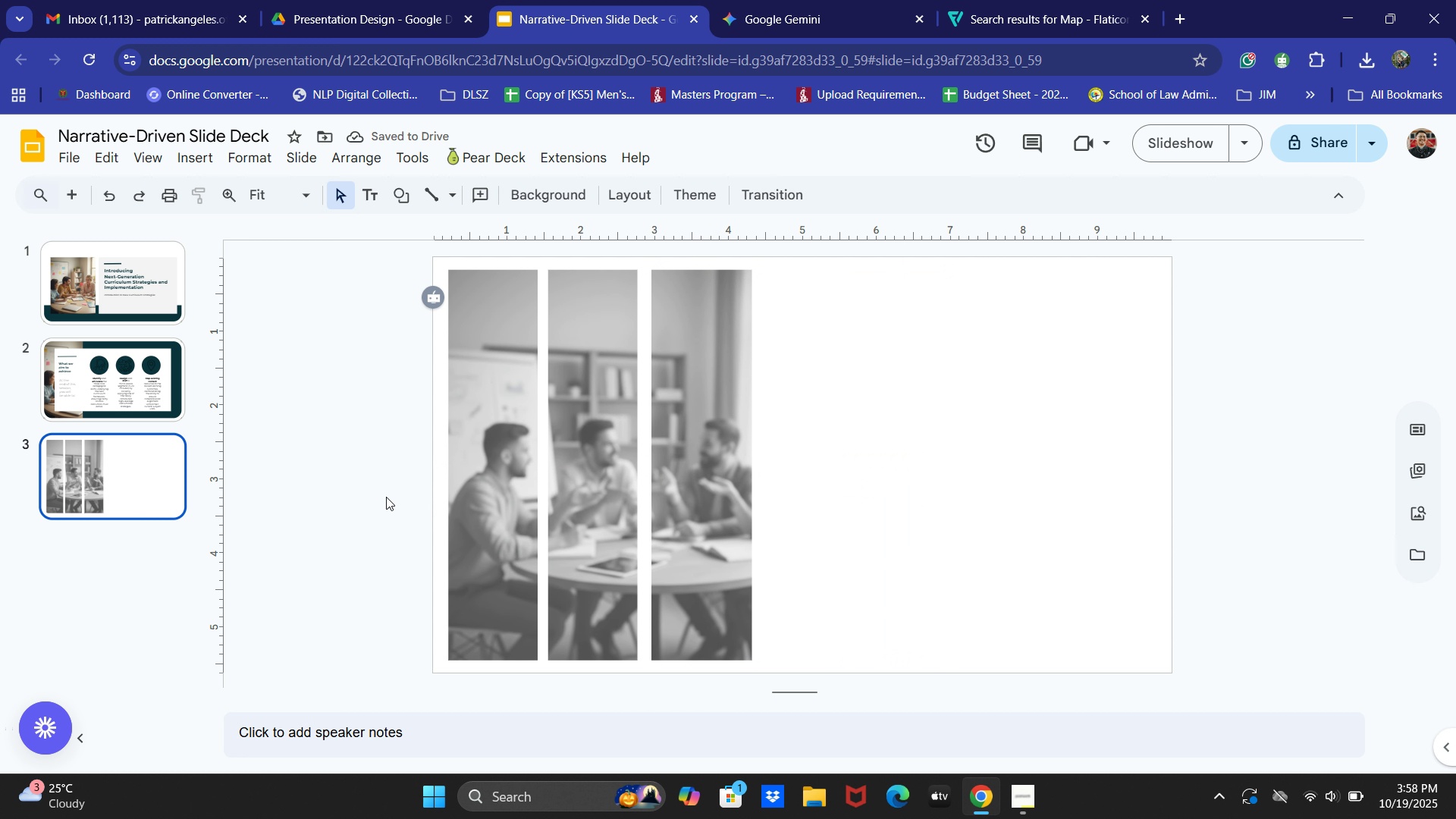 
right_click([838, 426])
 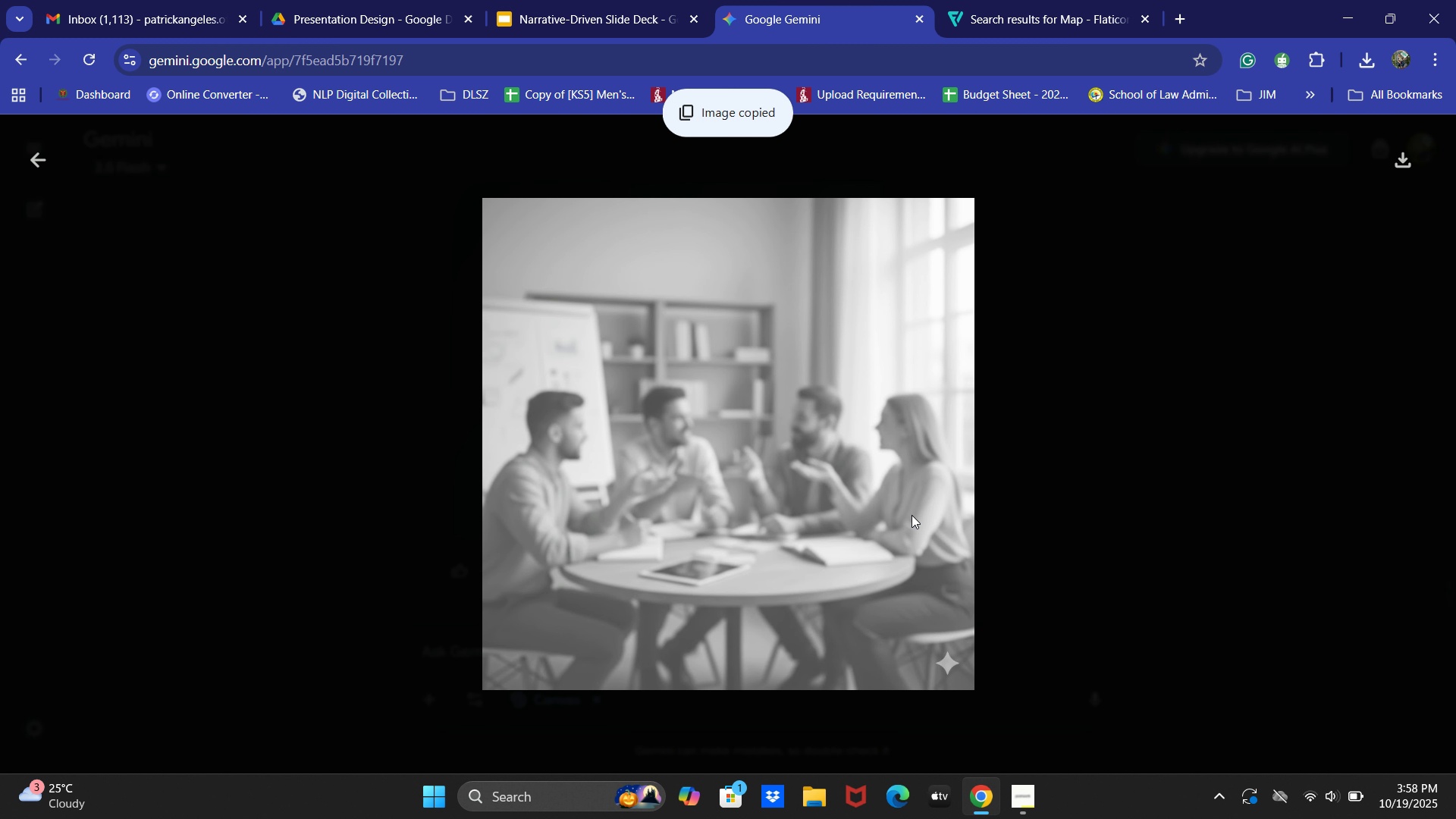 
double_click([912, 515])
 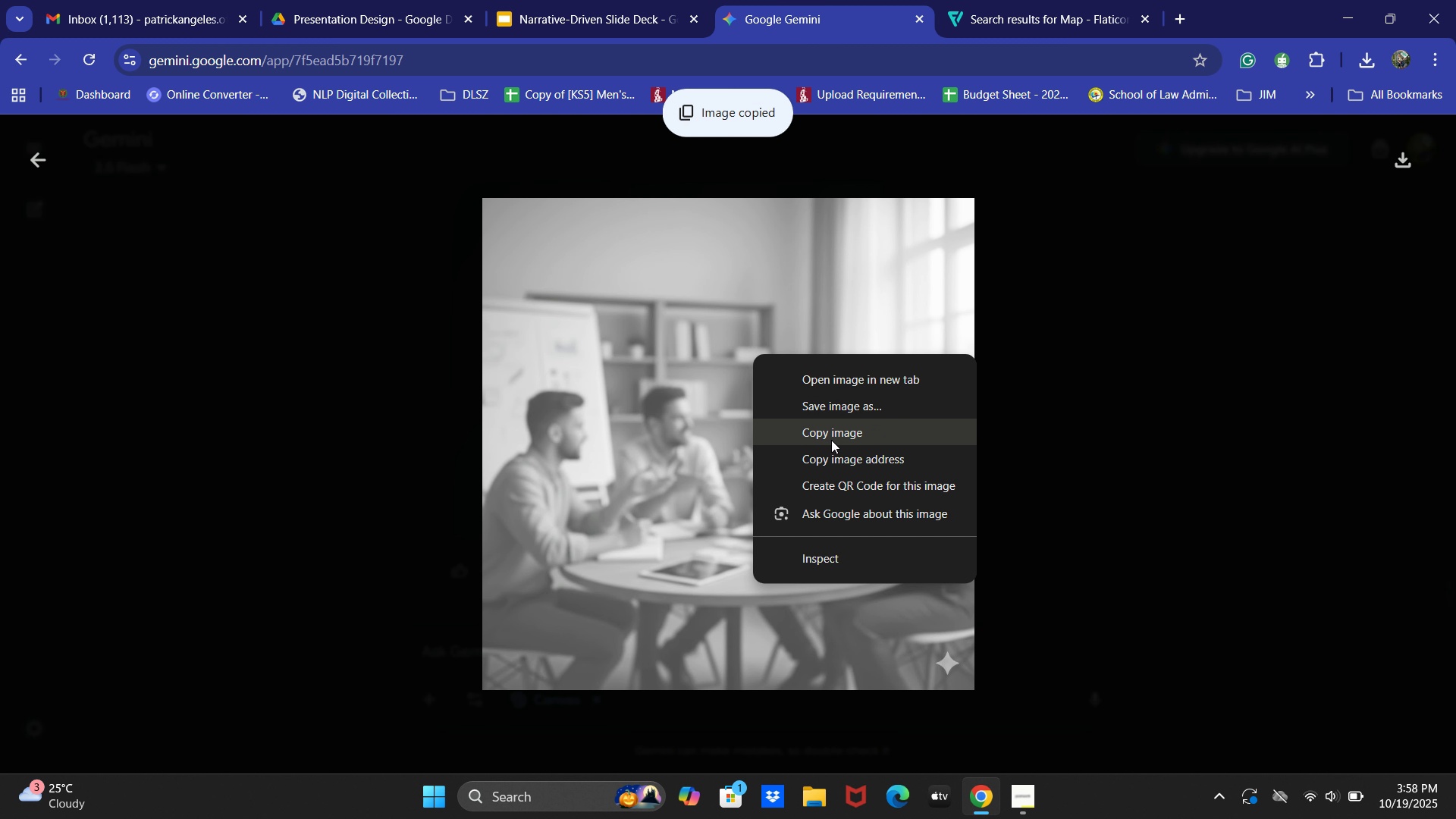 
left_click([831, 440])
 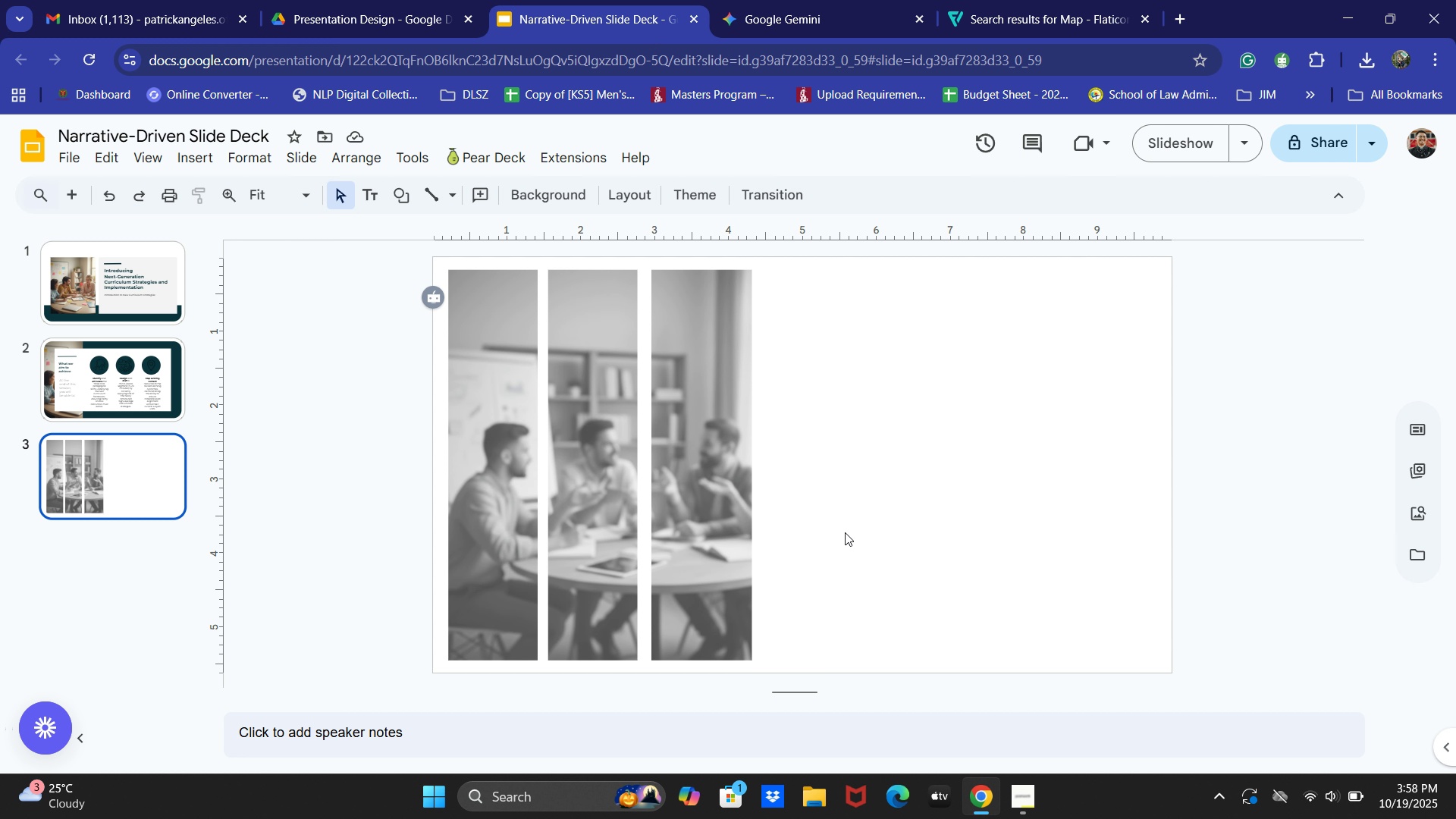 
key(Control+V)
 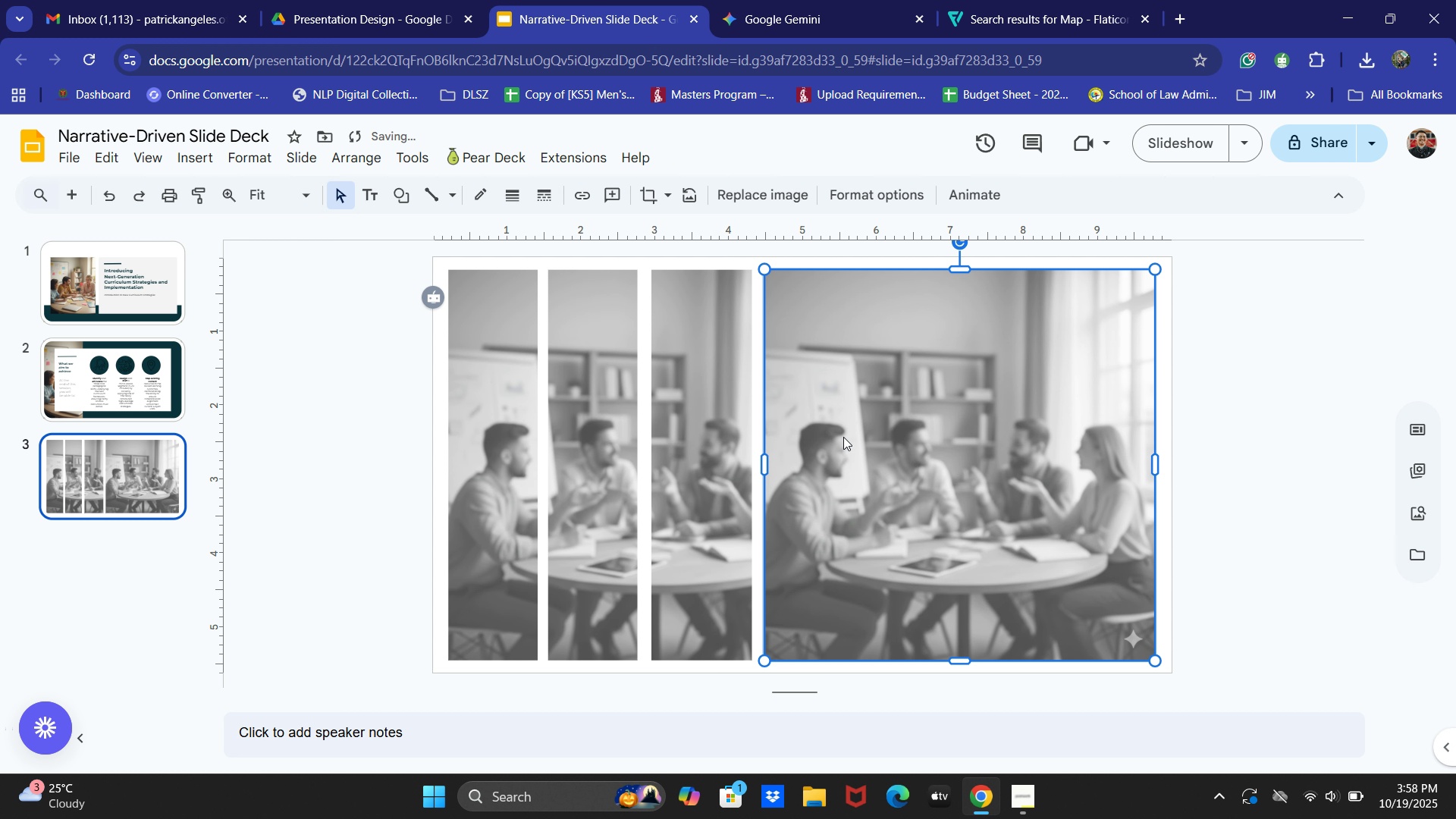 
double_click([843, 435])
 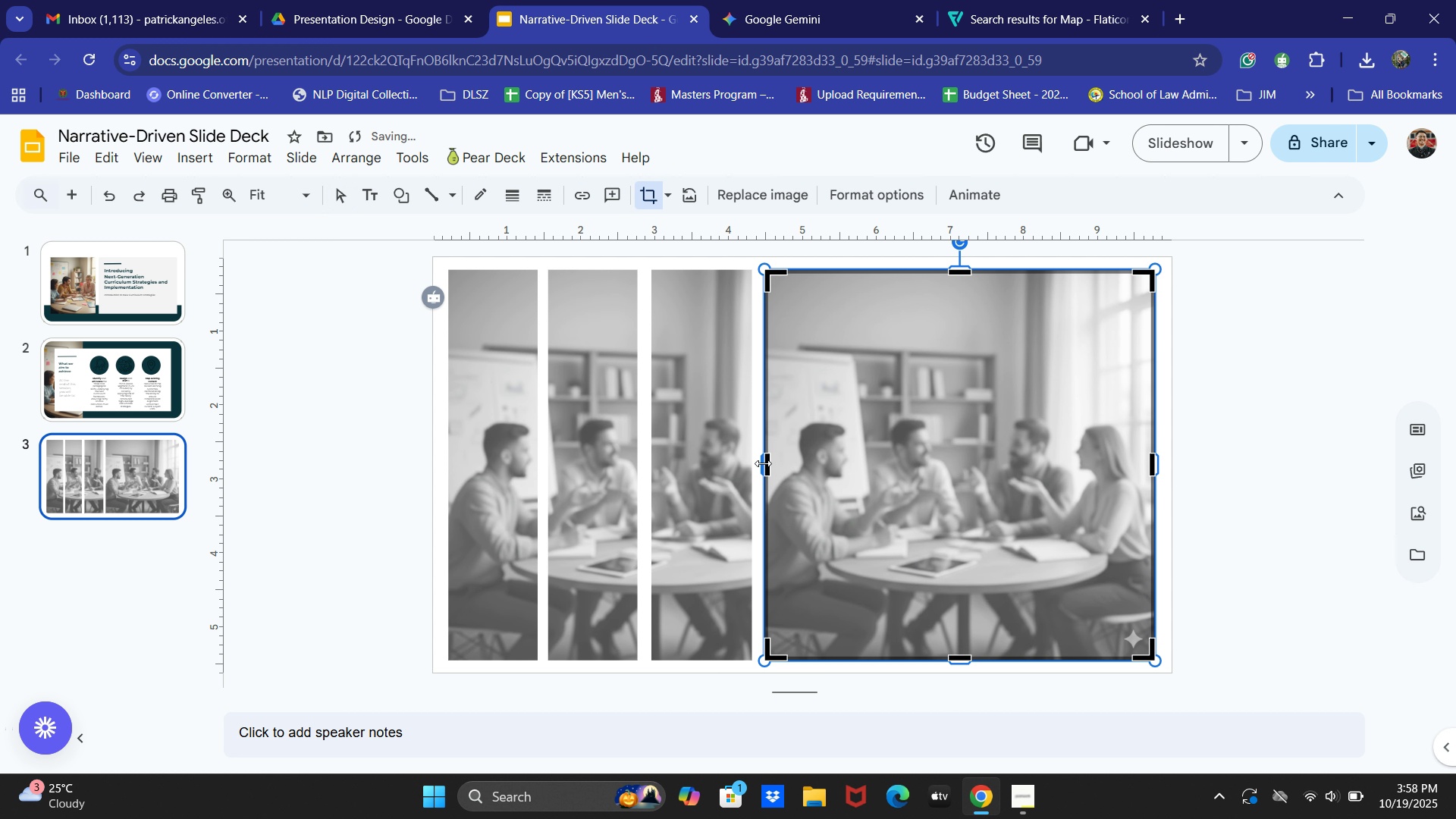 
left_click_drag(start_coordinate=[763, 463], to_coordinate=[1062, 466])
 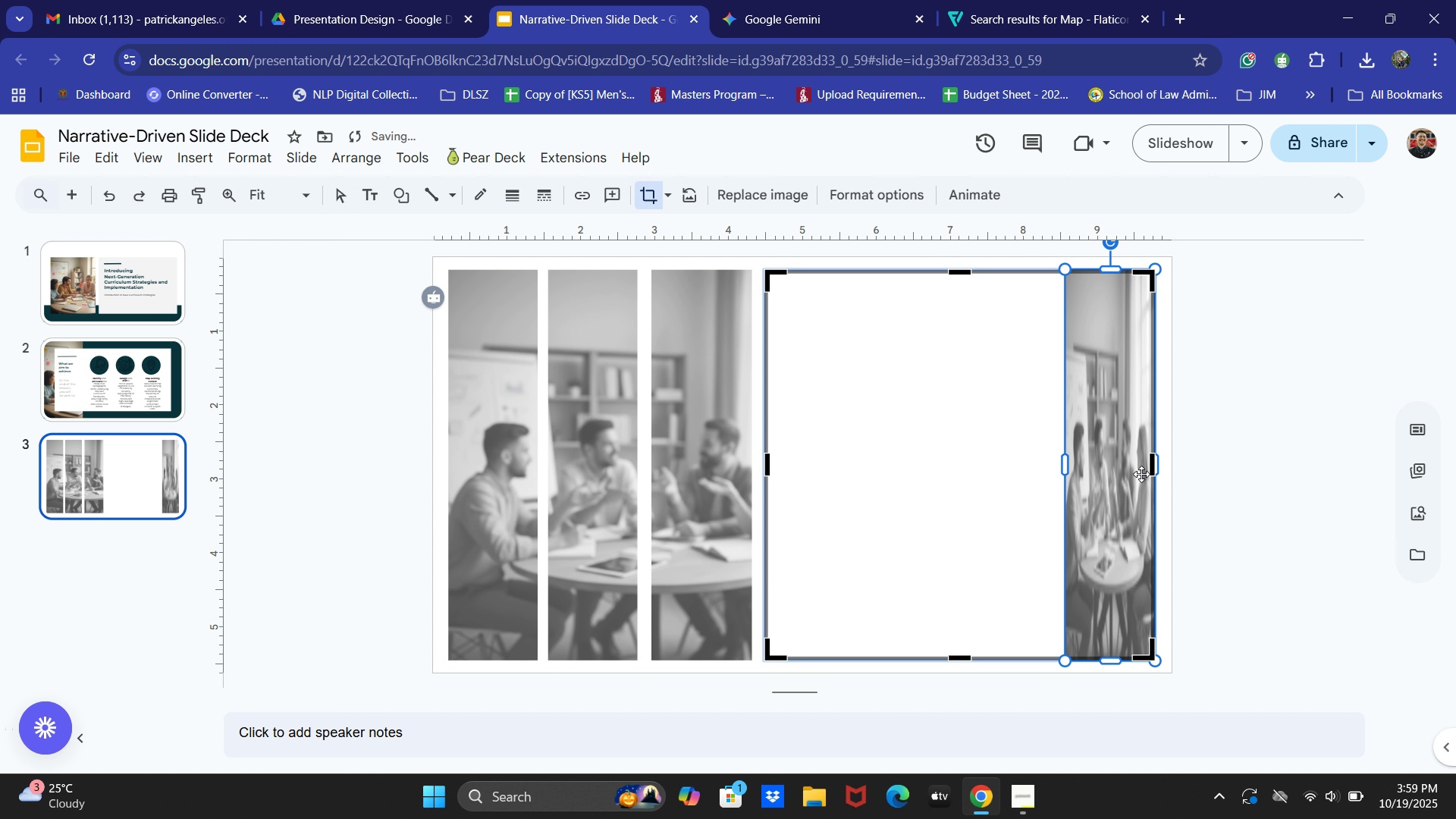 
key(Control+Z)
 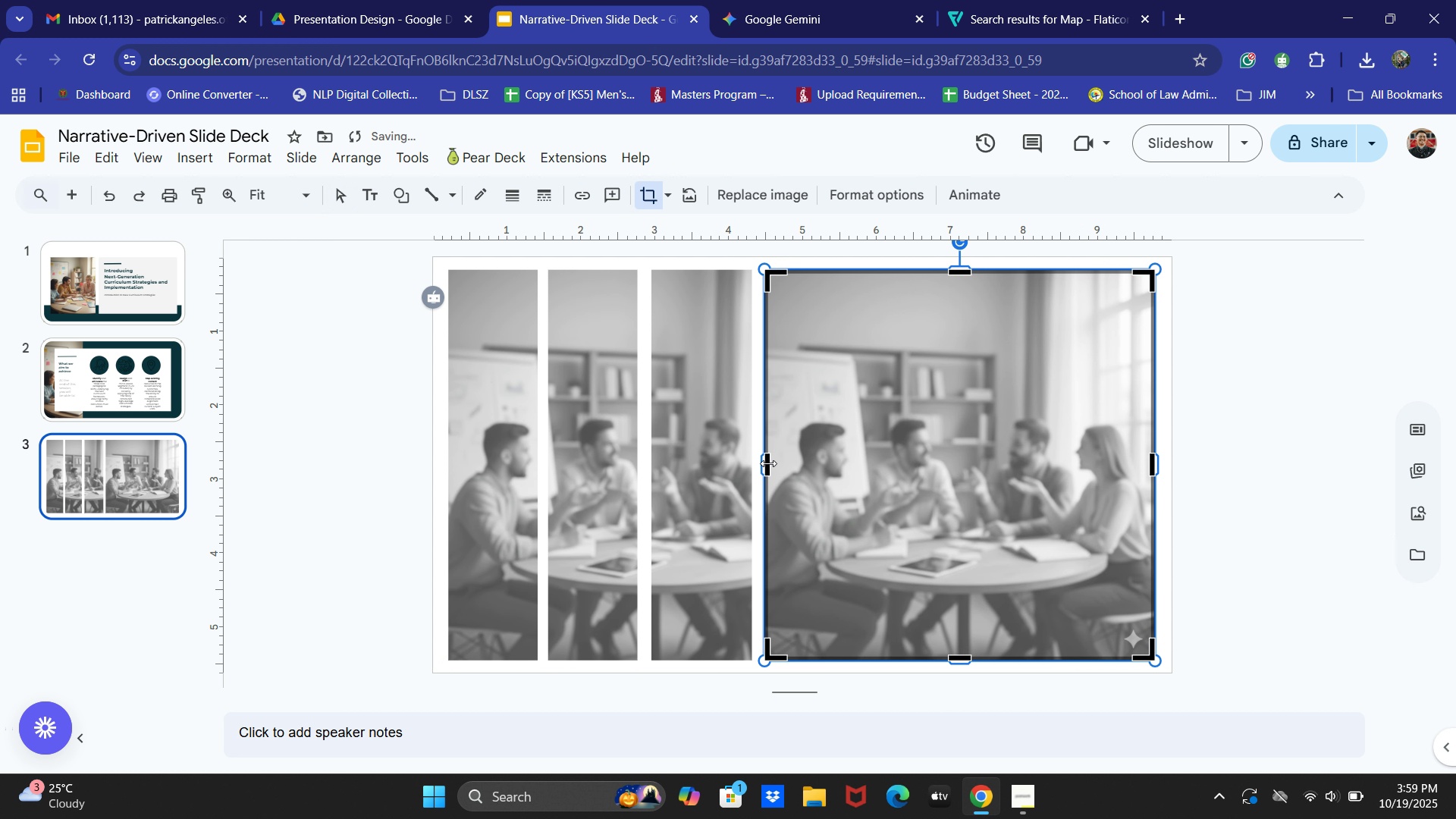 
left_click_drag(start_coordinate=[770, 463], to_coordinate=[1058, 471])
 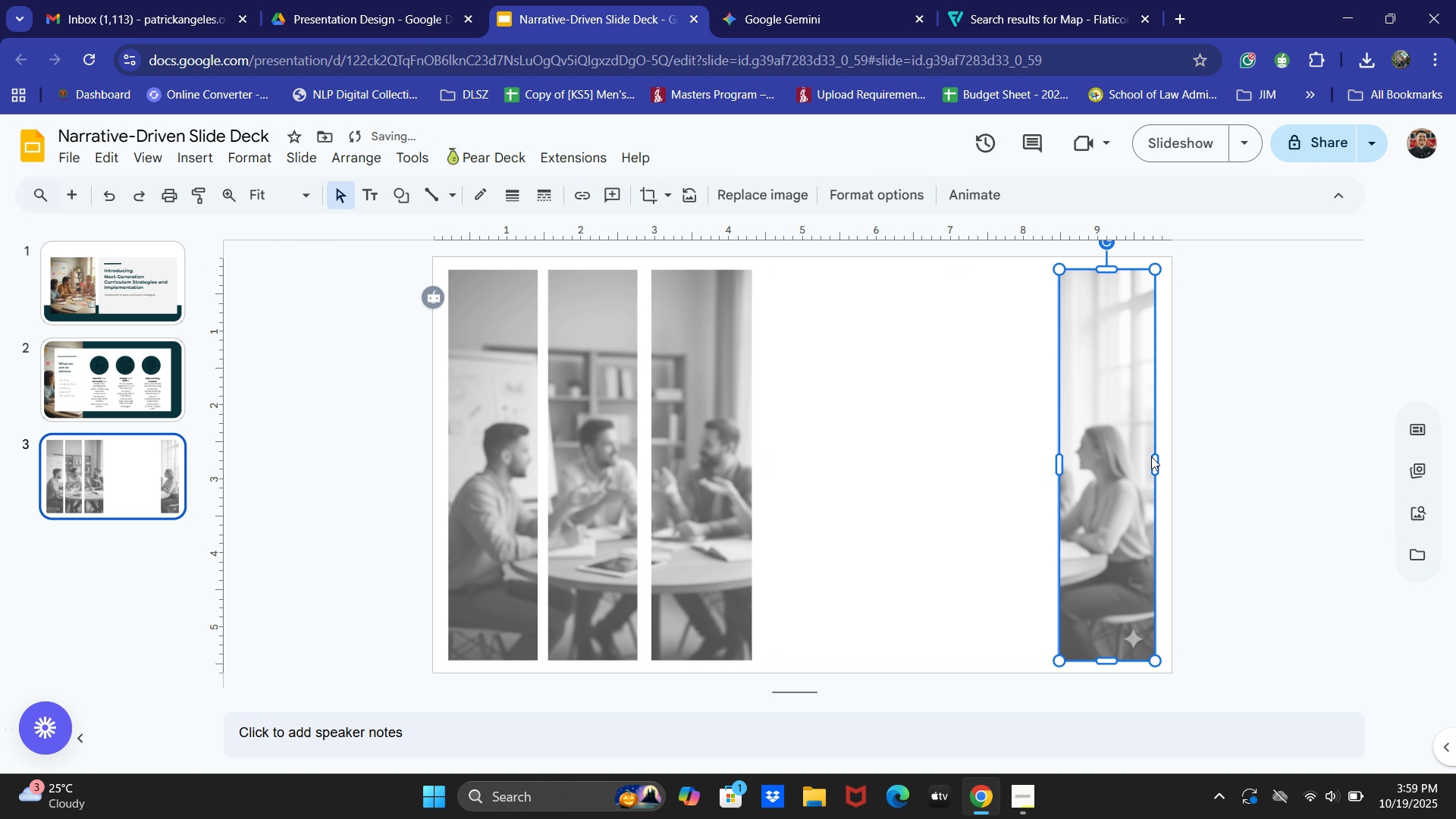 
left_click_drag(start_coordinate=[1106, 448], to_coordinate=[808, 449])
 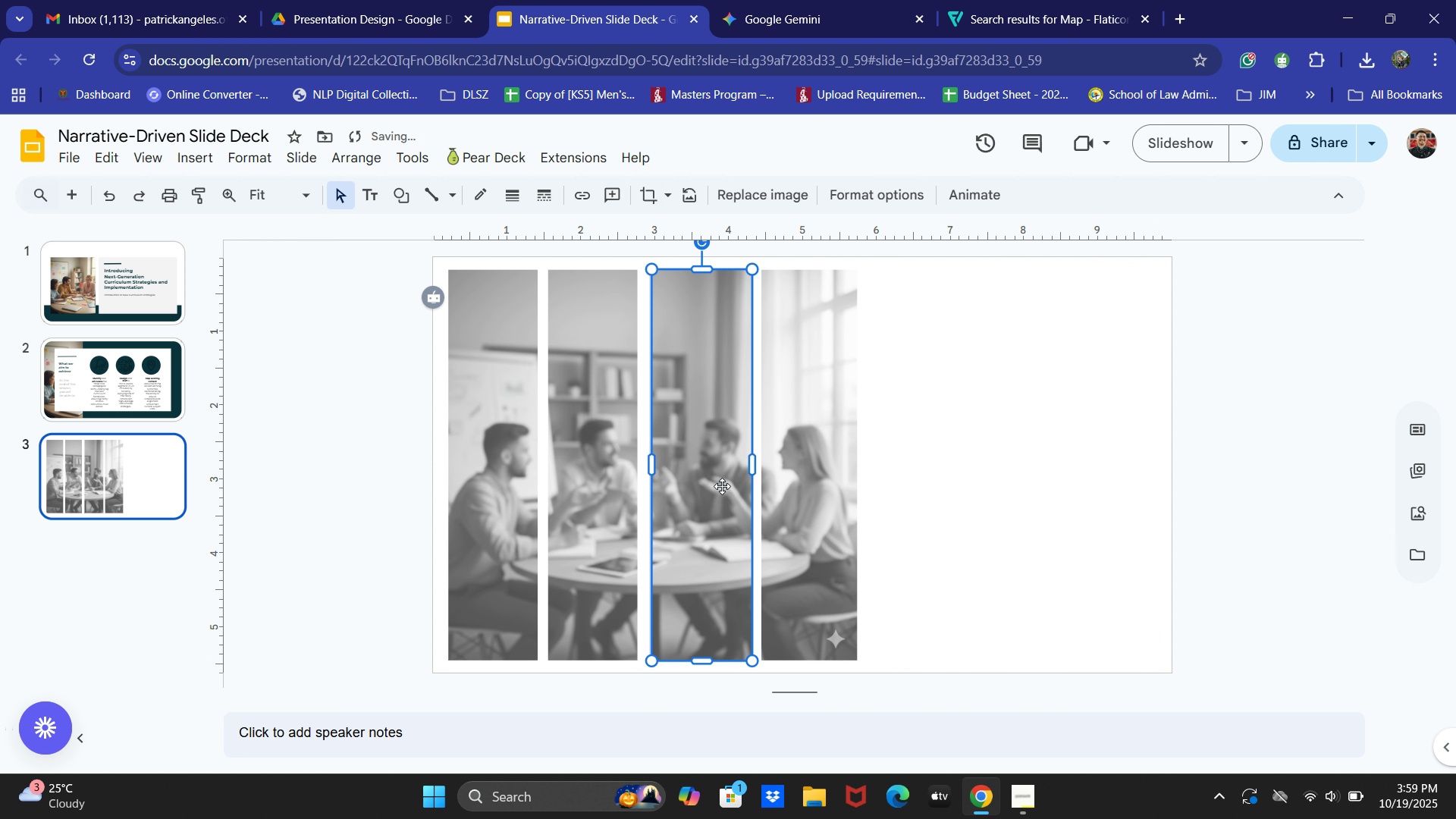 
left_click([722, 486])
 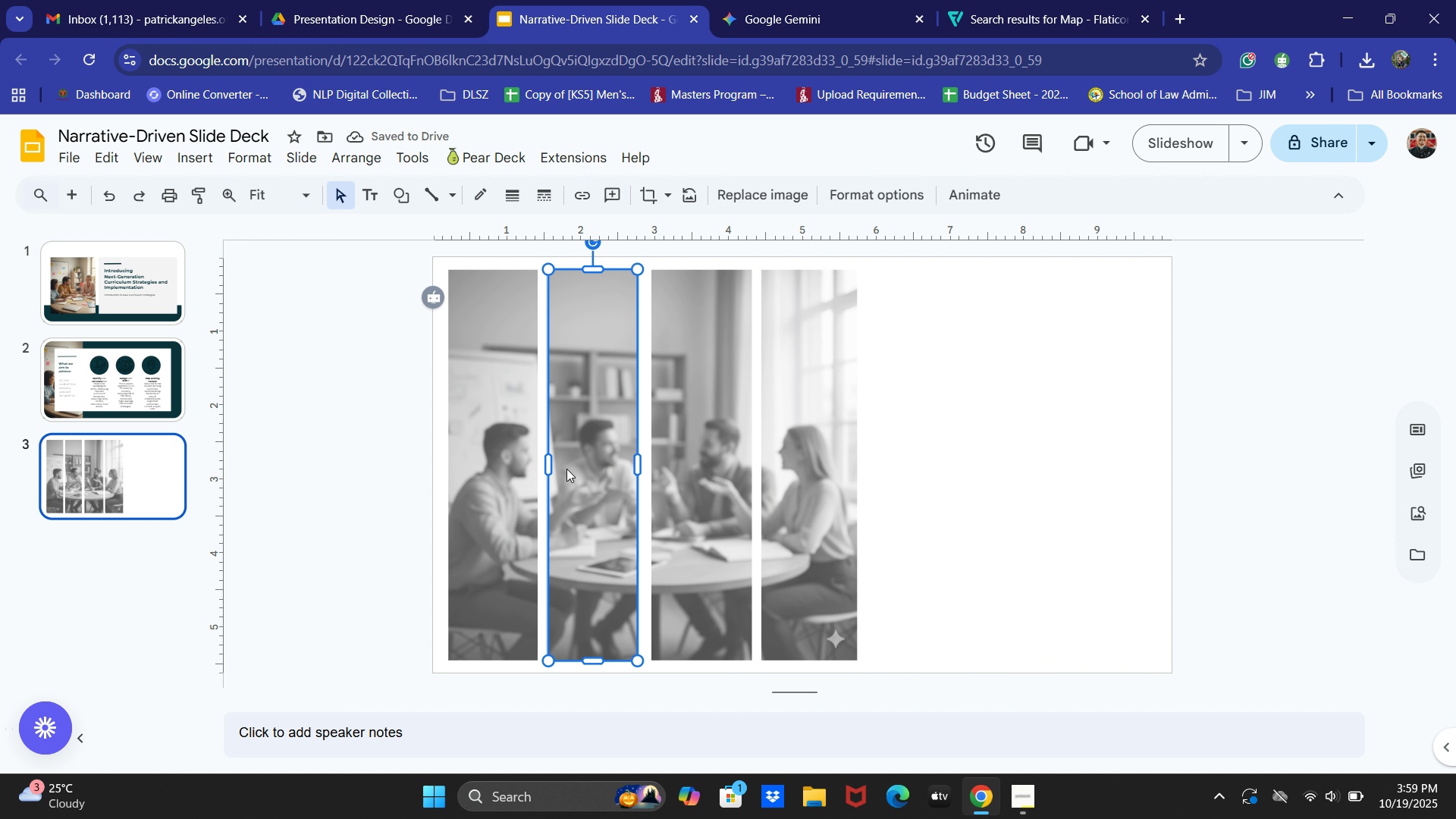 
key(ArrowLeft)
 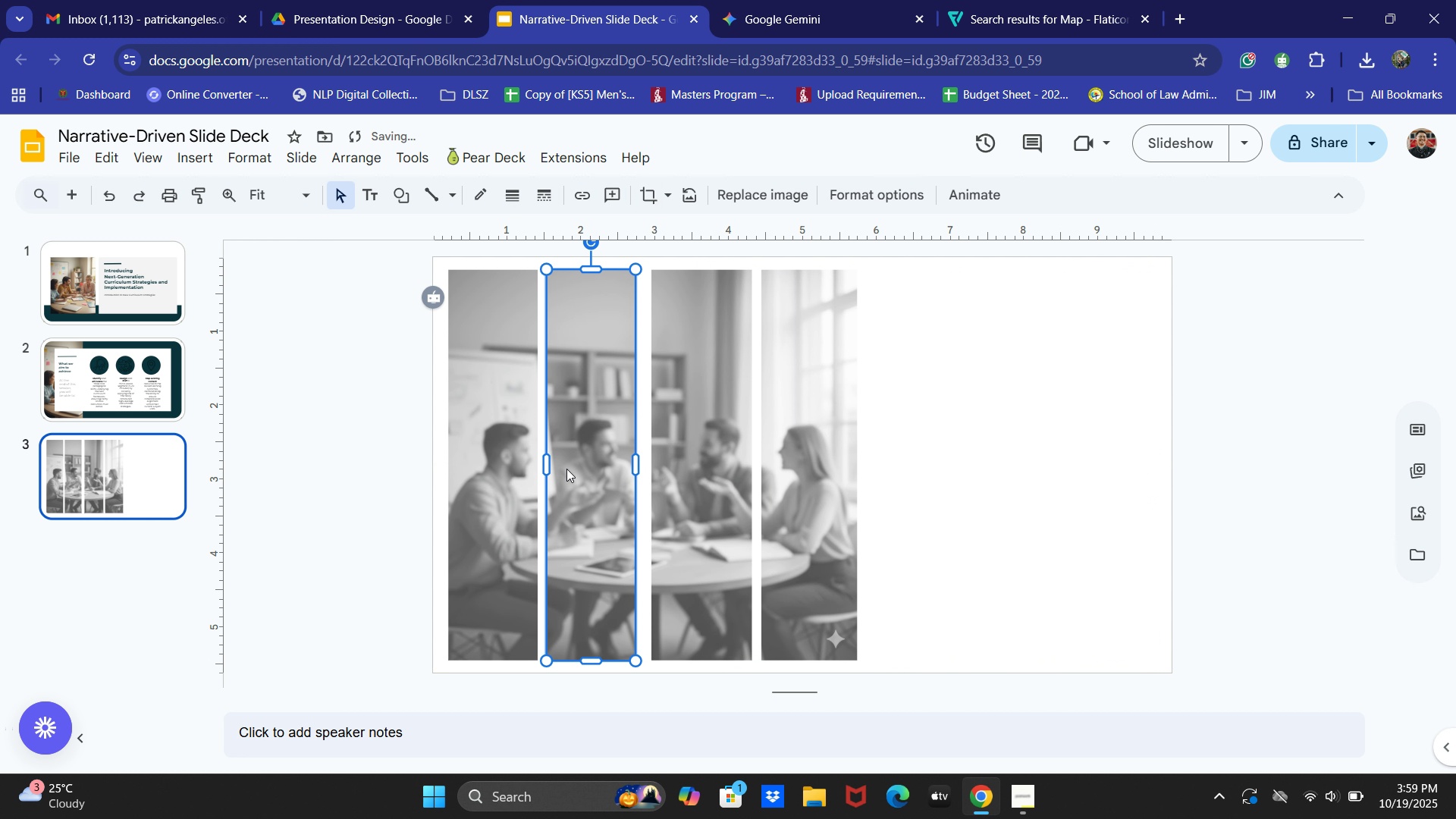 
key(ArrowLeft)
 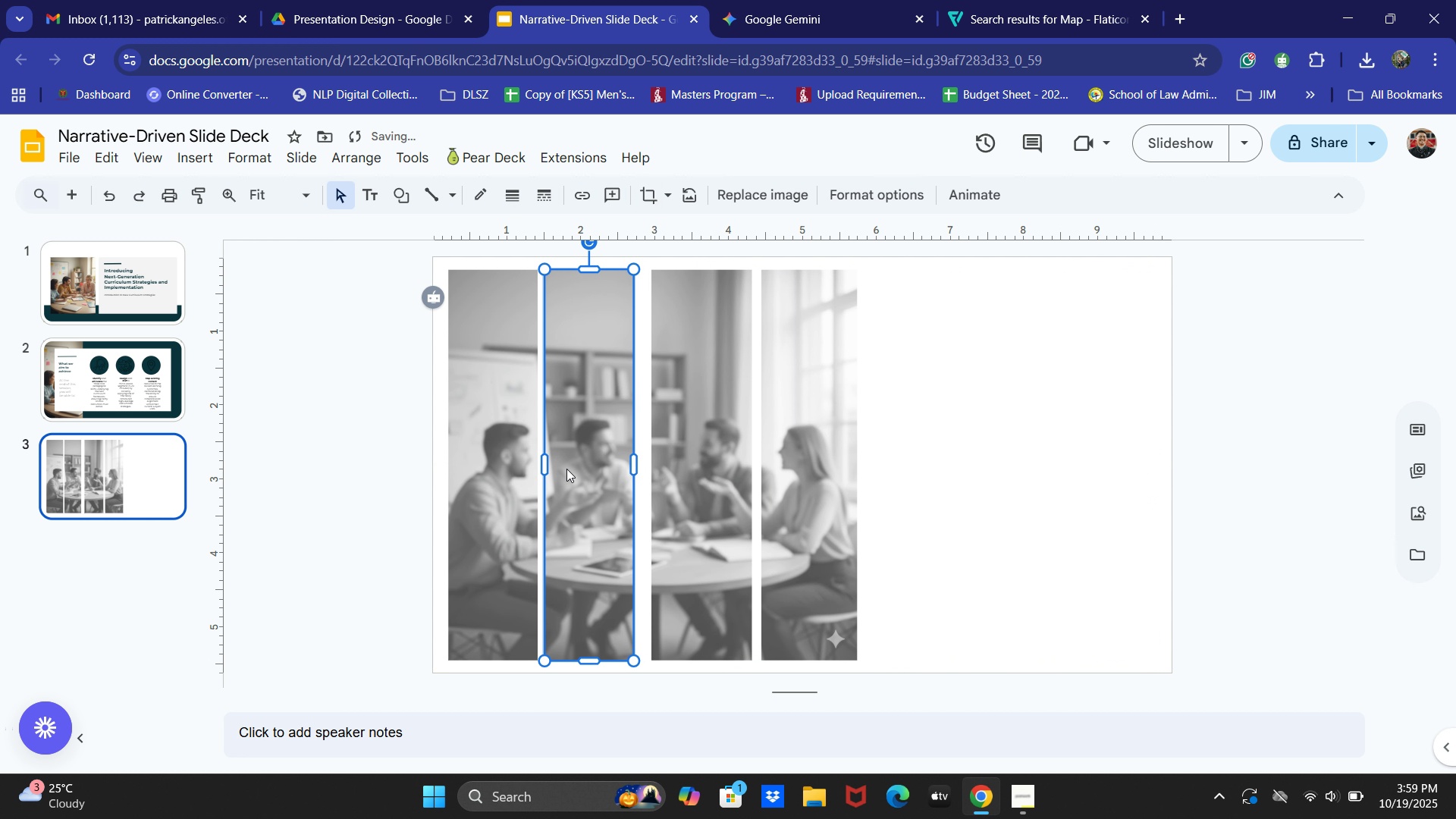 
key(ArrowLeft)
 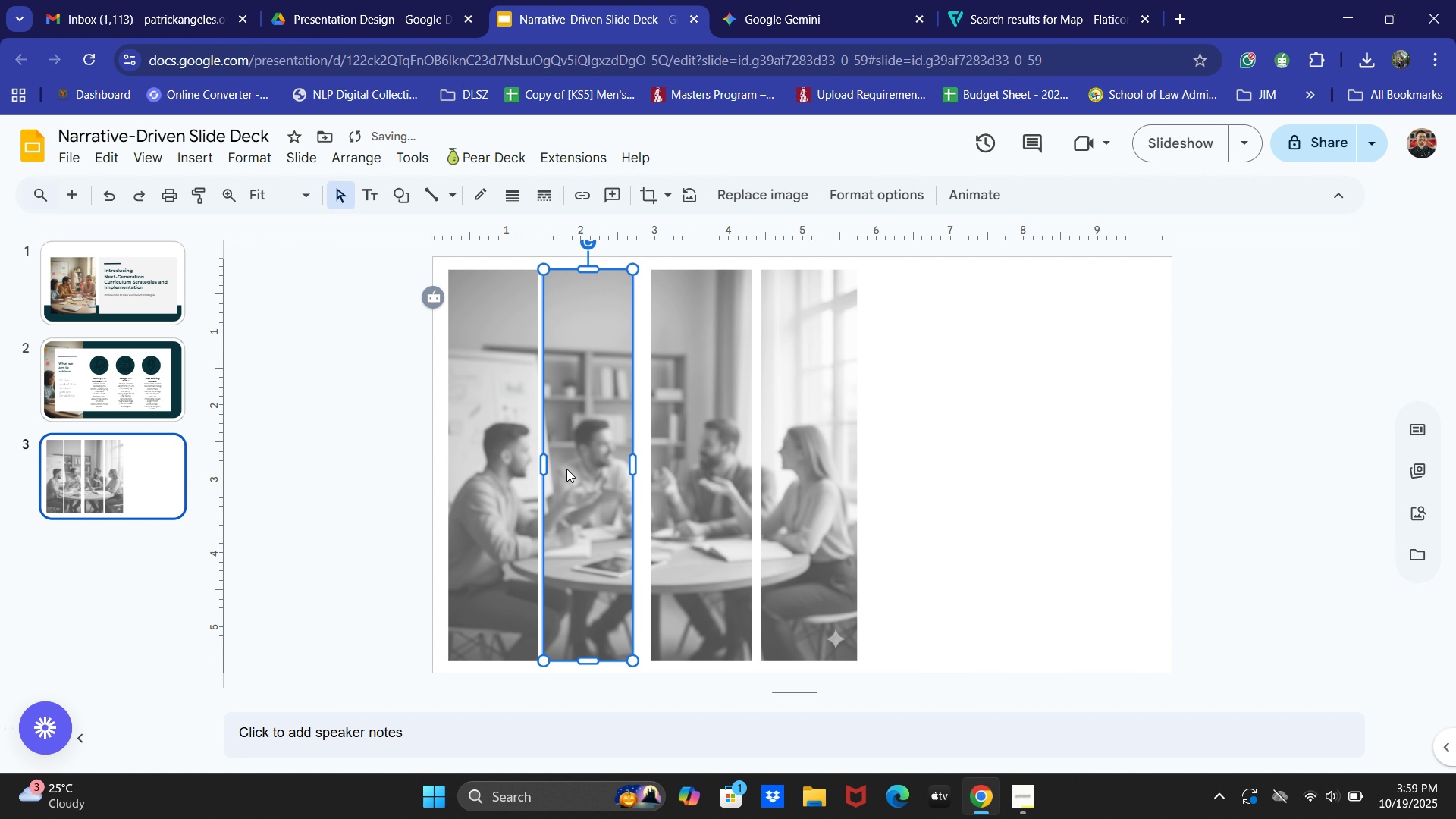 
key(ArrowLeft)
 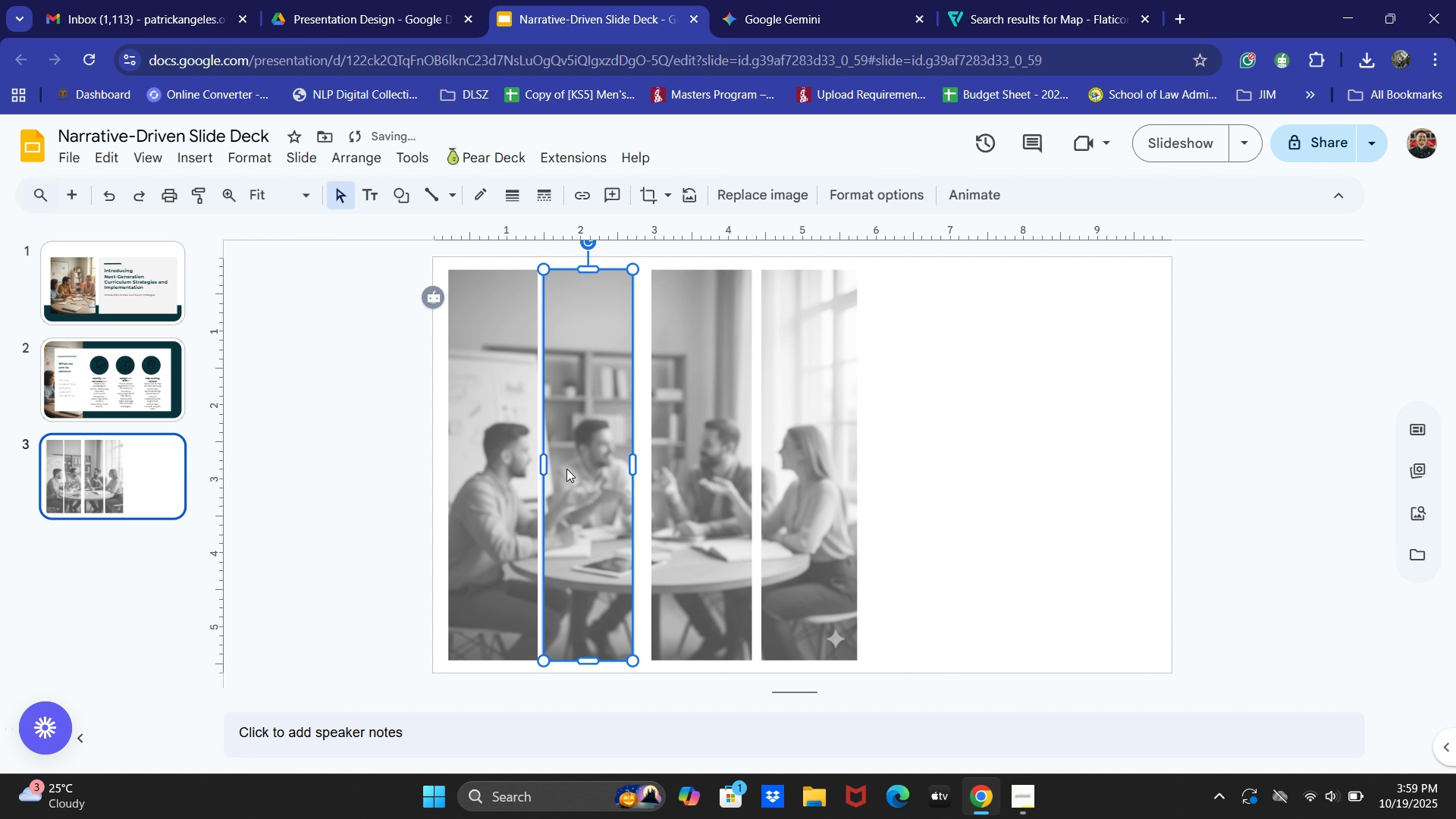 
key(ArrowLeft)
 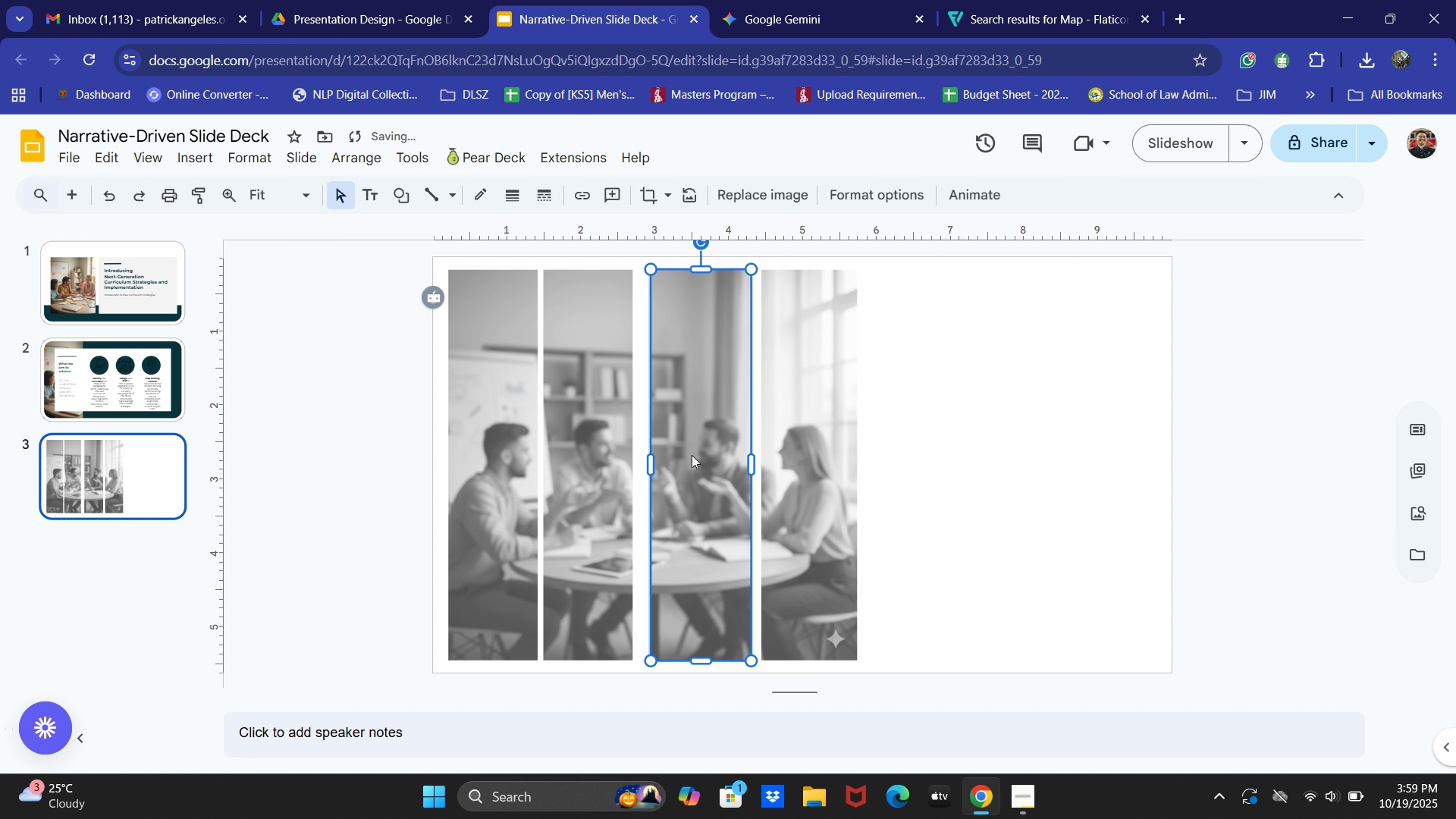 
key(ArrowLeft)
 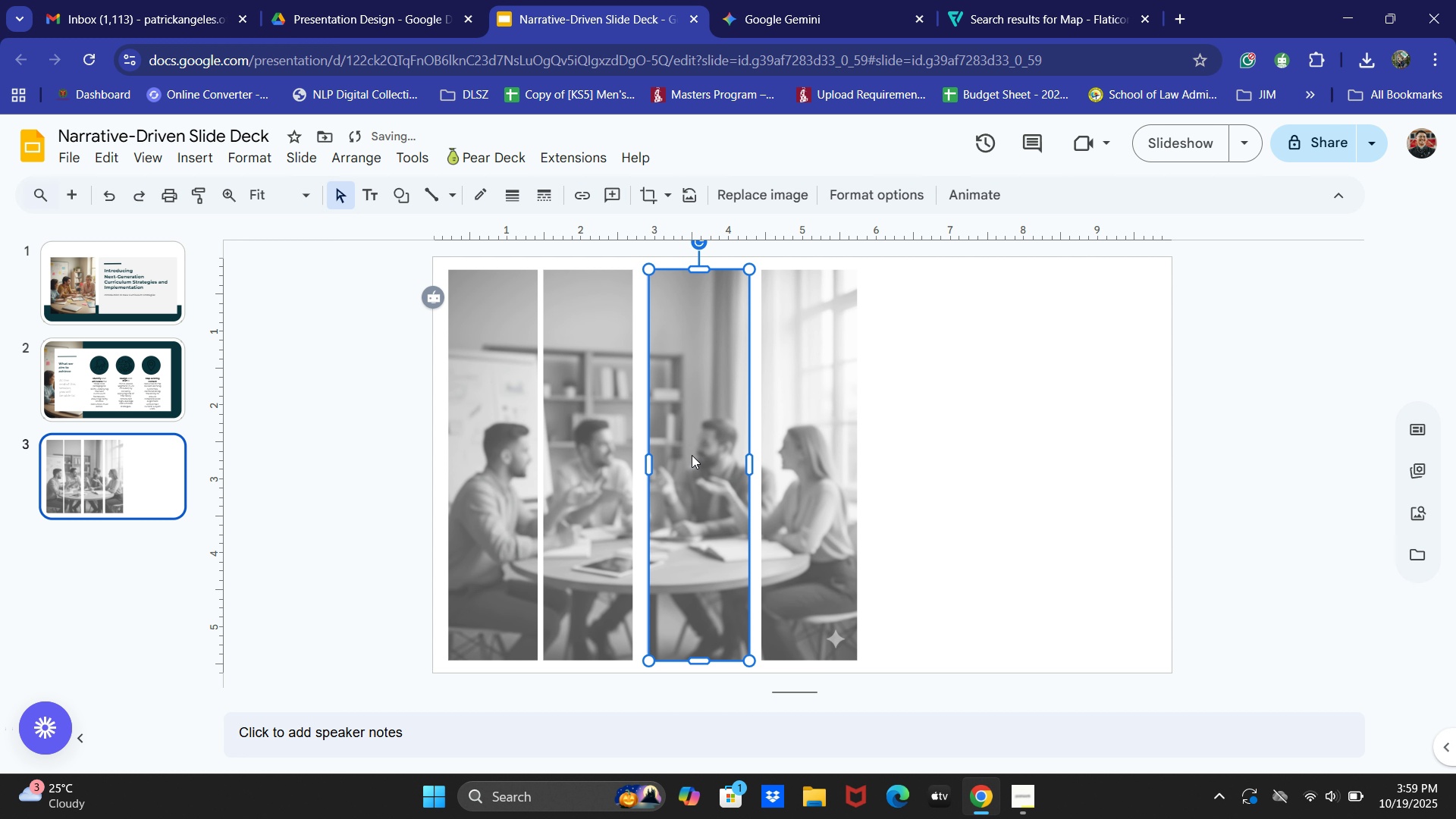 
key(ArrowLeft)
 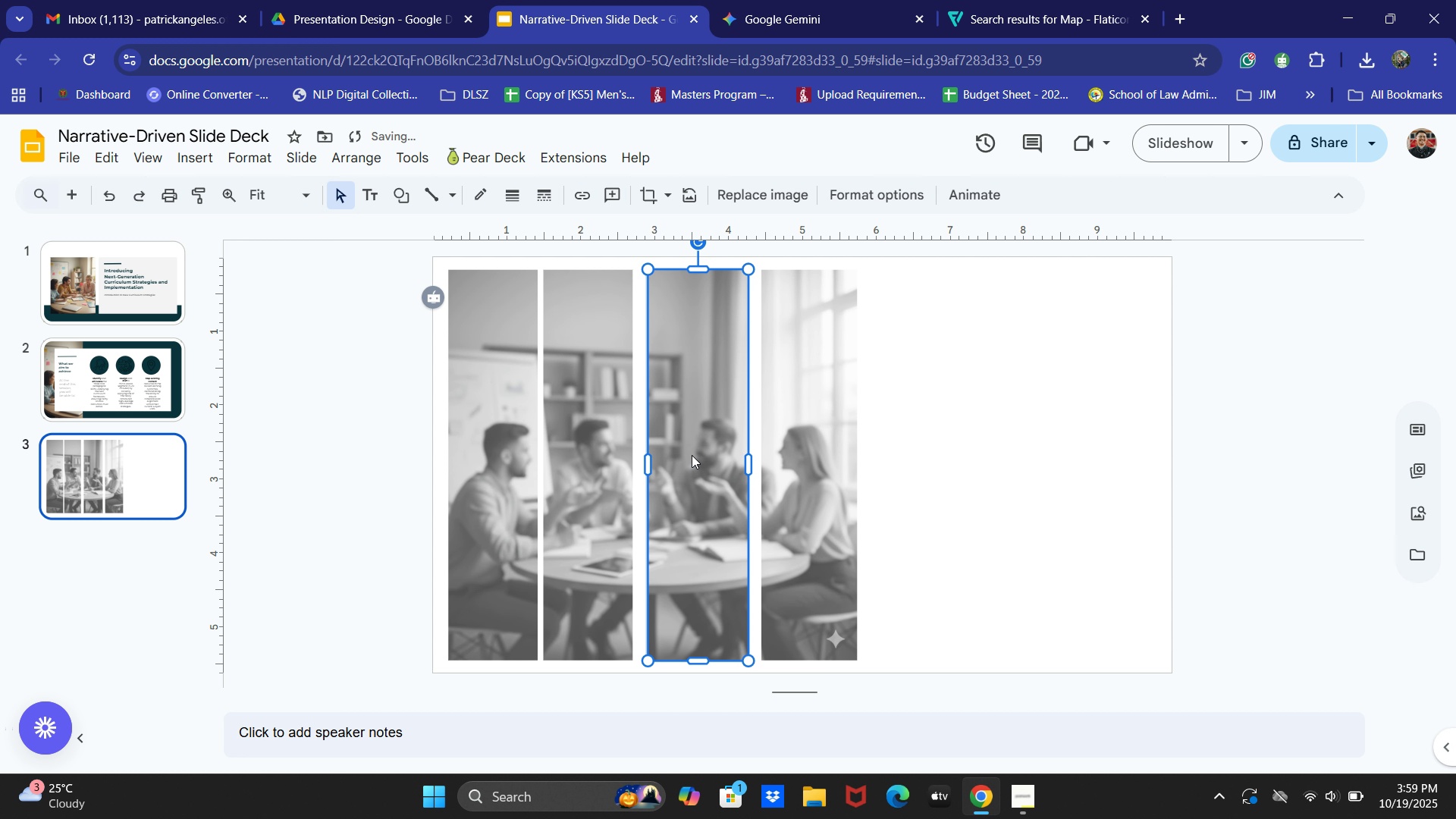 
key(ArrowLeft)
 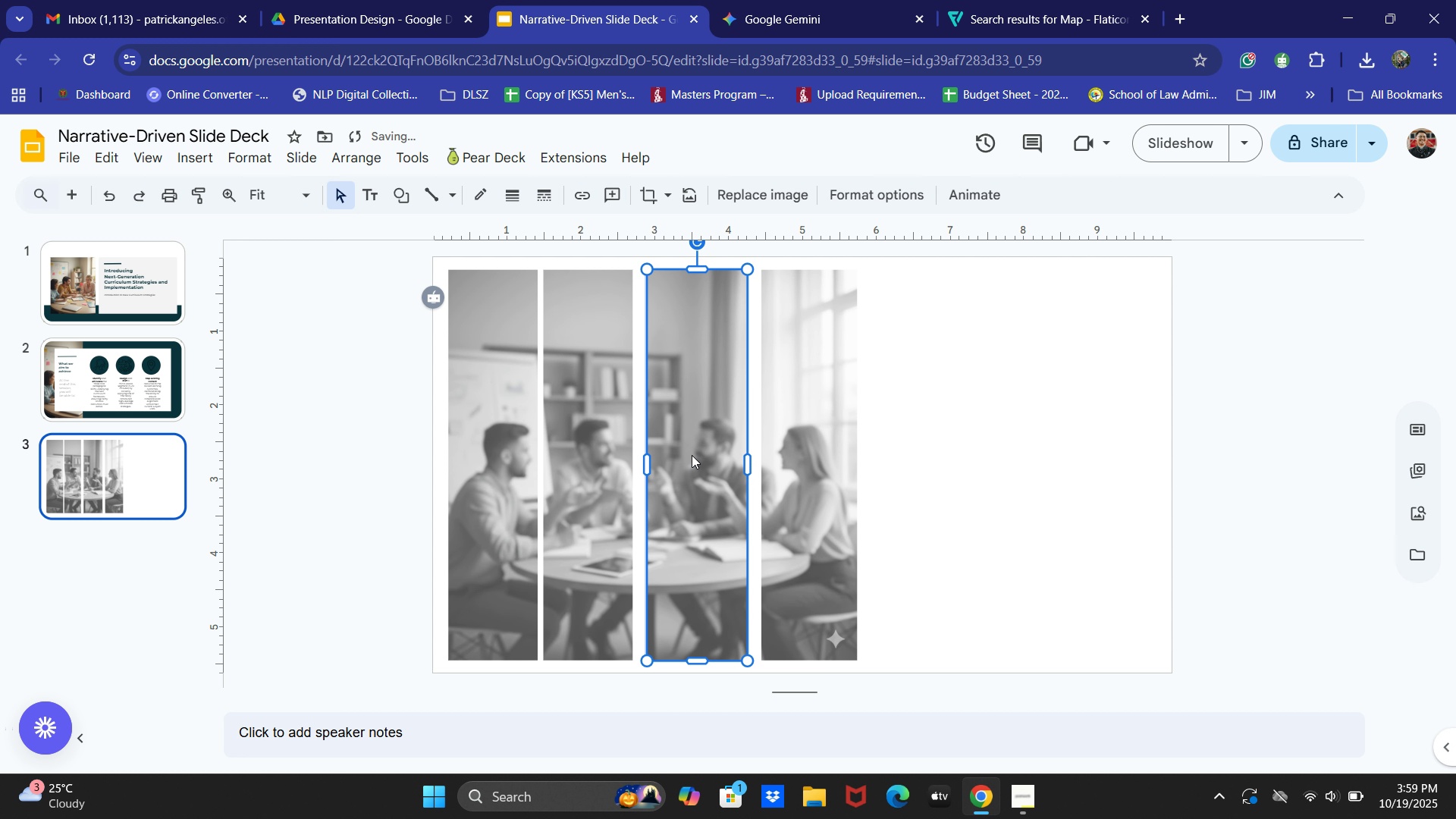 
key(ArrowLeft)
 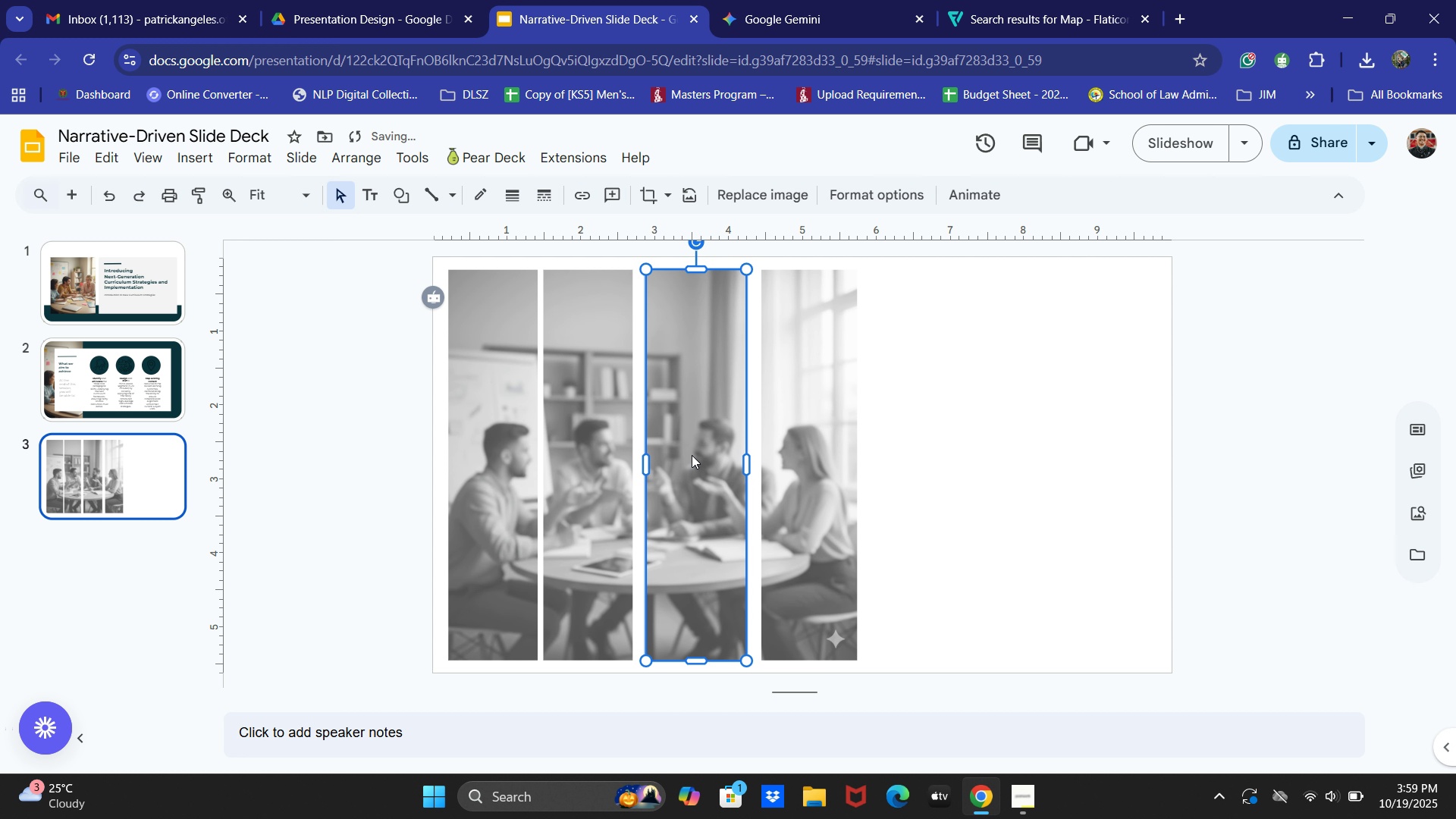 
key(ArrowLeft)
 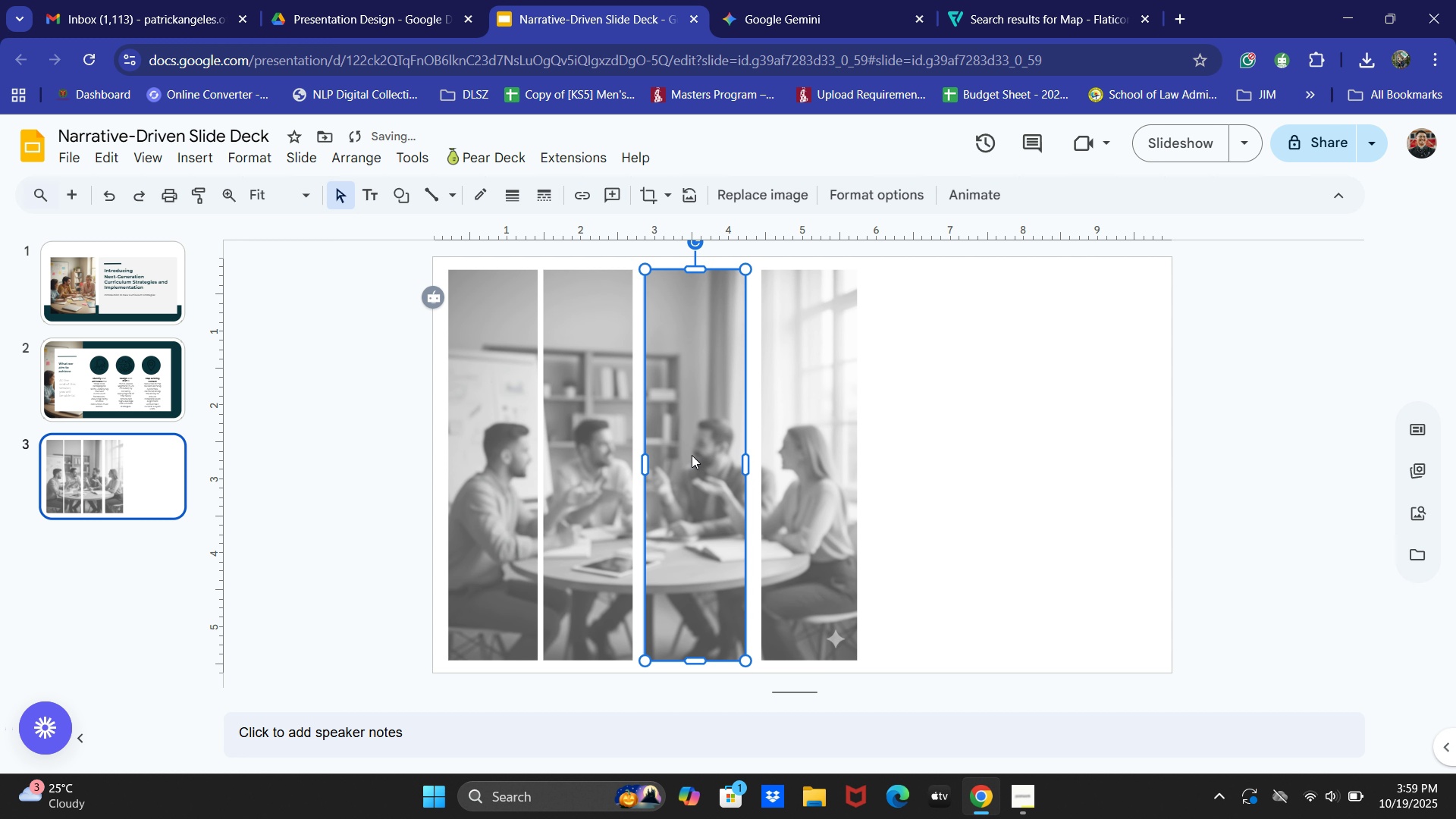 
key(ArrowLeft)
 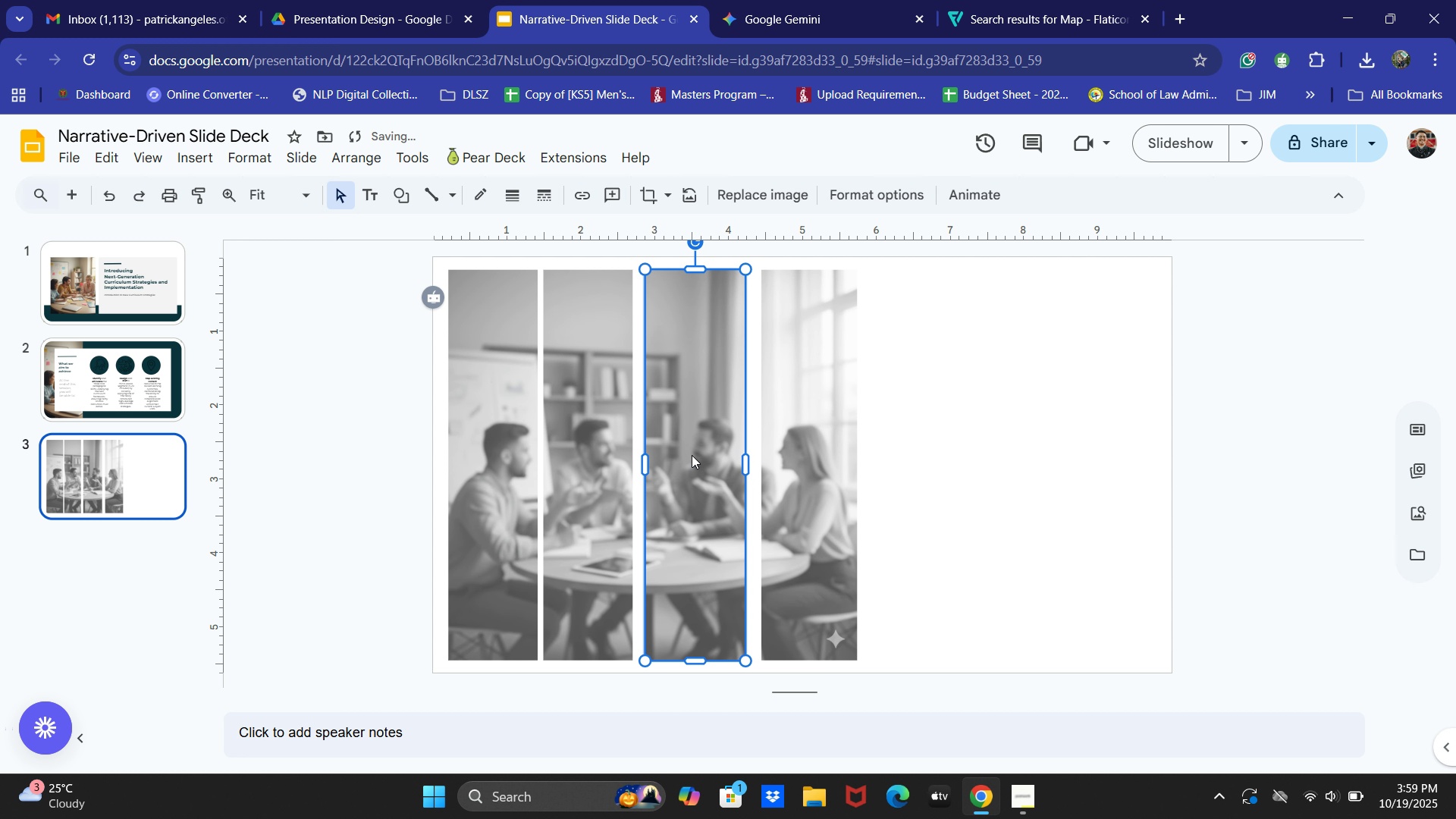 
key(ArrowLeft)
 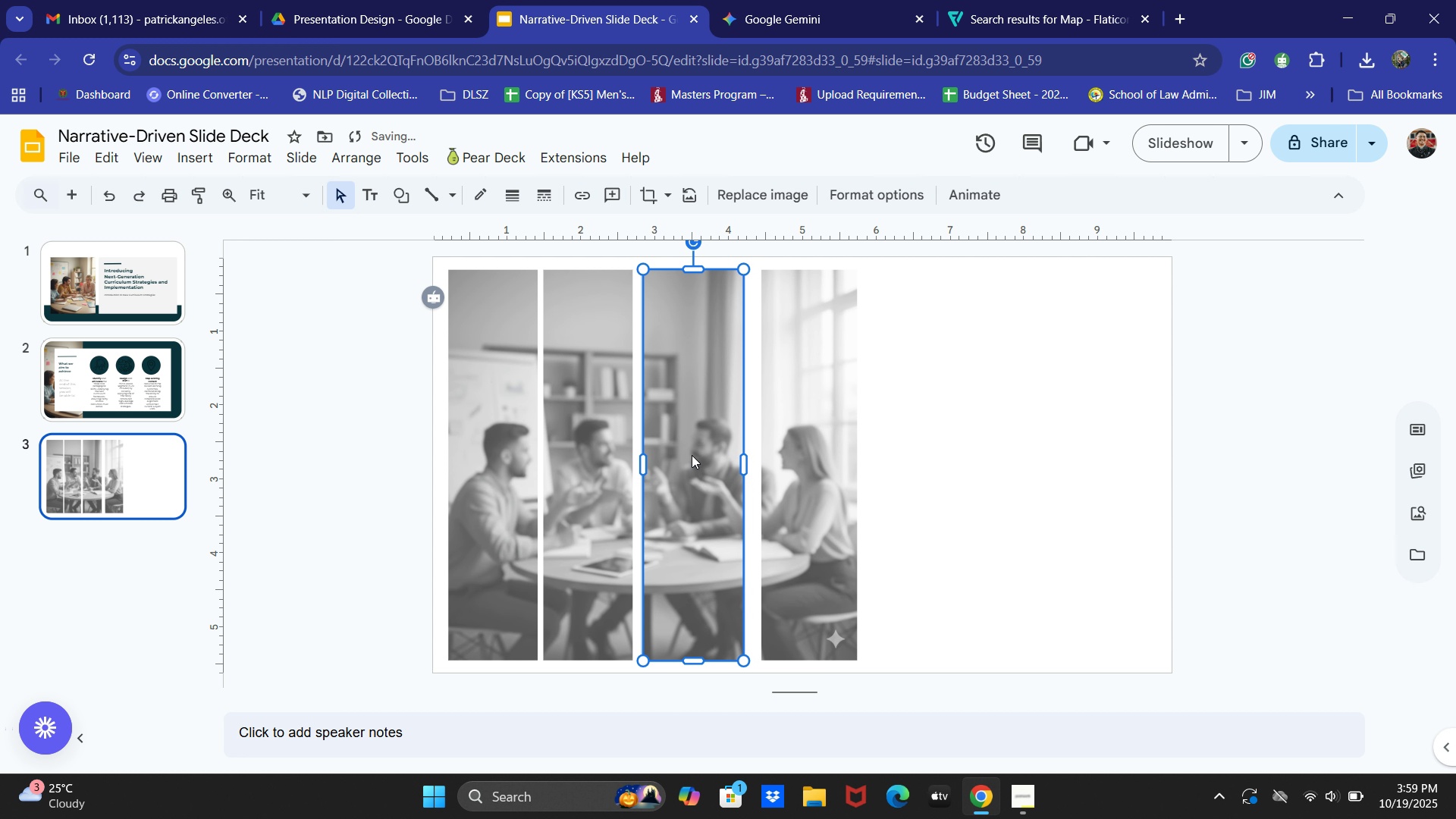 
key(ArrowLeft)
 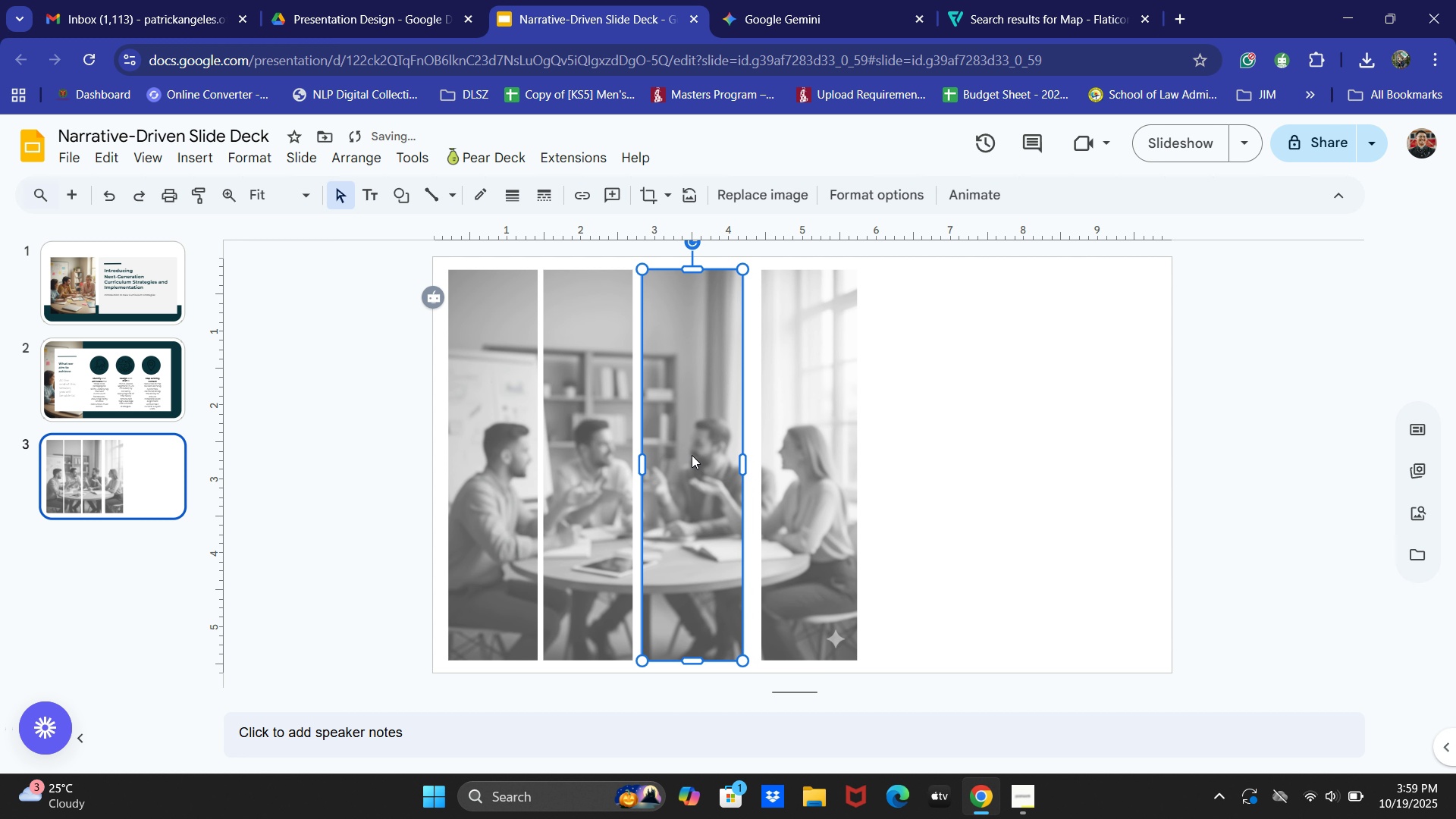 
key(ArrowLeft)
 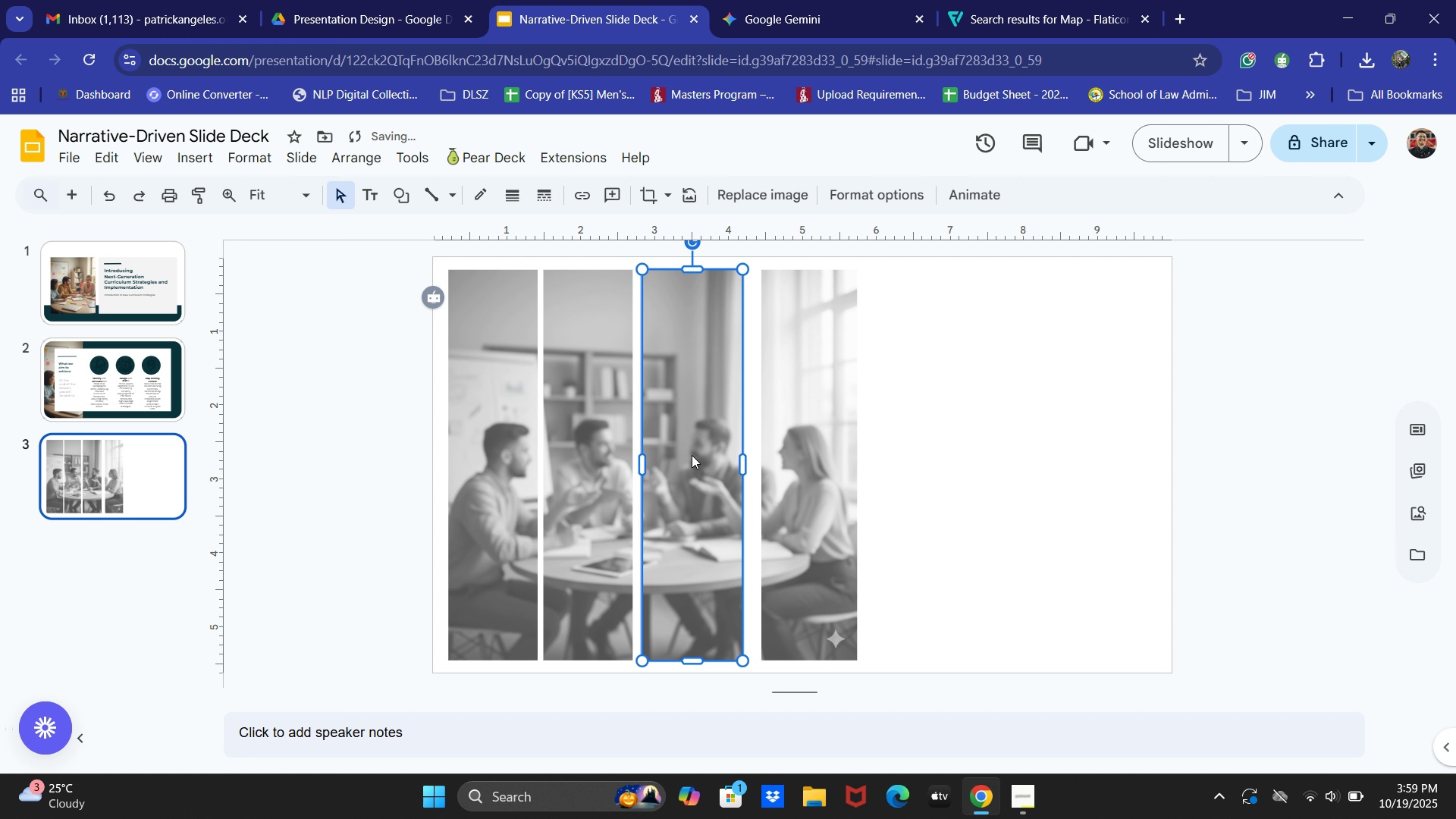 
key(ArrowLeft)
 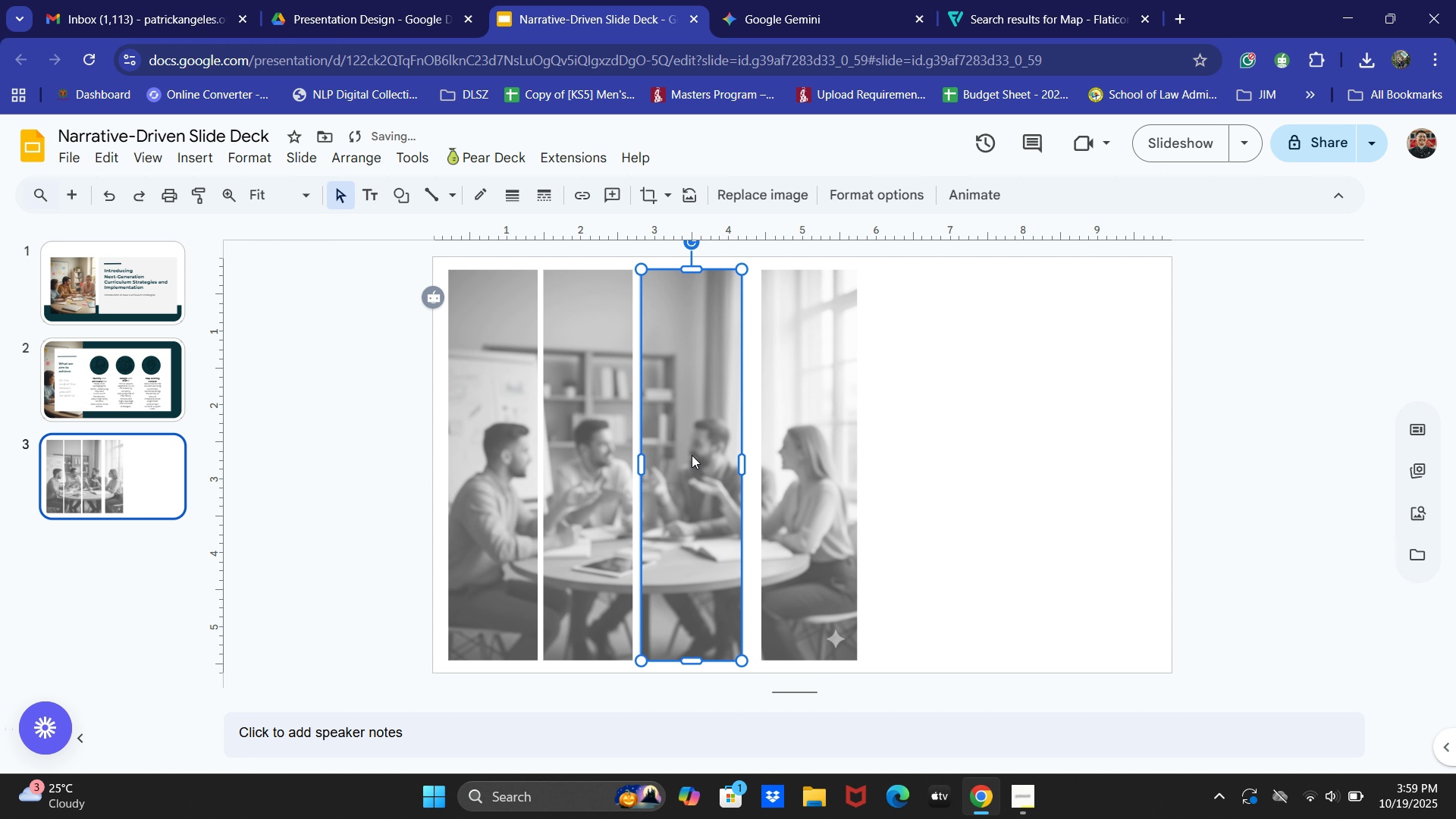 
key(ArrowLeft)
 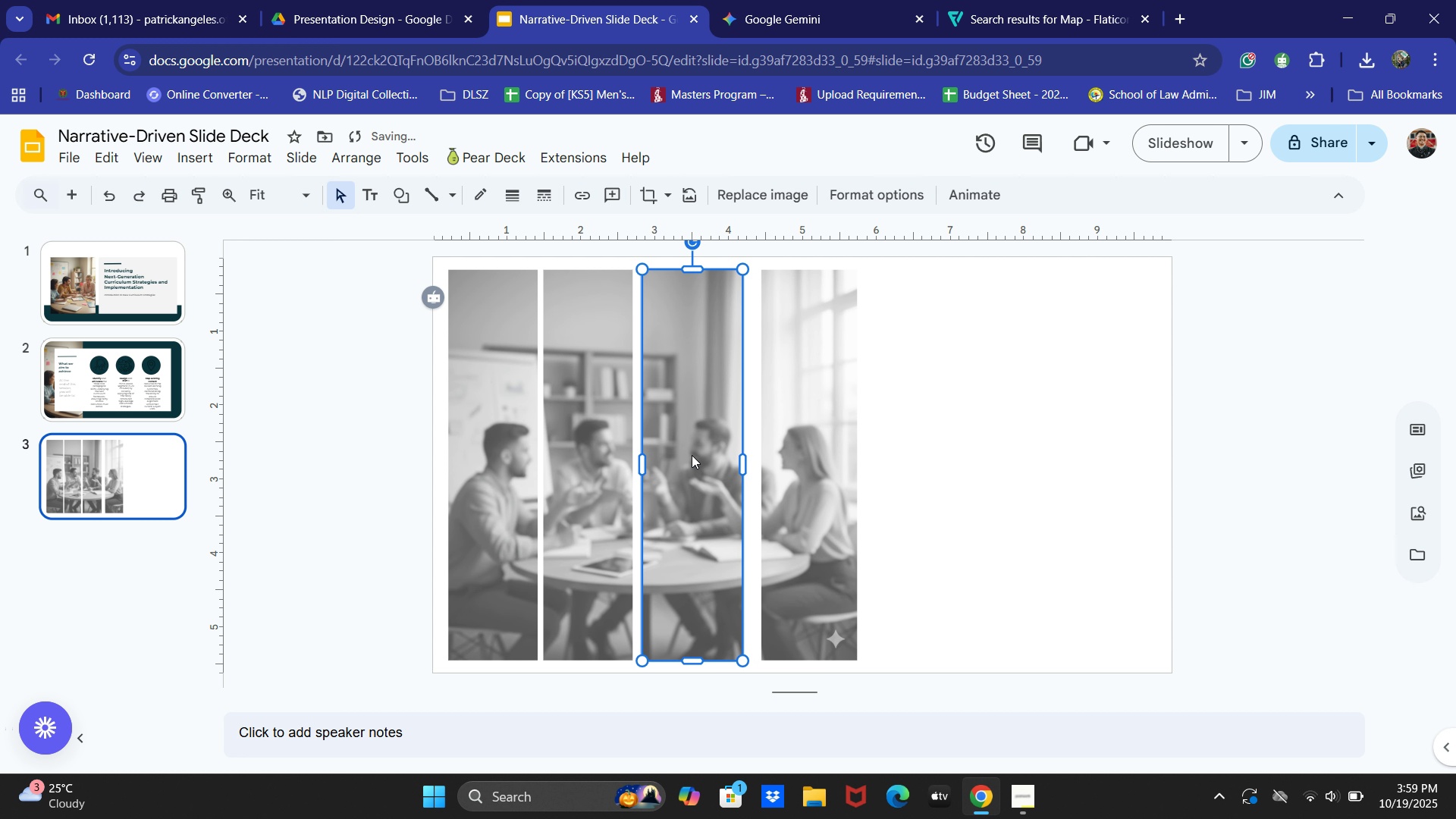 
key(ArrowRight)
 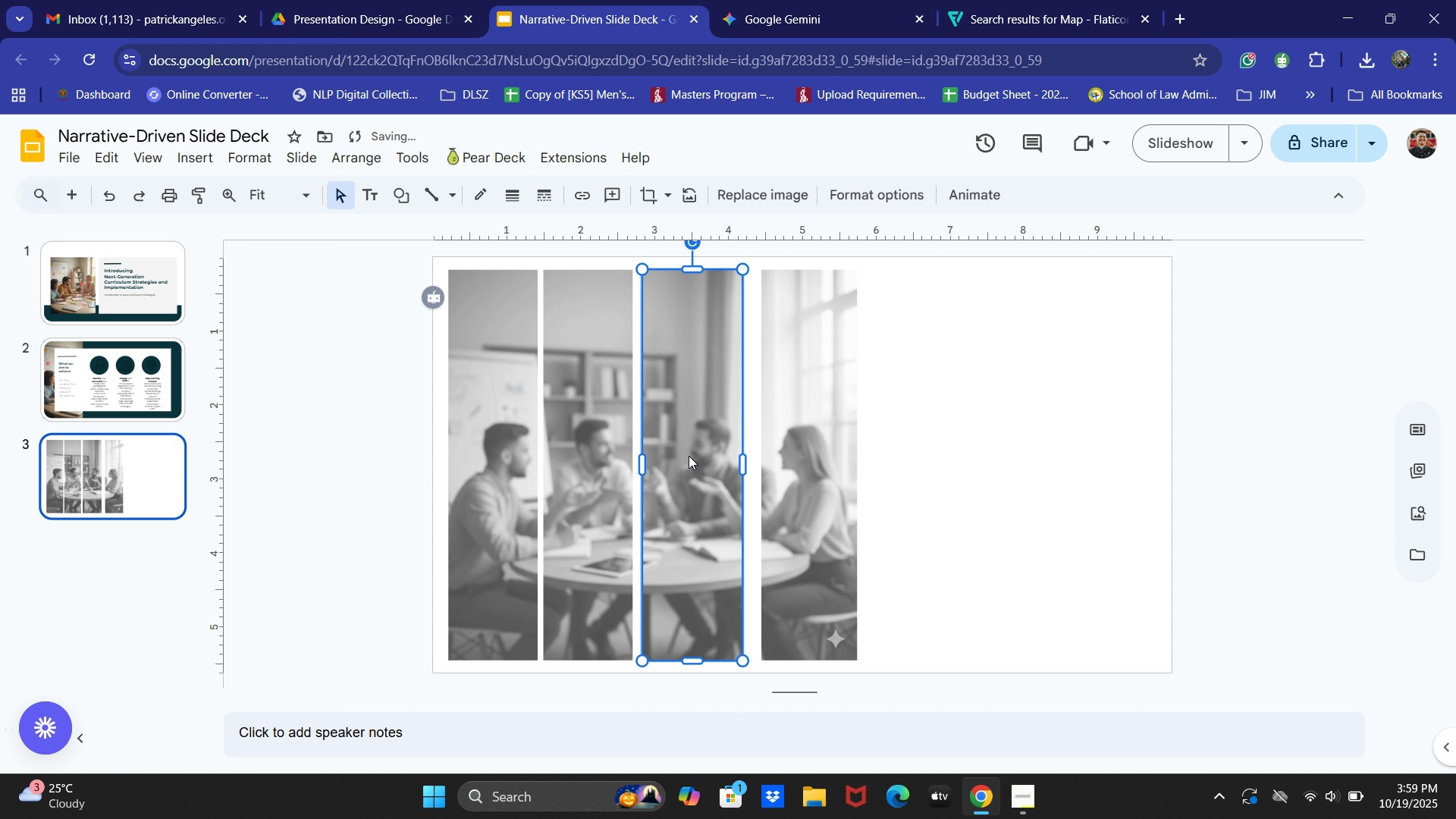 
left_click([767, 463])
 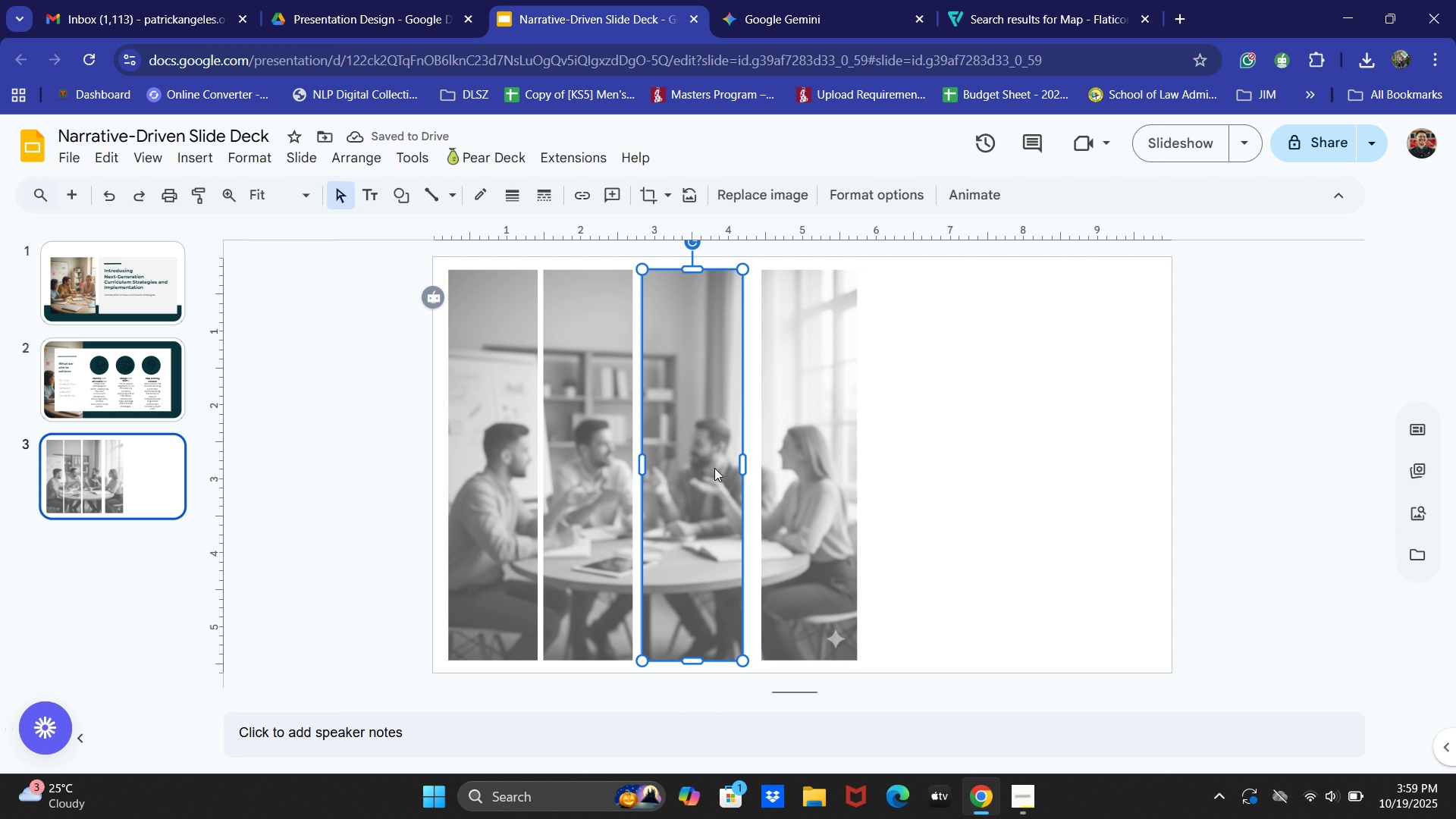 
key(ArrowLeft)
 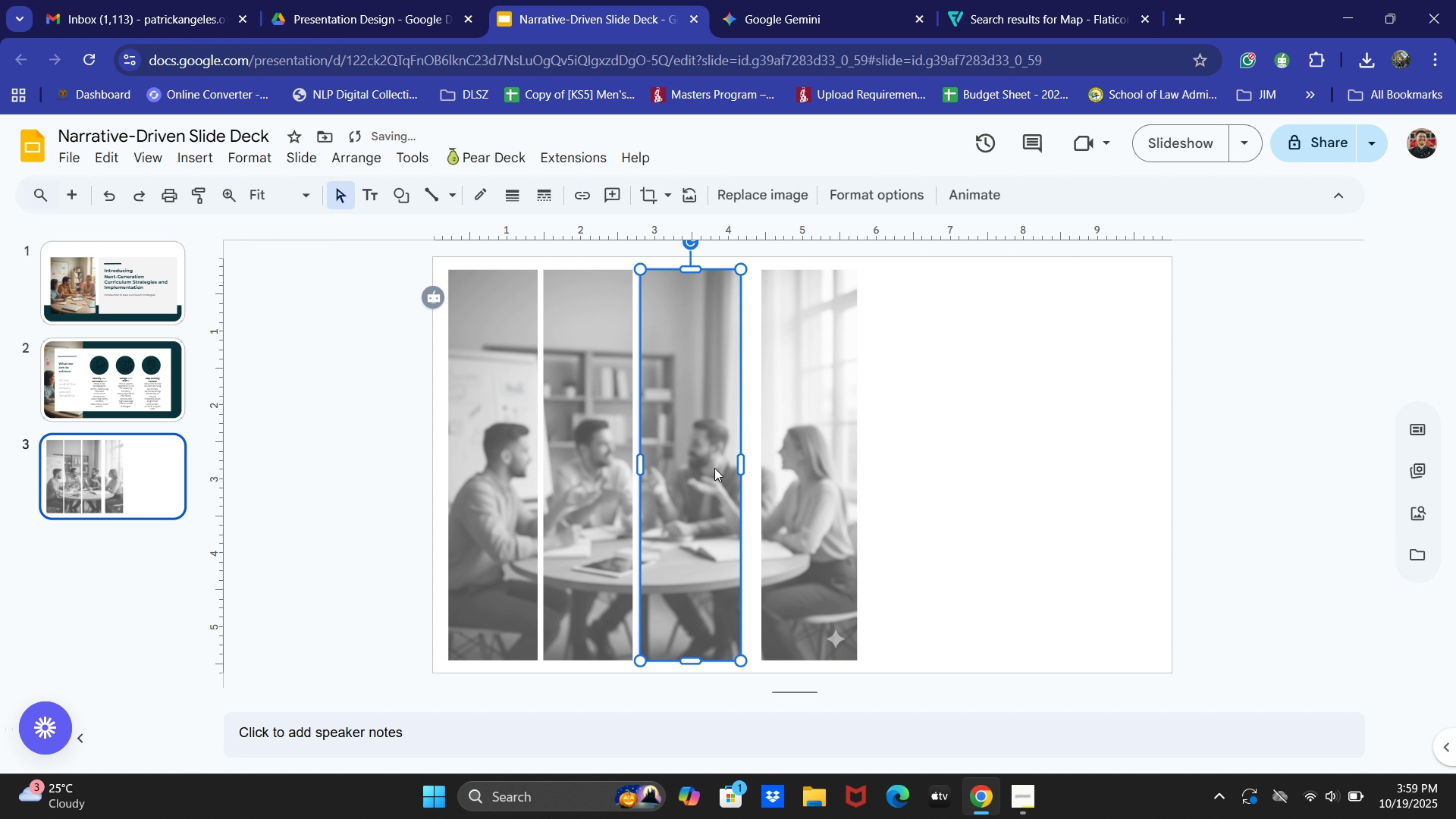 
key(ArrowLeft)
 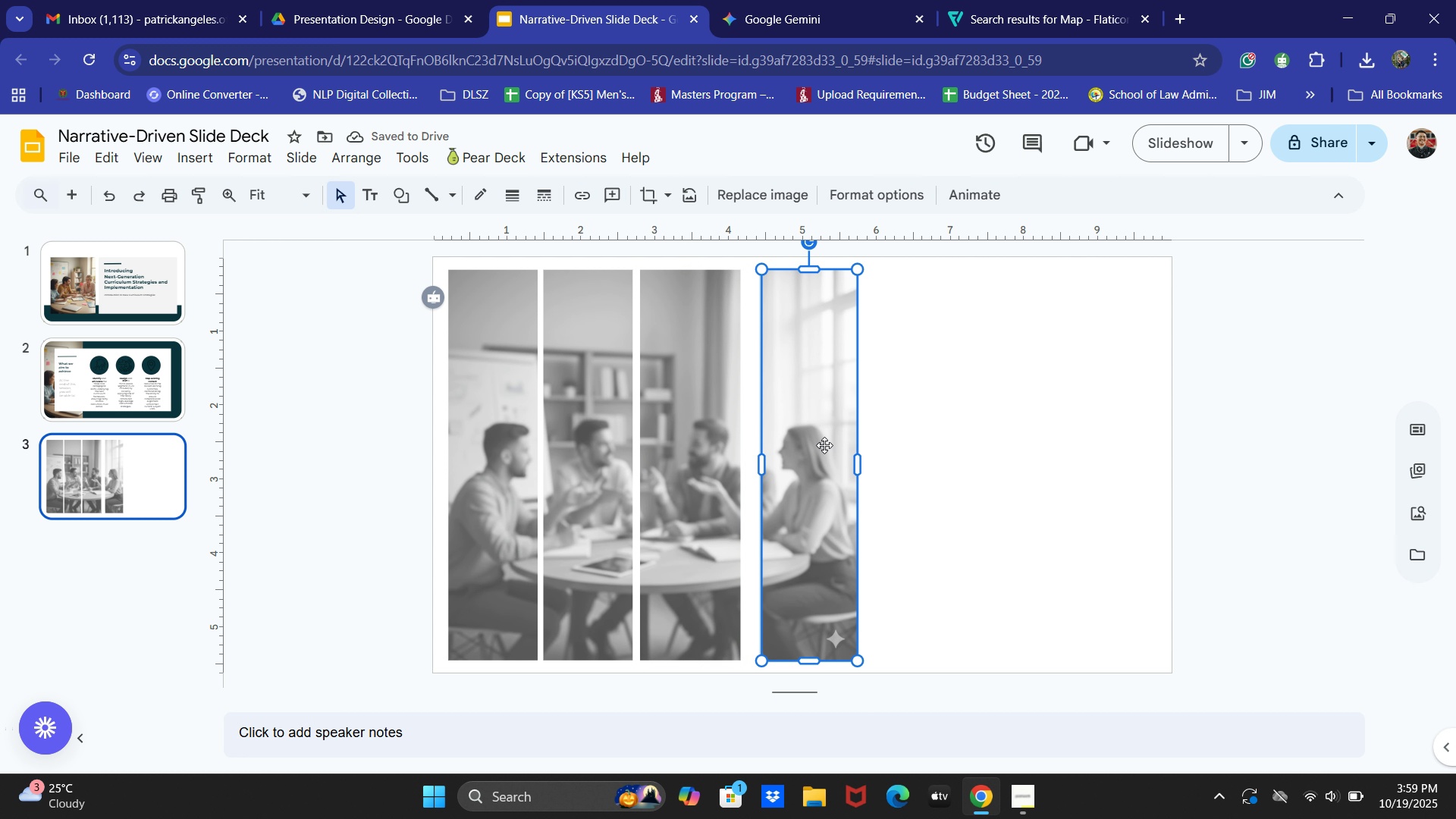 
key(ArrowLeft)
 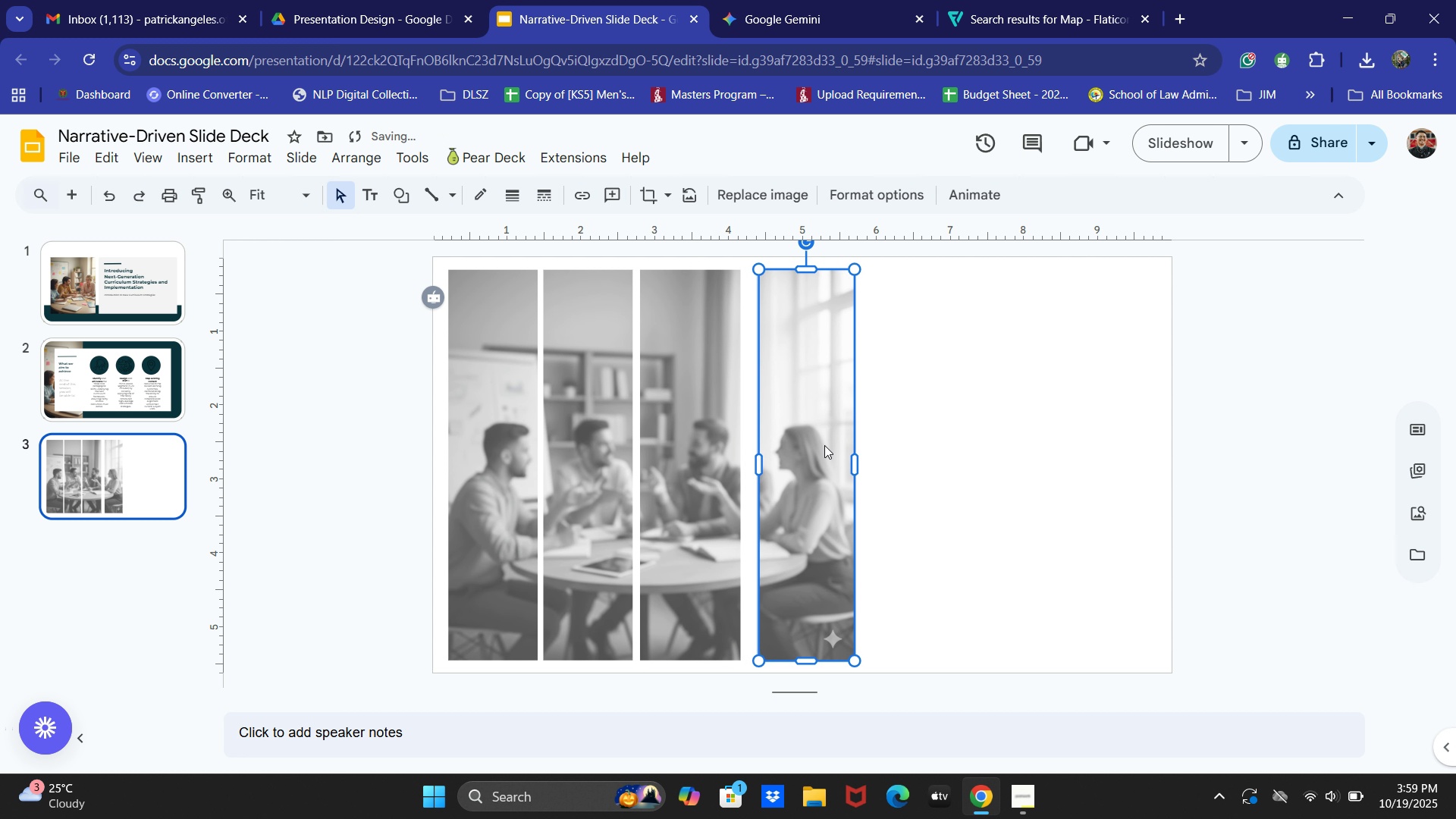 
key(ArrowLeft)
 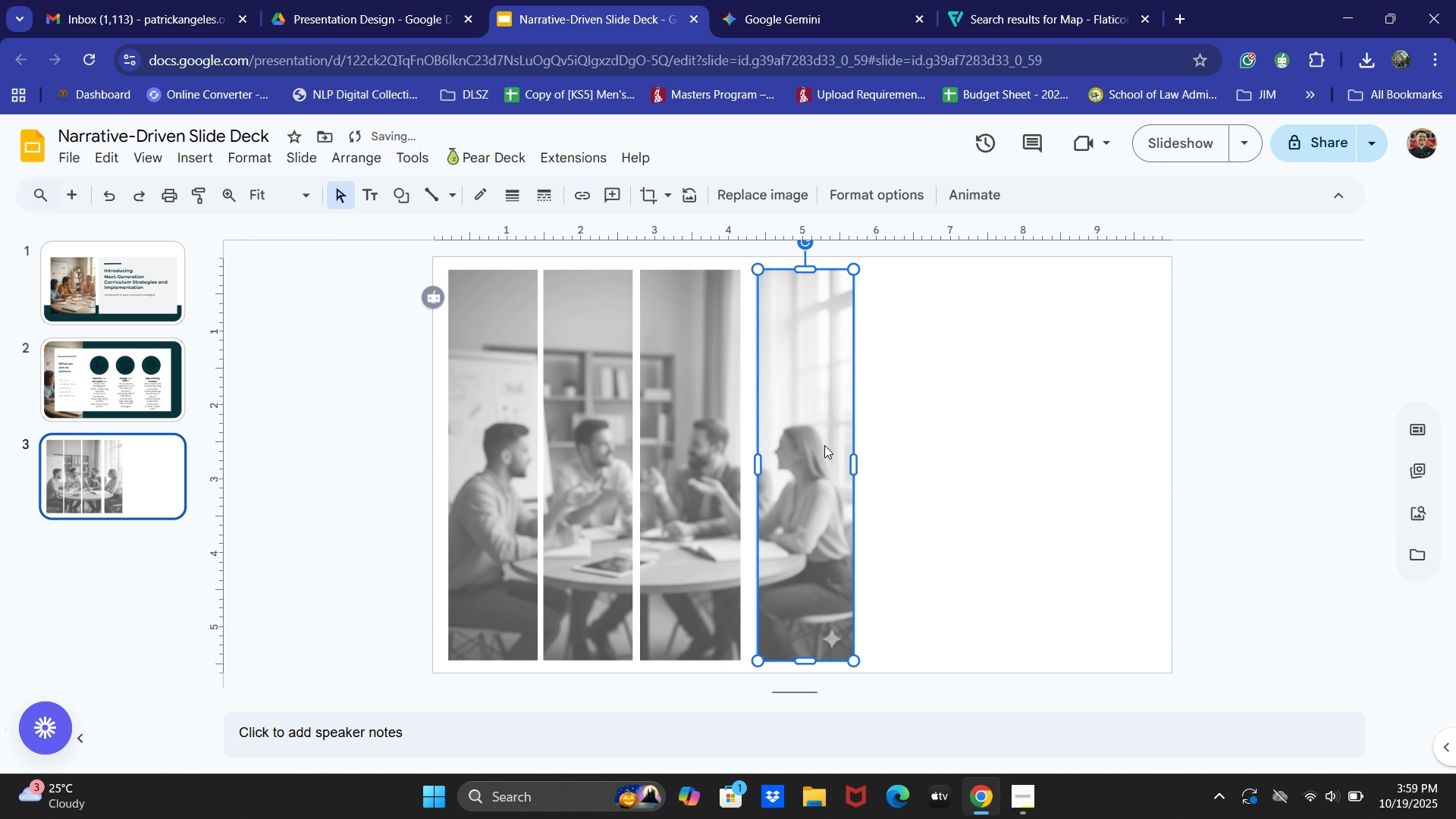 
key(ArrowLeft)
 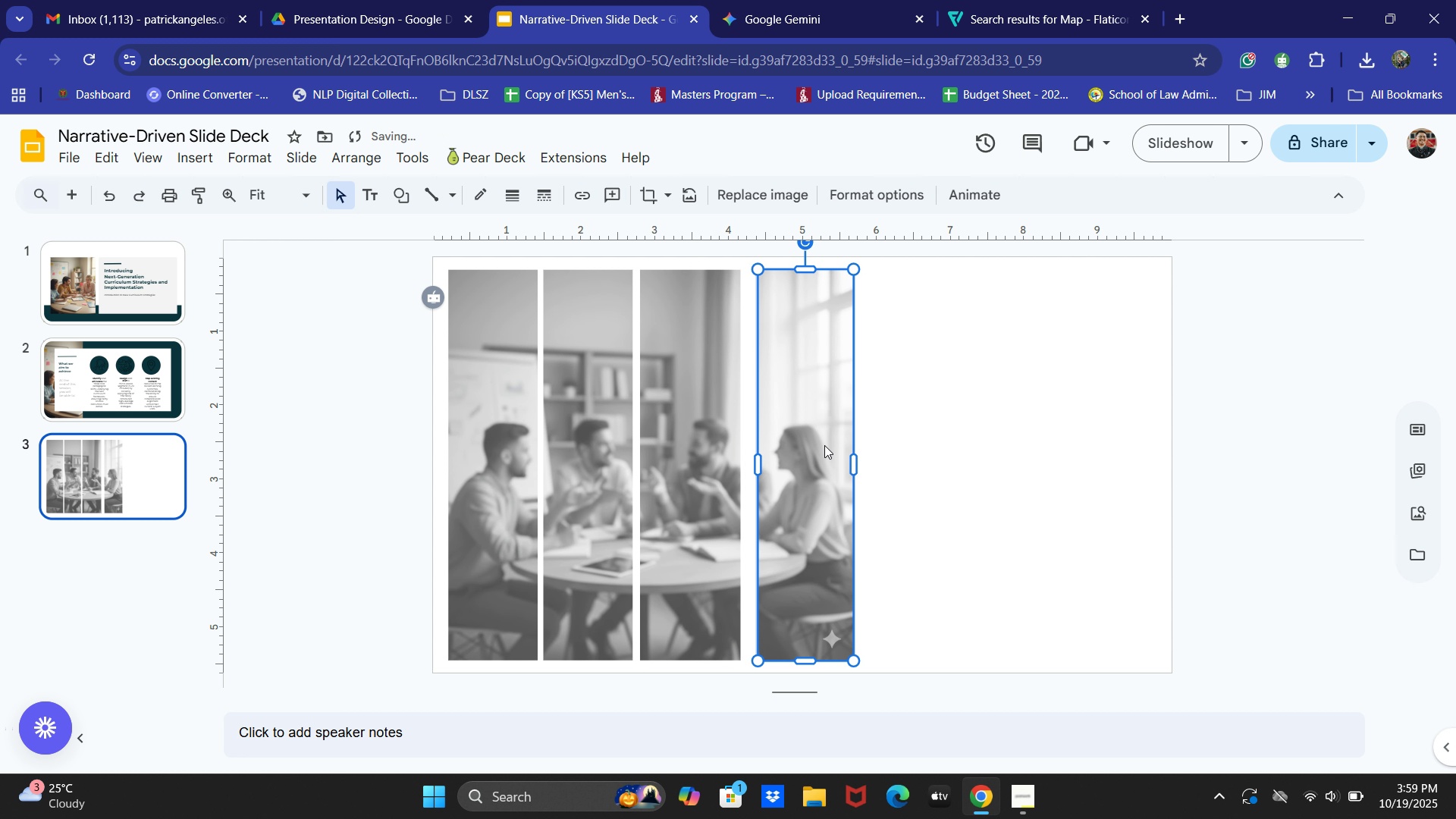 
key(ArrowLeft)
 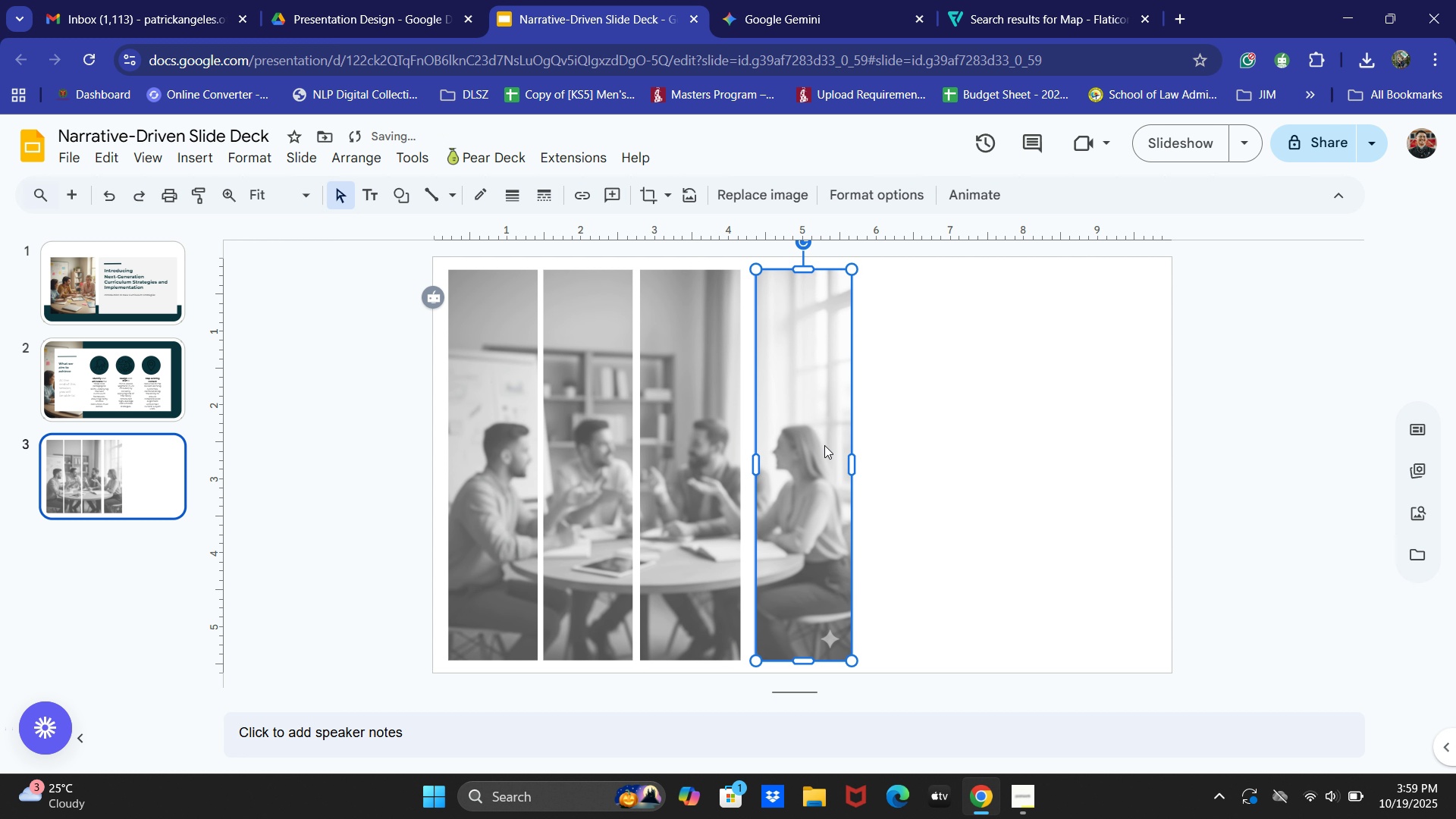 
key(ArrowLeft)
 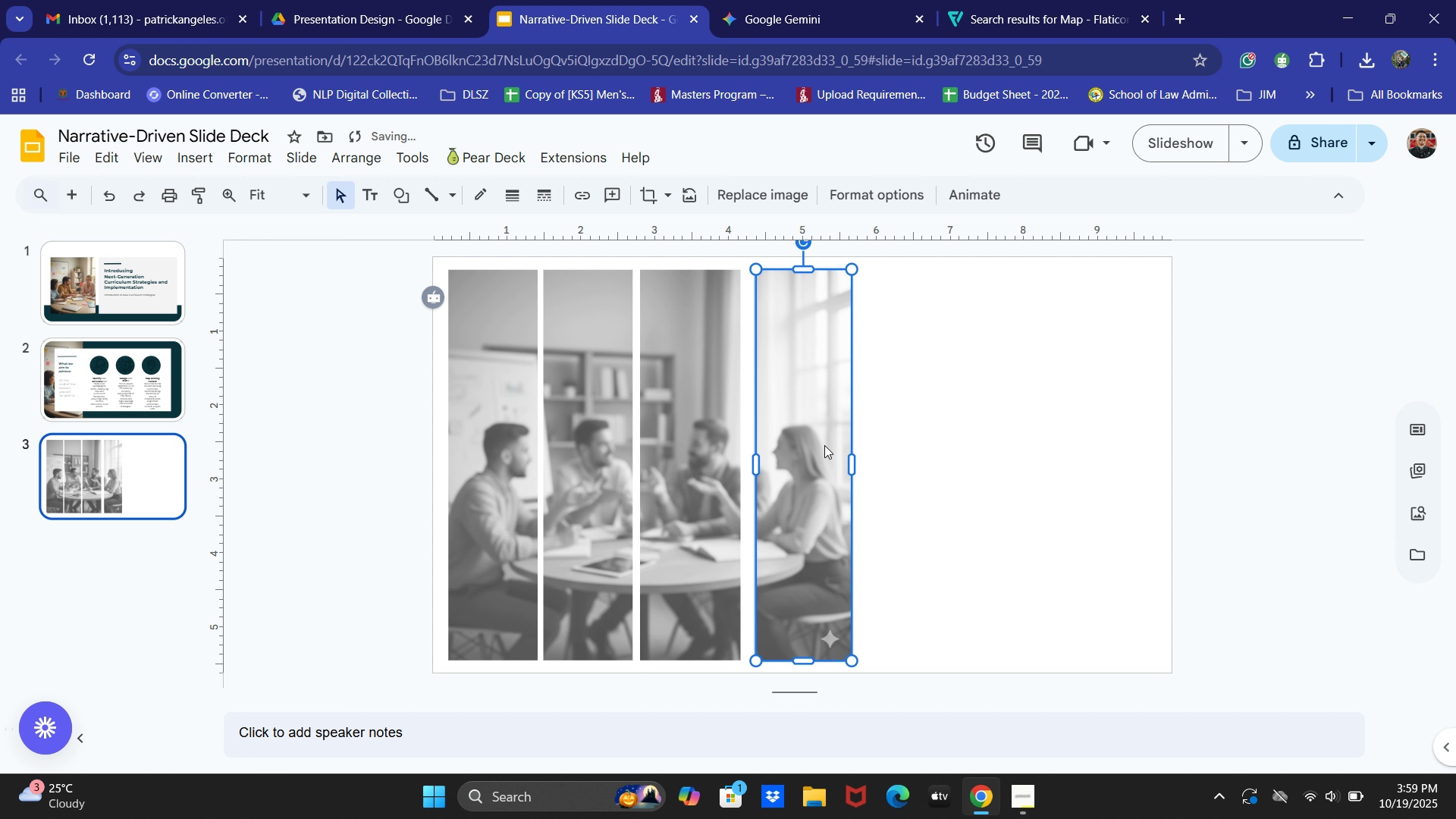 
key(ArrowLeft)
 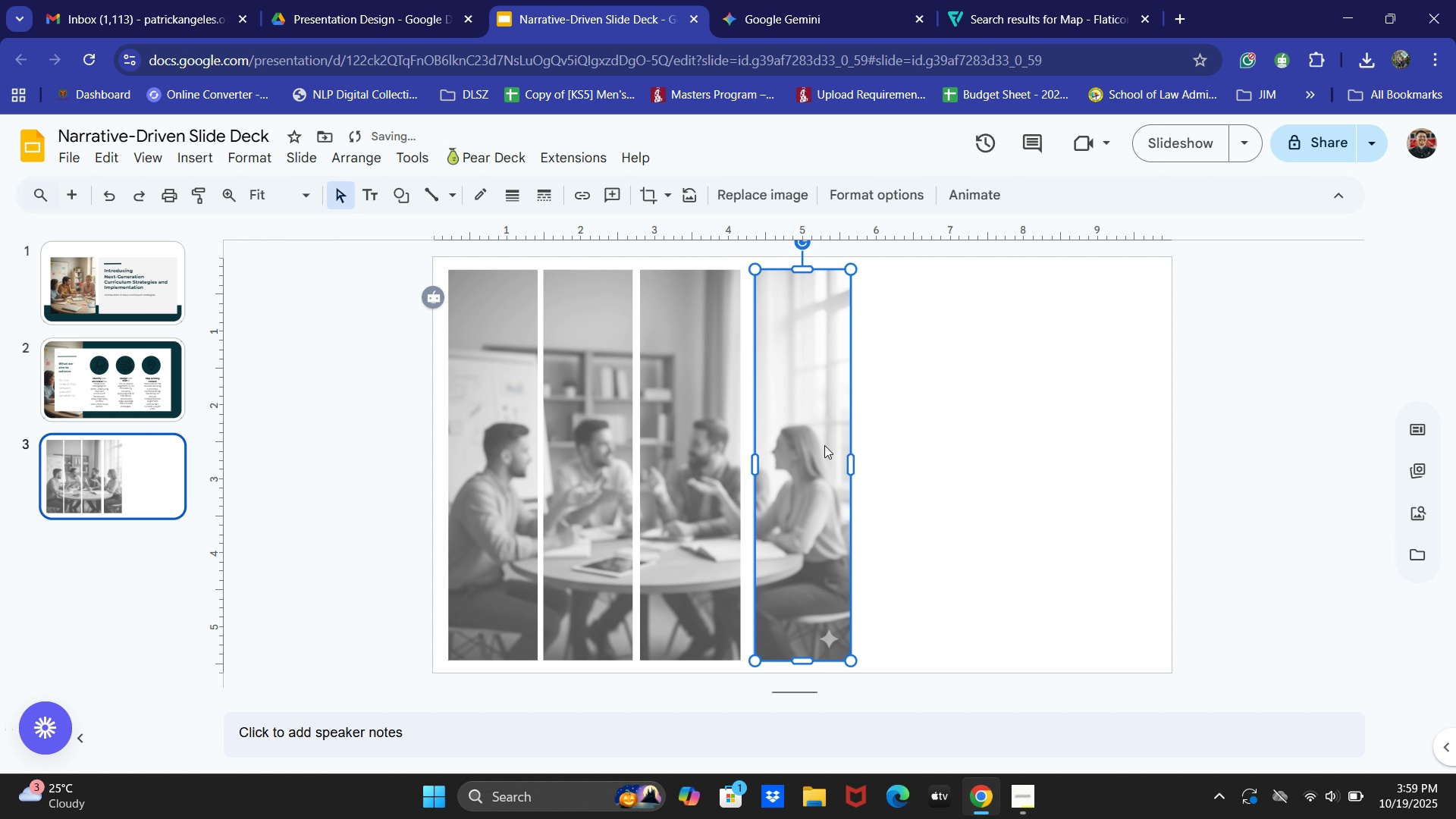 
key(ArrowLeft)
 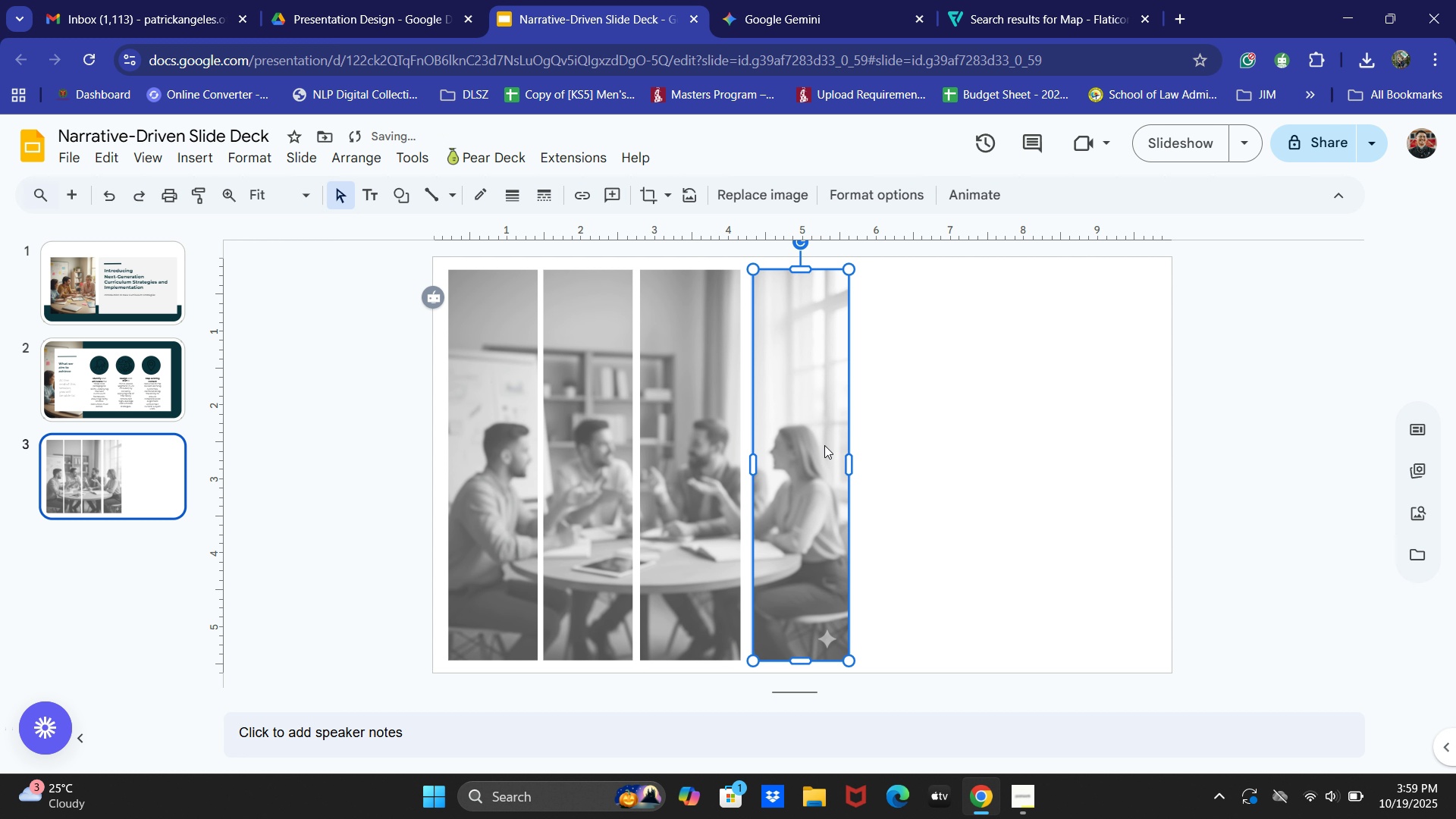 
key(ArrowLeft)
 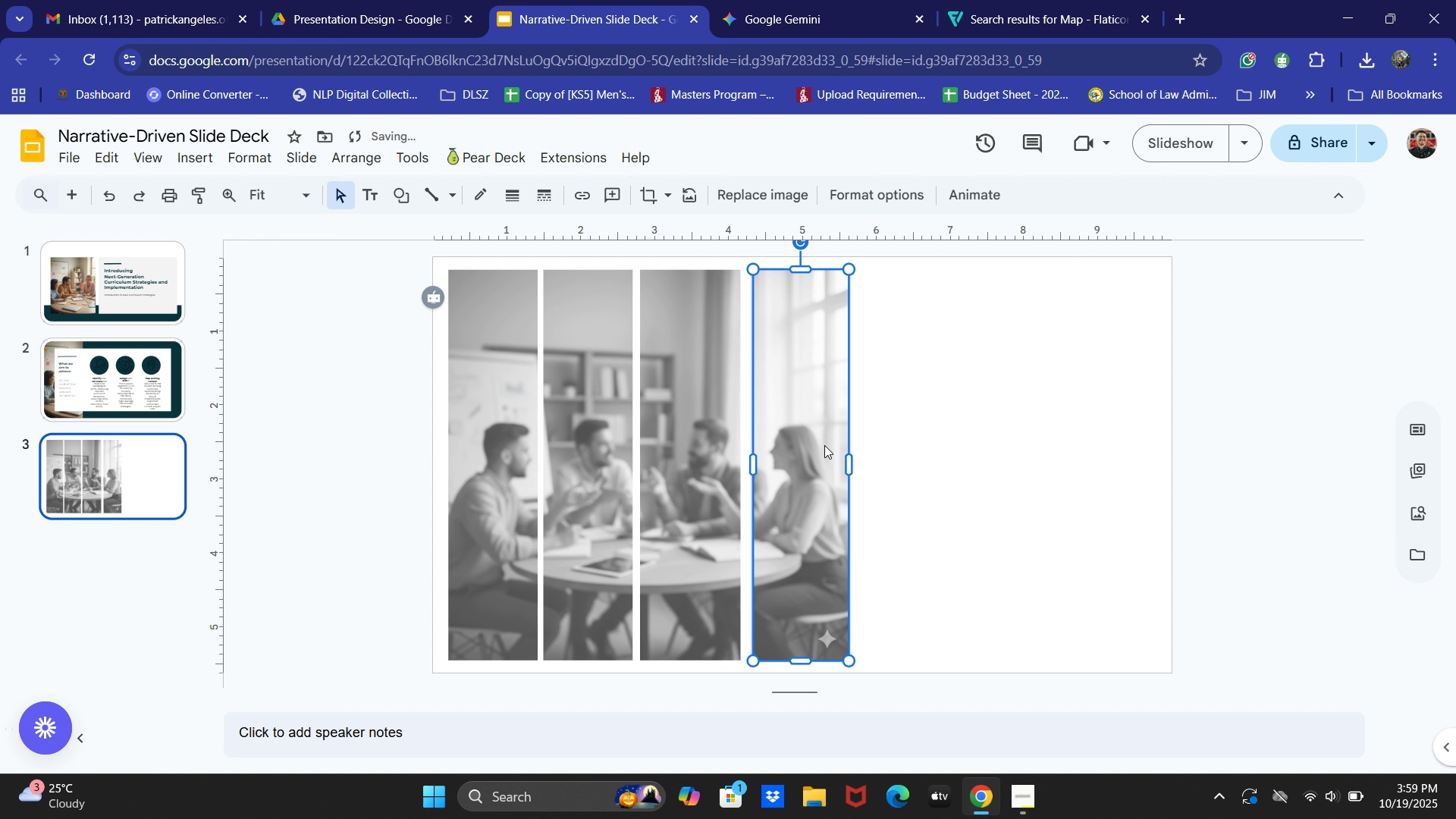 
key(ArrowLeft)
 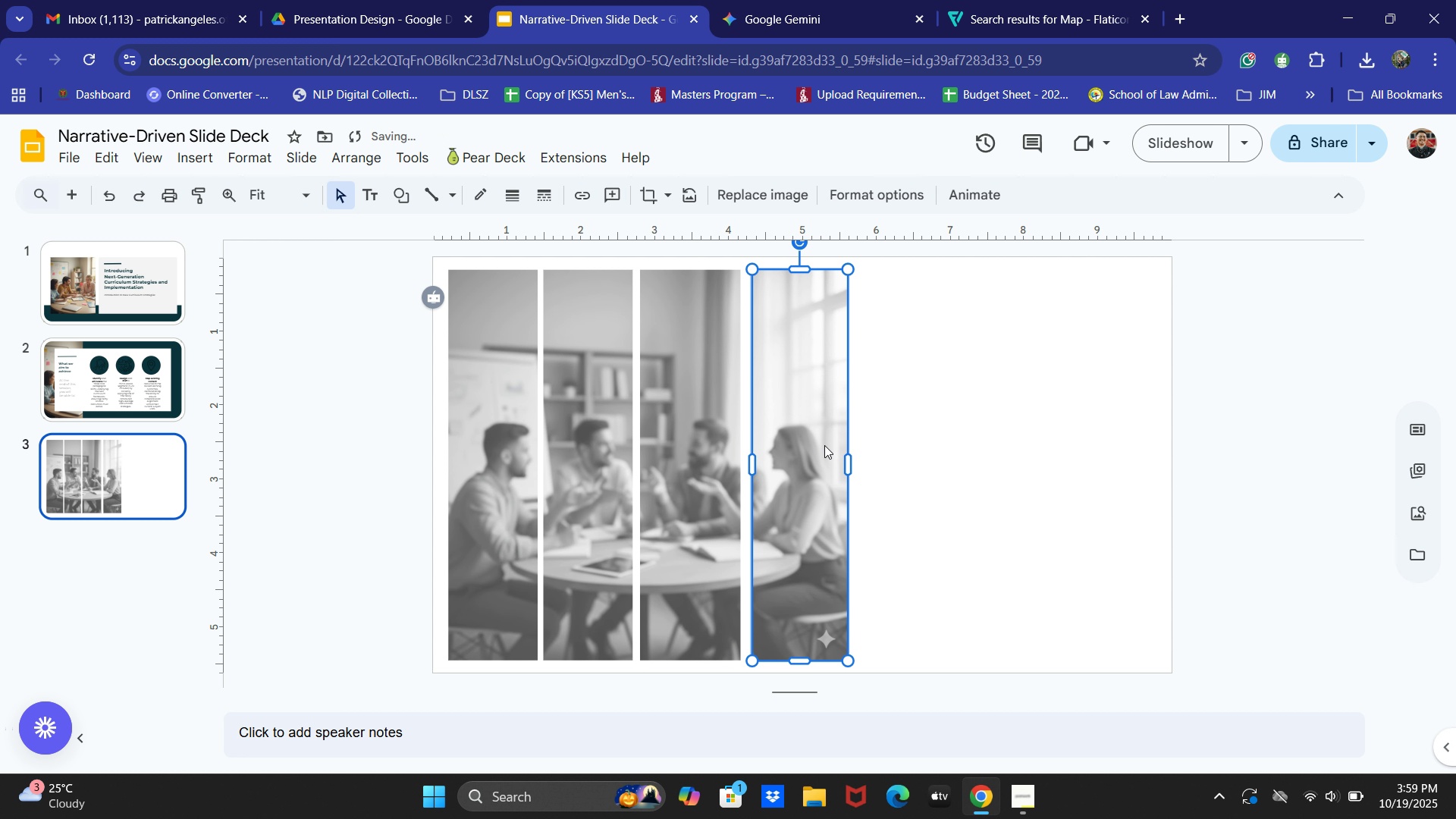 
key(ArrowLeft)
 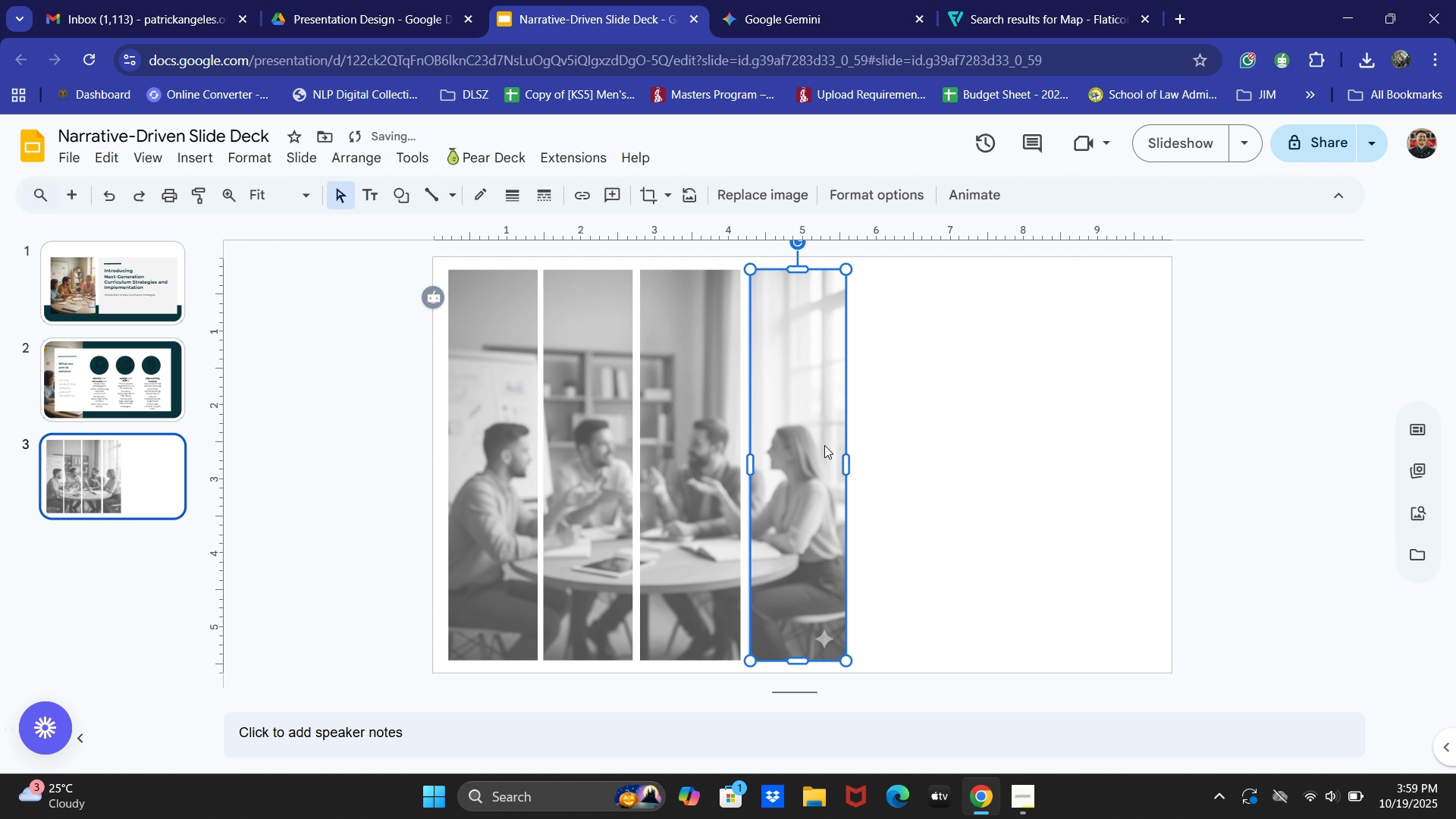 
key(ArrowLeft)
 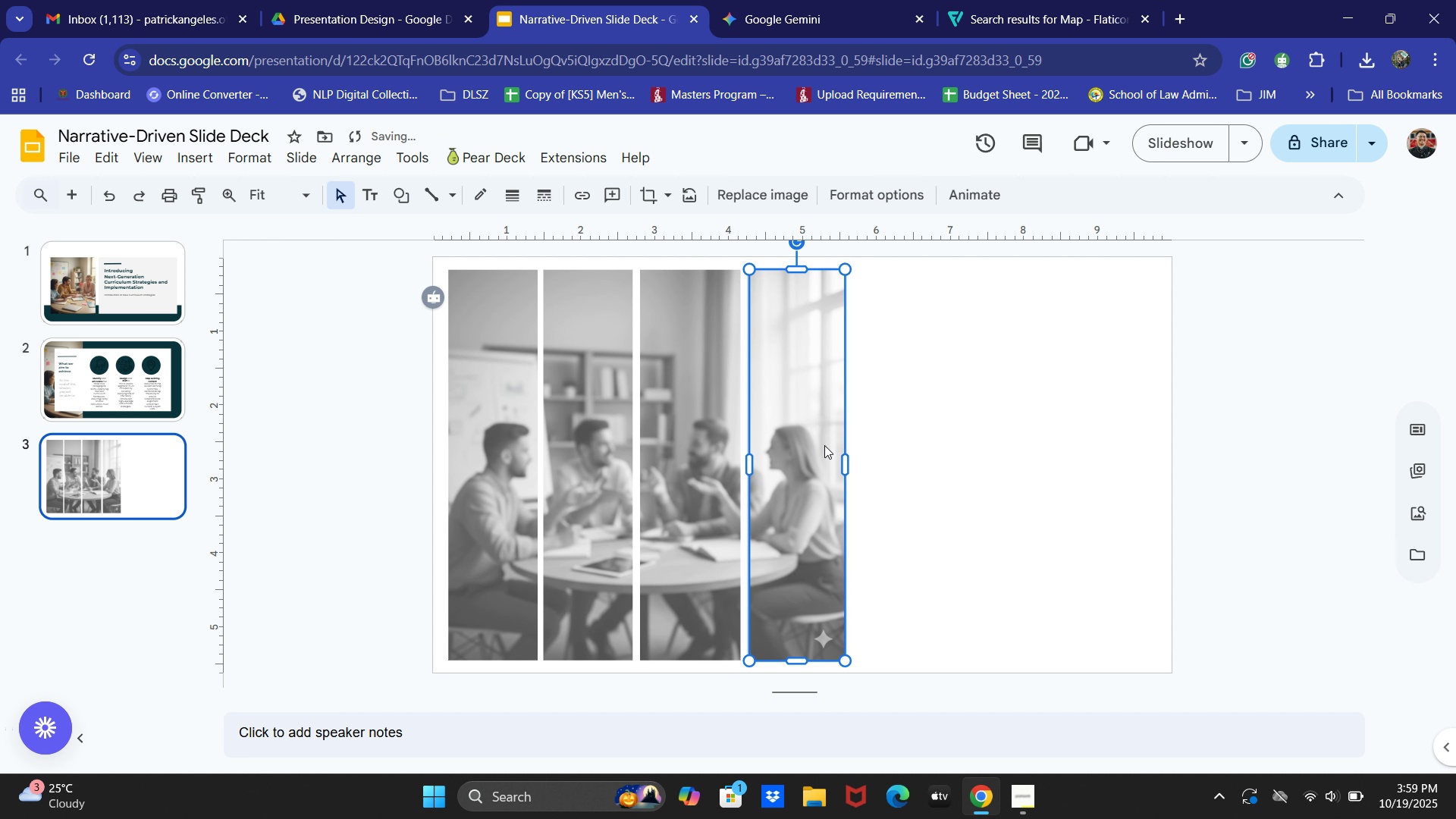 
key(ArrowLeft)
 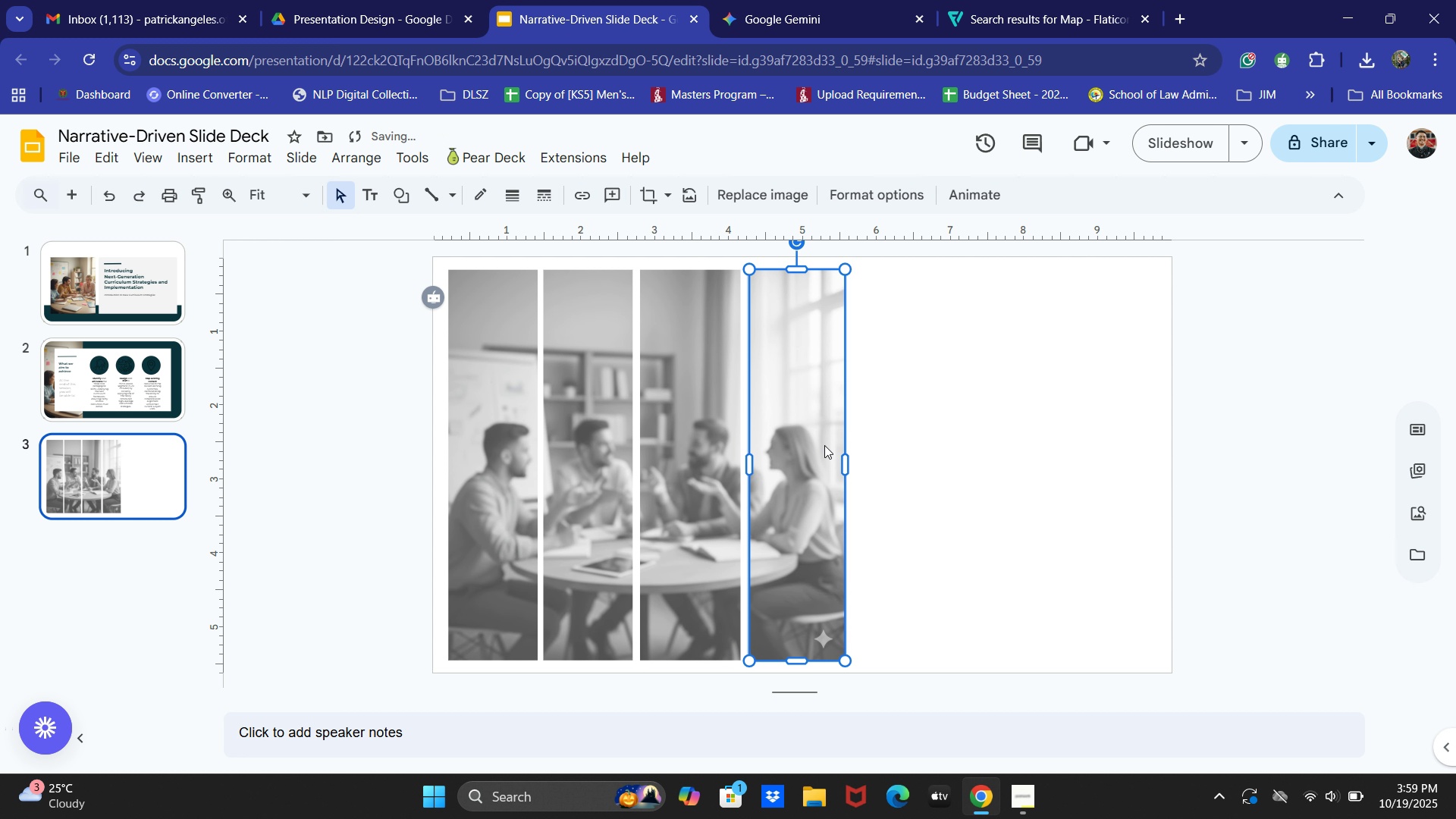 
key(ArrowLeft)
 